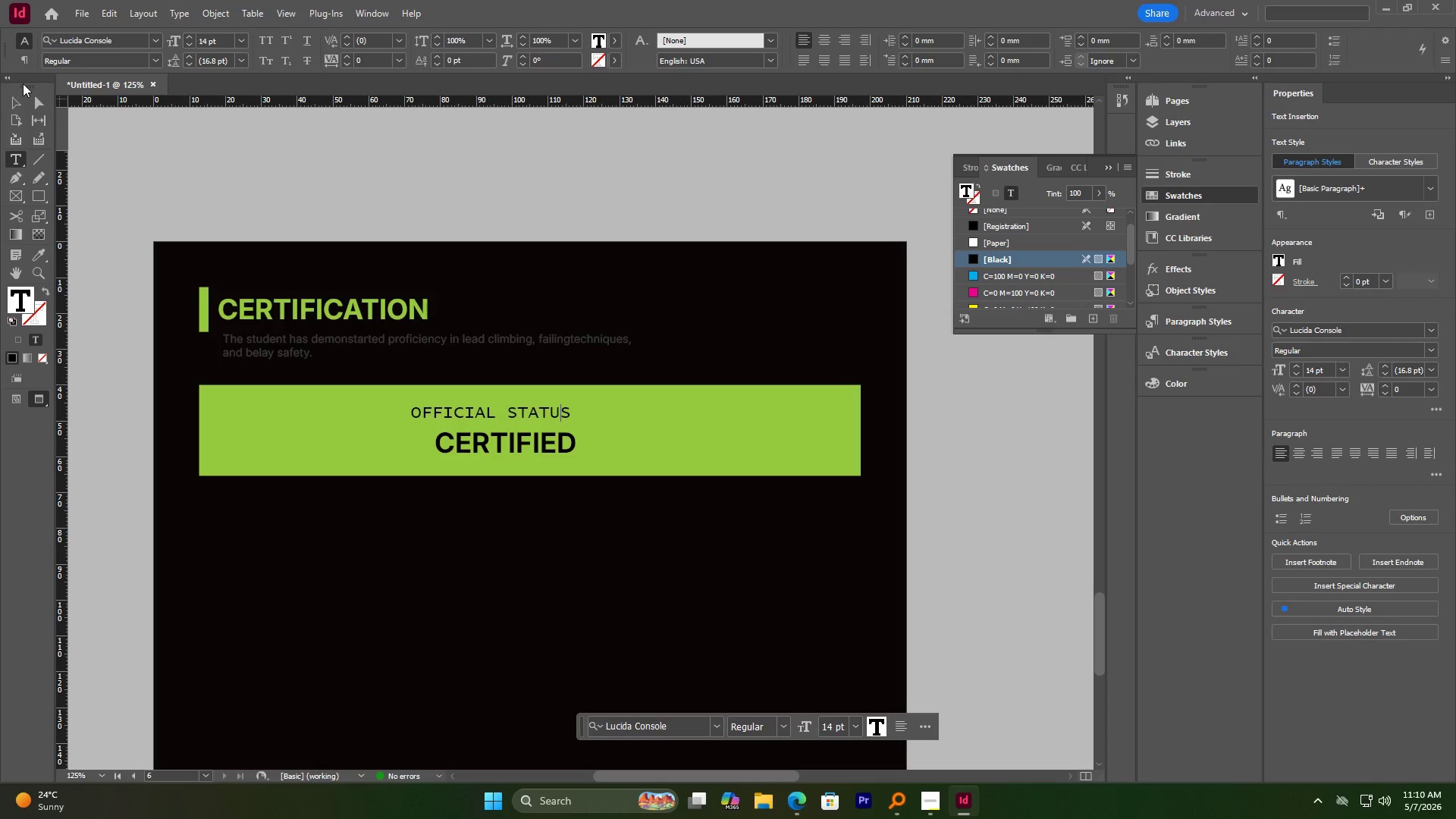 
left_click([18, 94])
 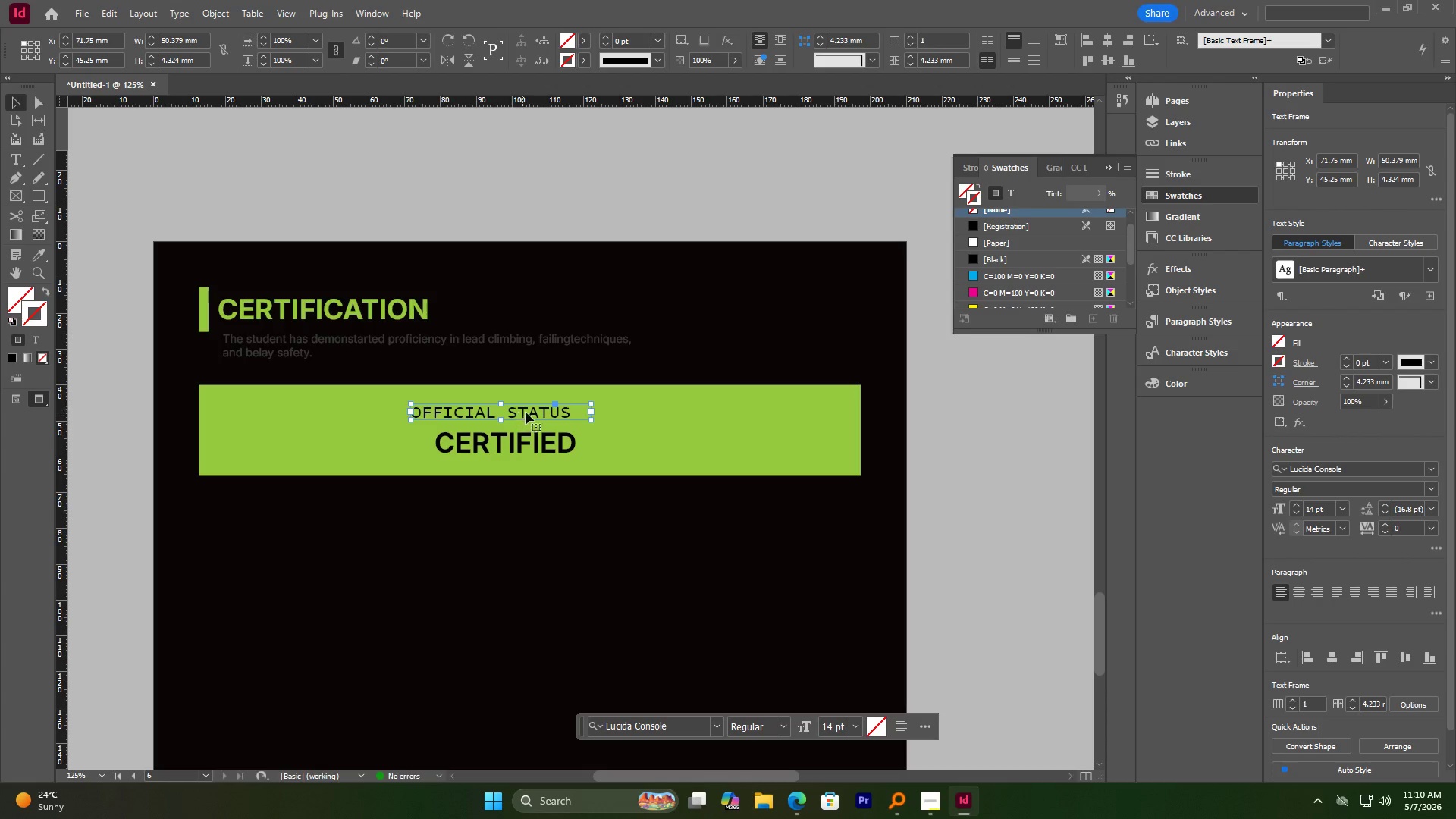 
left_click_drag(start_coordinate=[528, 411], to_coordinate=[535, 411])
 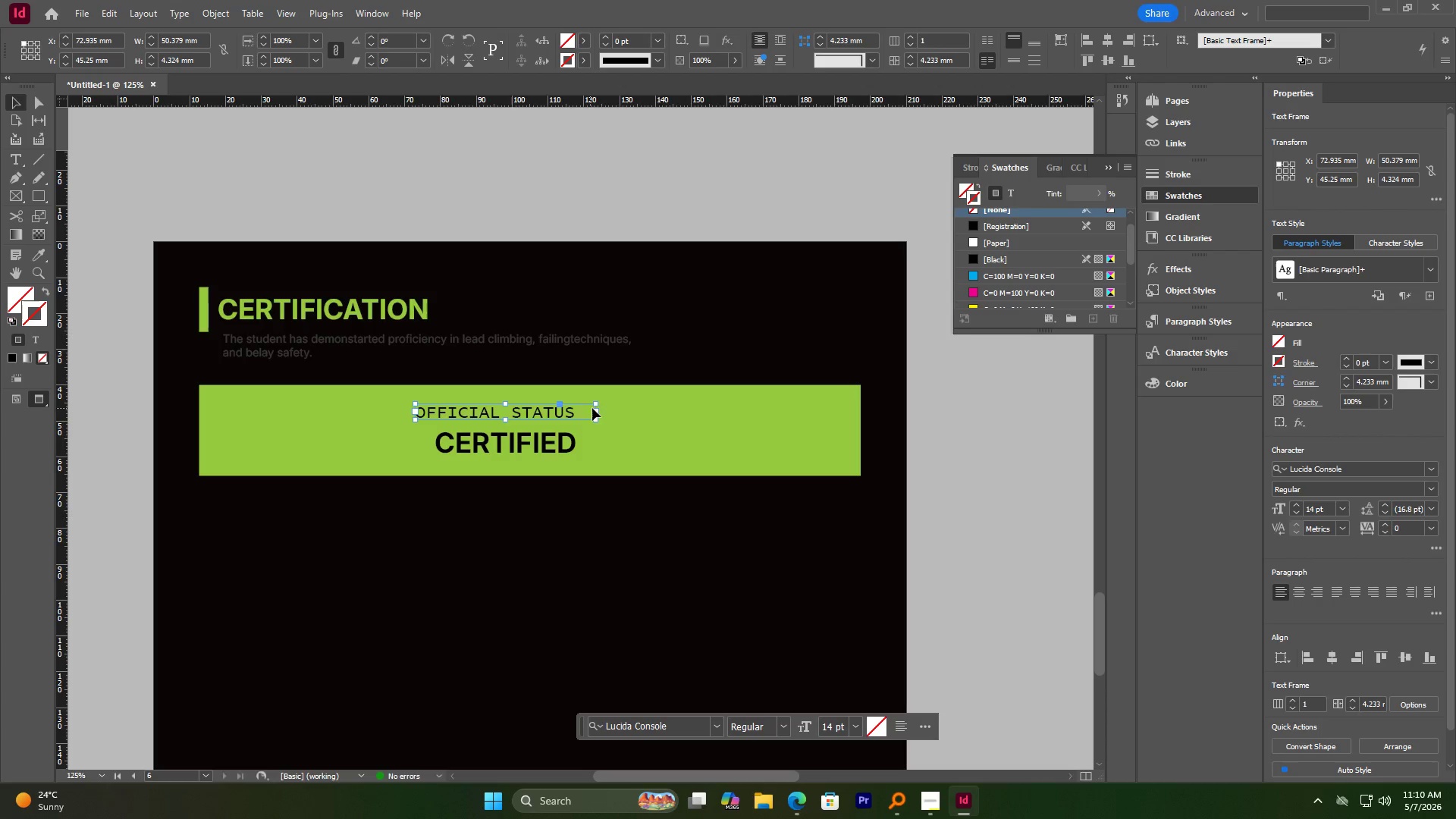 
hold_key(key=ShiftLeft, duration=1.11)
 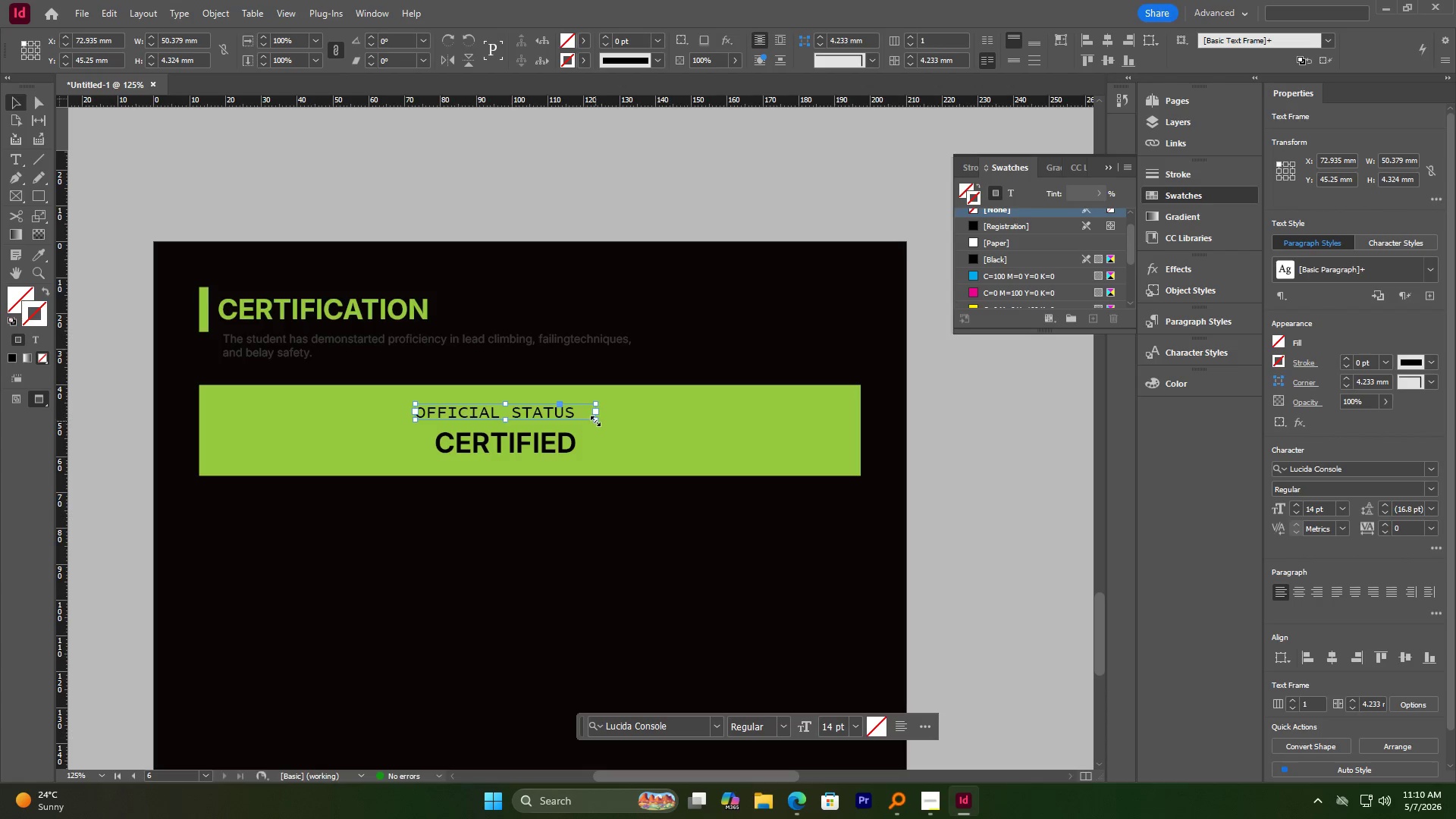 
left_click_drag(start_coordinate=[595, 421], to_coordinate=[578, 421])
 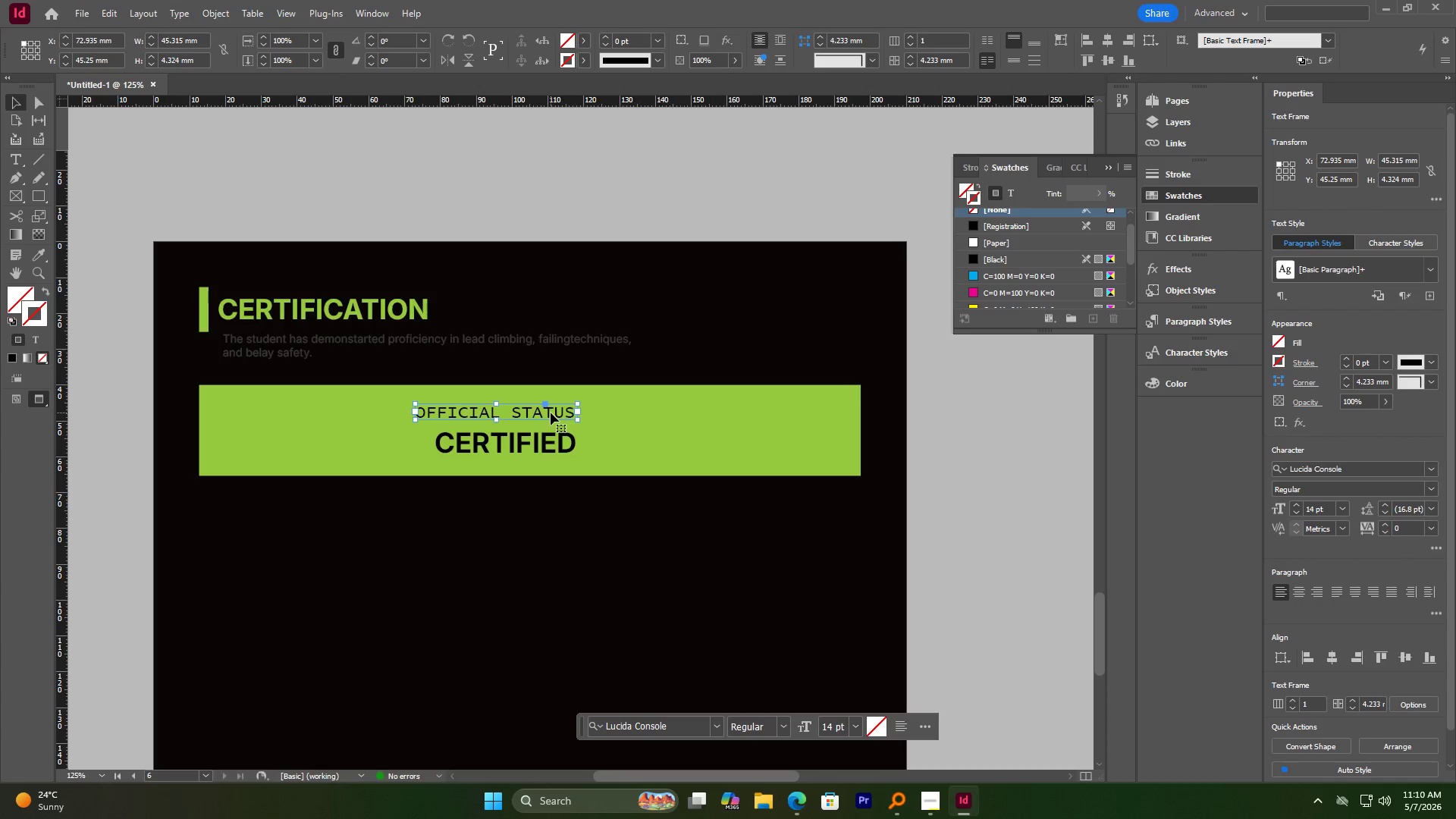 
left_click_drag(start_coordinate=[551, 413], to_coordinate=[563, 413])
 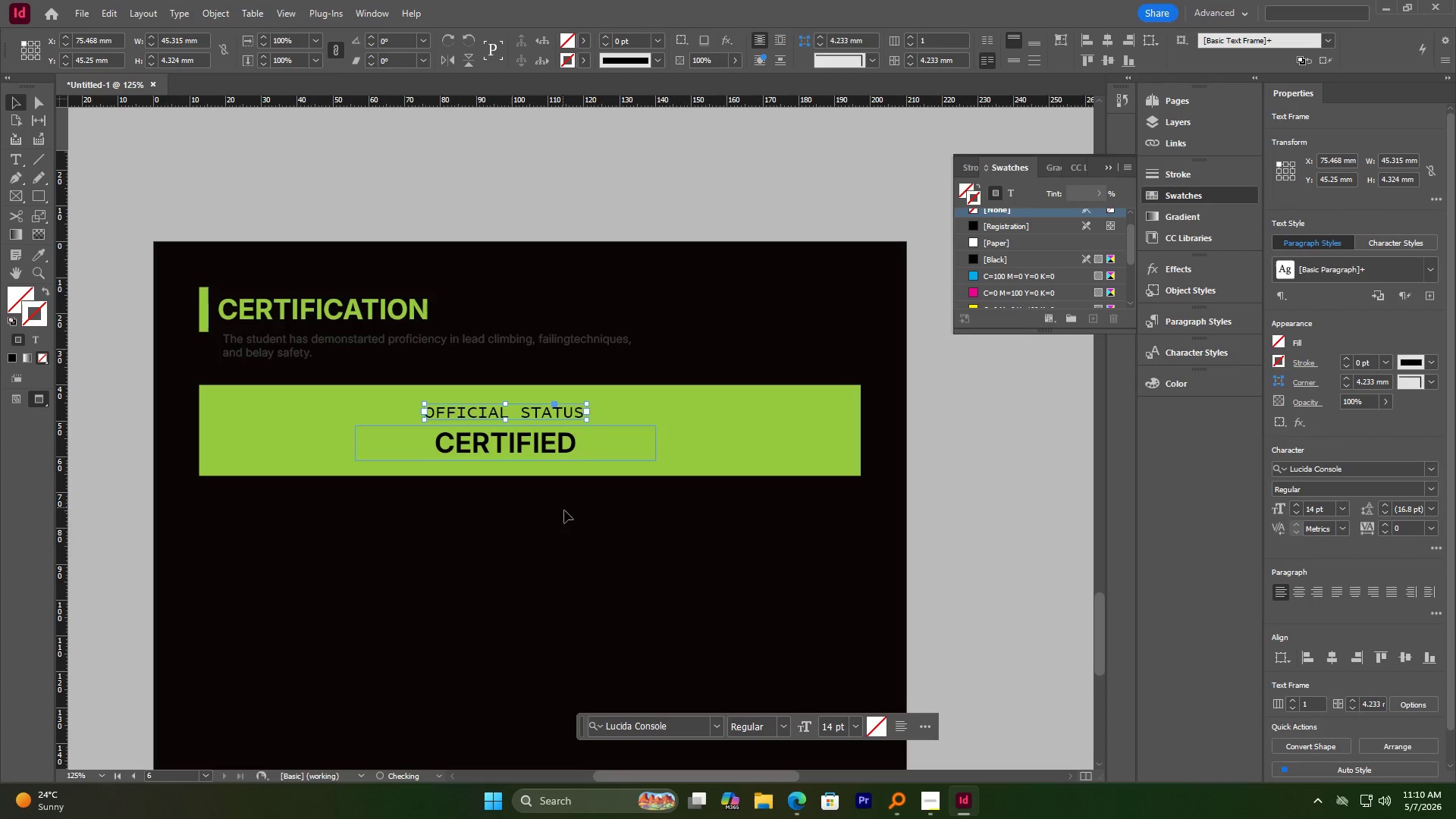 
hold_key(key=ShiftLeft, duration=1.0)
 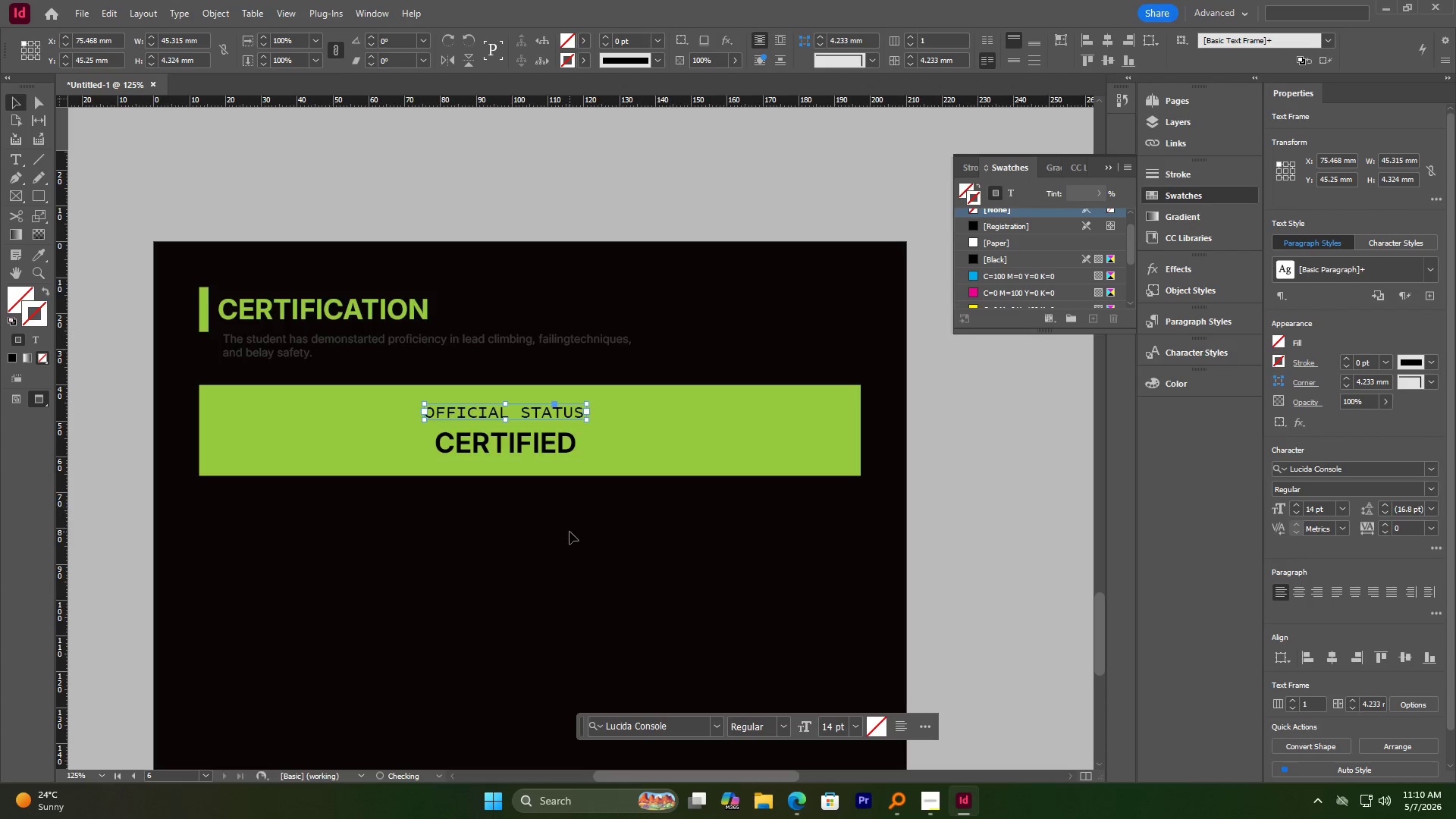 
left_click([570, 532])
 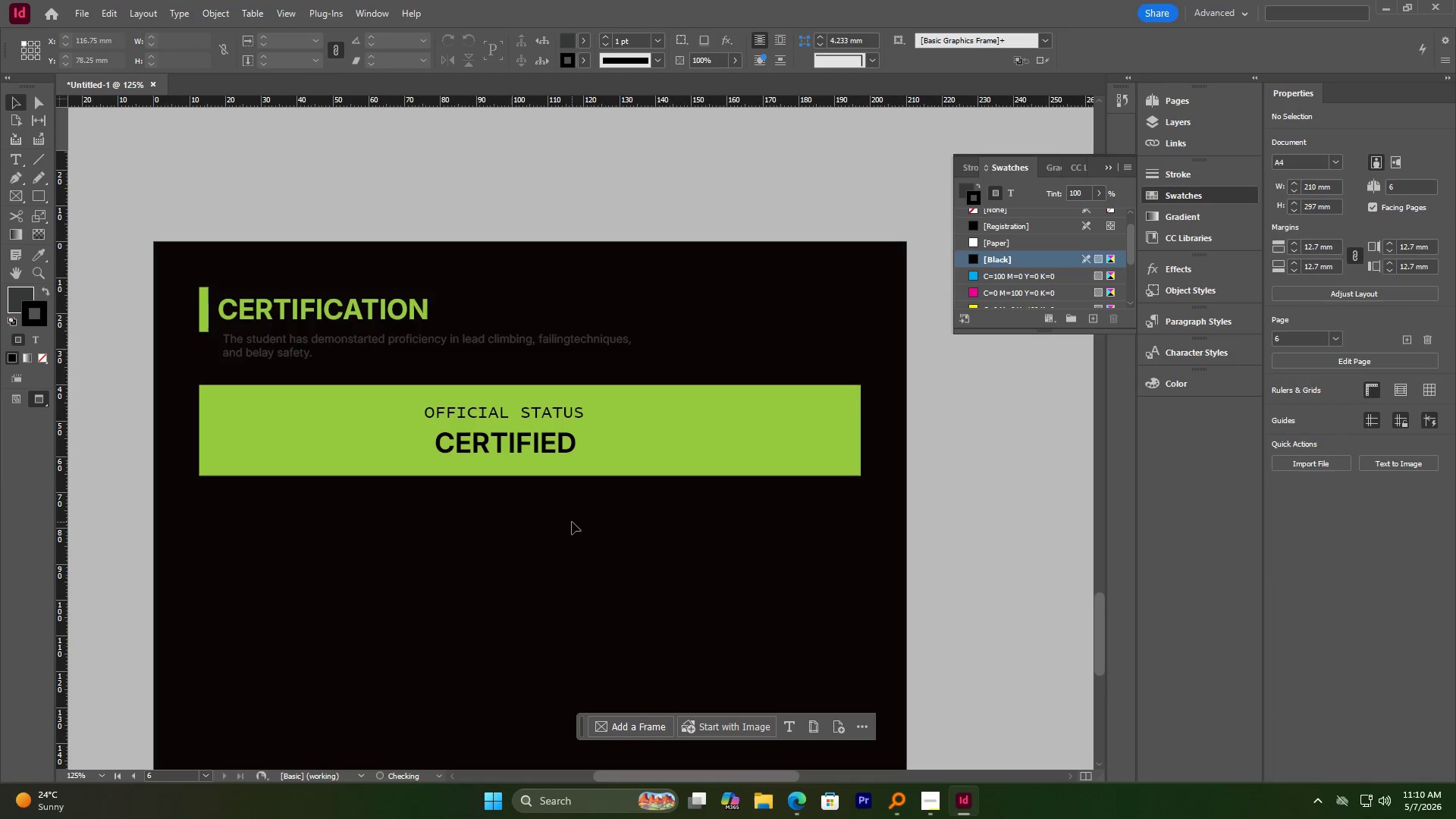 
scroll: coordinate [571, 512], scroll_direction: down, amount: 5.0
 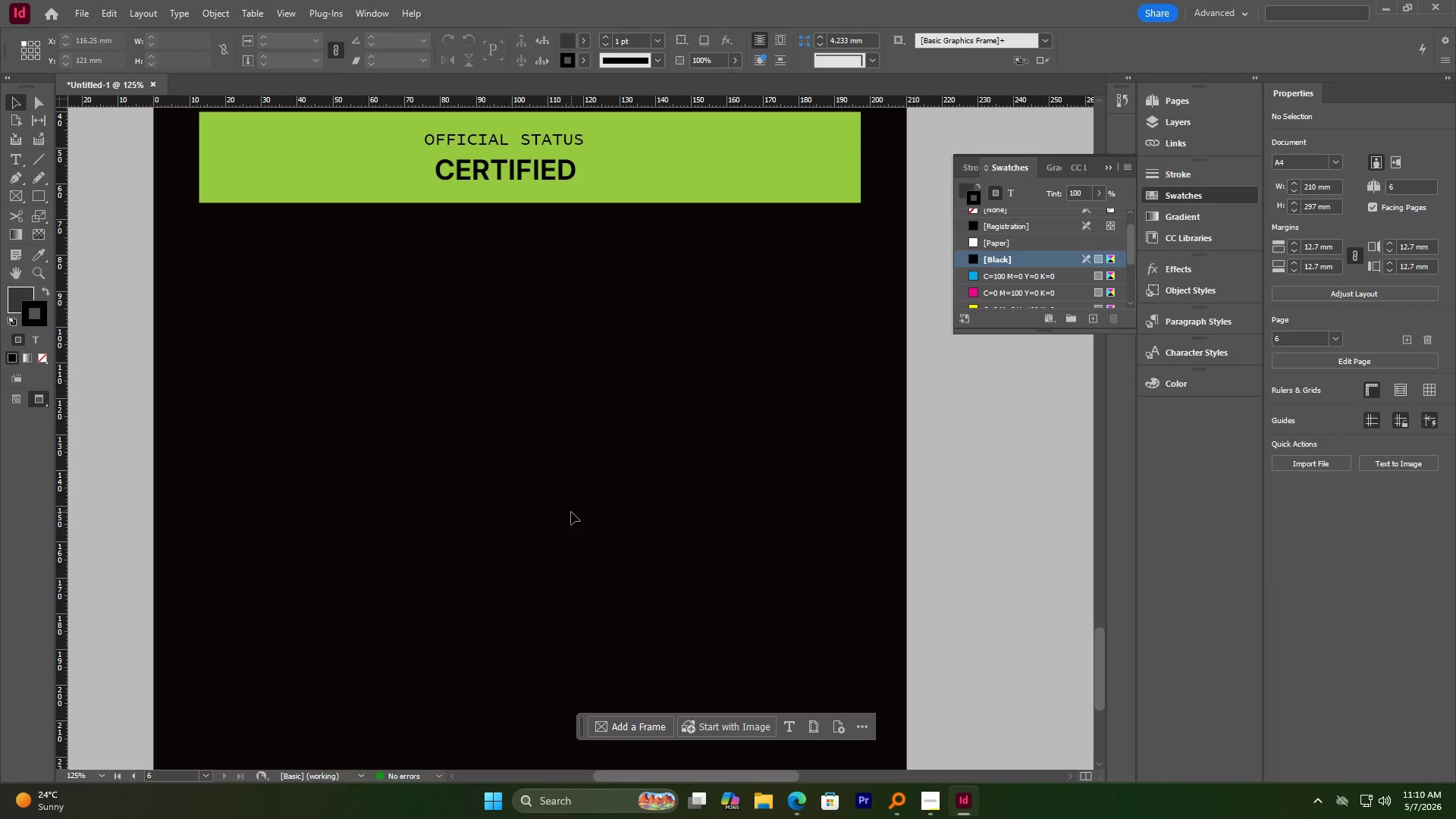 
hold_key(key=AltLeft, duration=0.78)
scroll: coordinate [450, 354], scroll_direction: up, amount: 6.0
 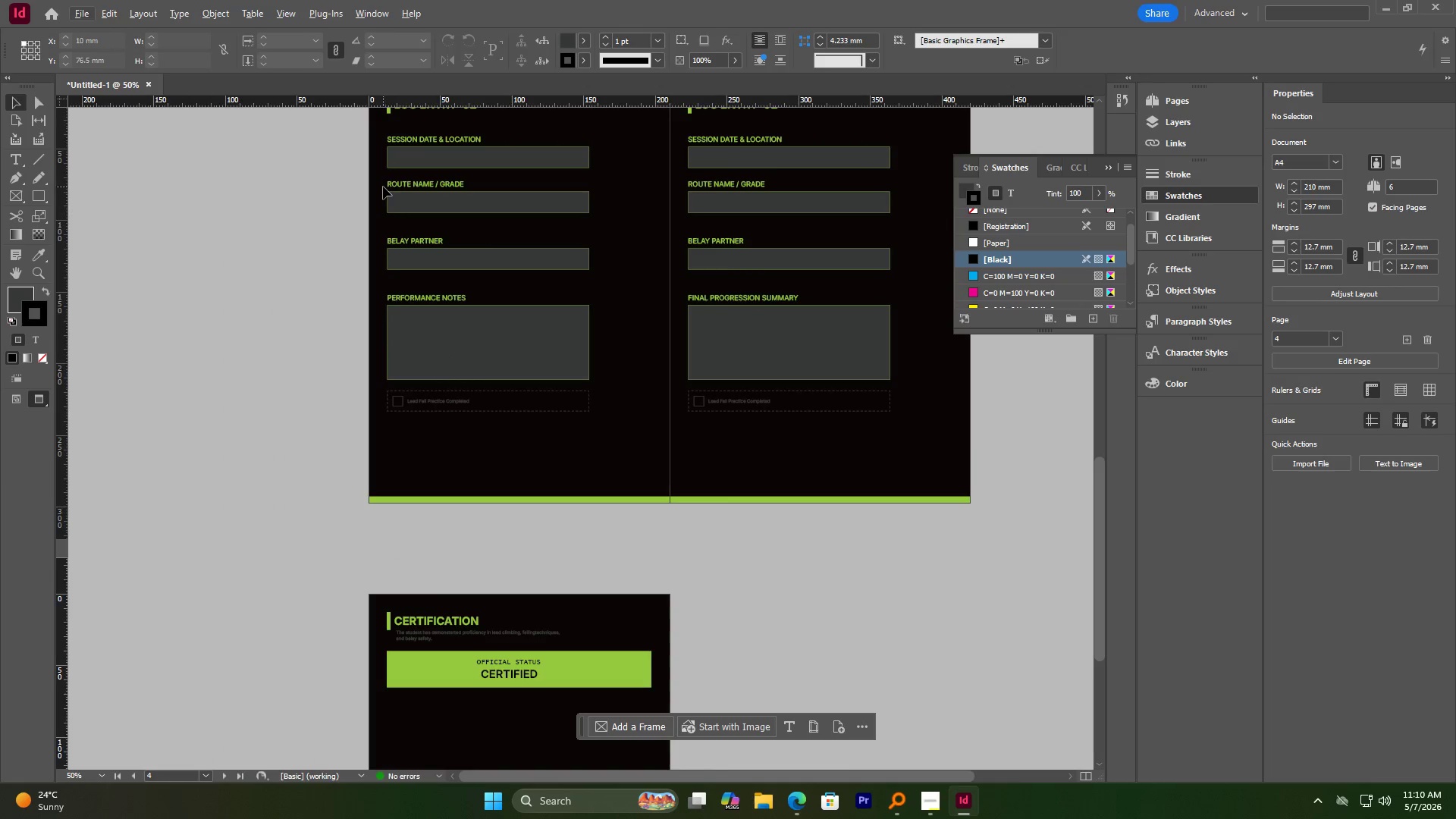 
left_click_drag(start_coordinate=[383, 187], to_coordinate=[416, 209])
 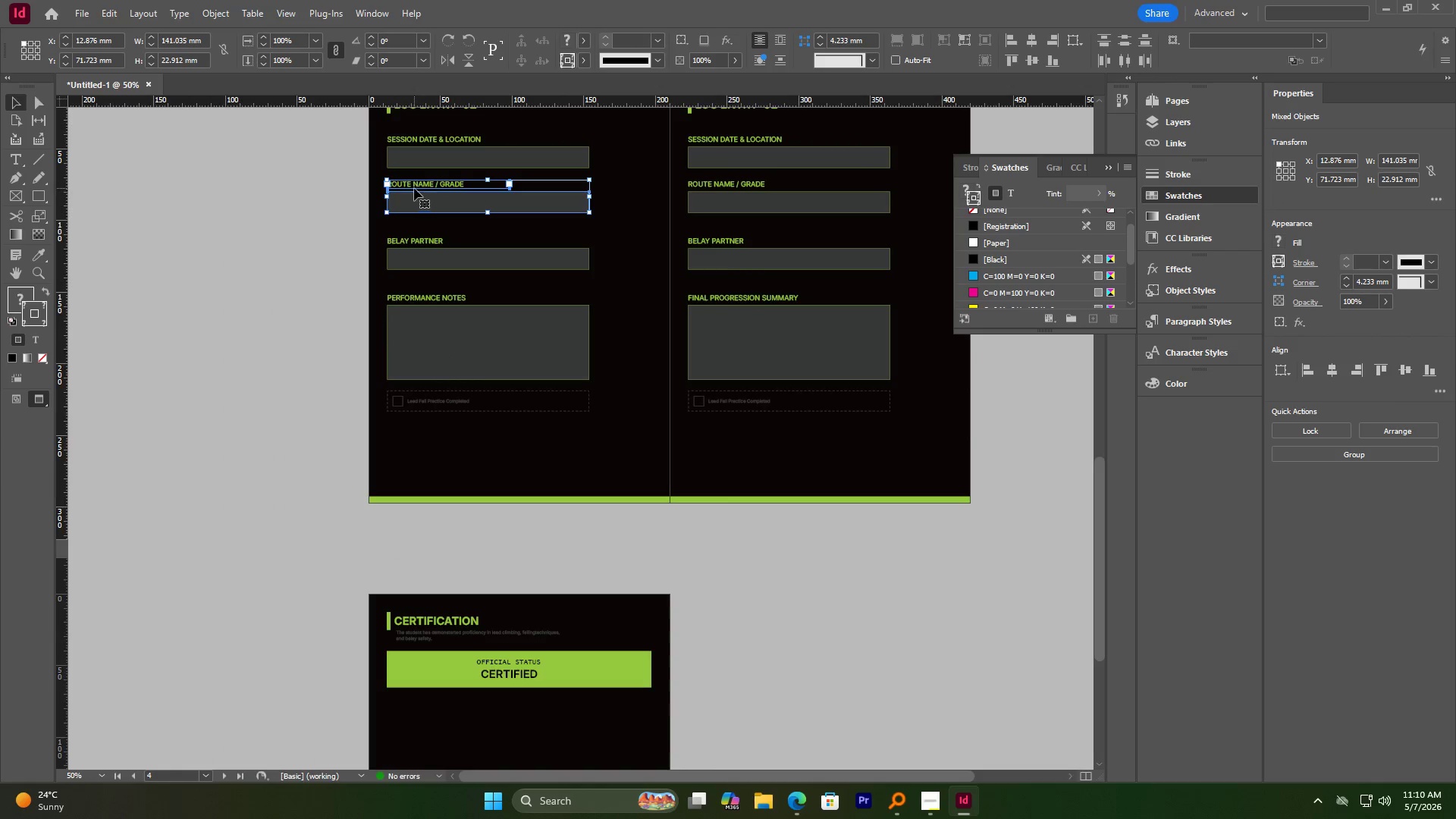 
hold_key(key=AltLeft, duration=2.81)
left_click_drag(start_coordinate=[415, 187], to_coordinate=[412, 720])
 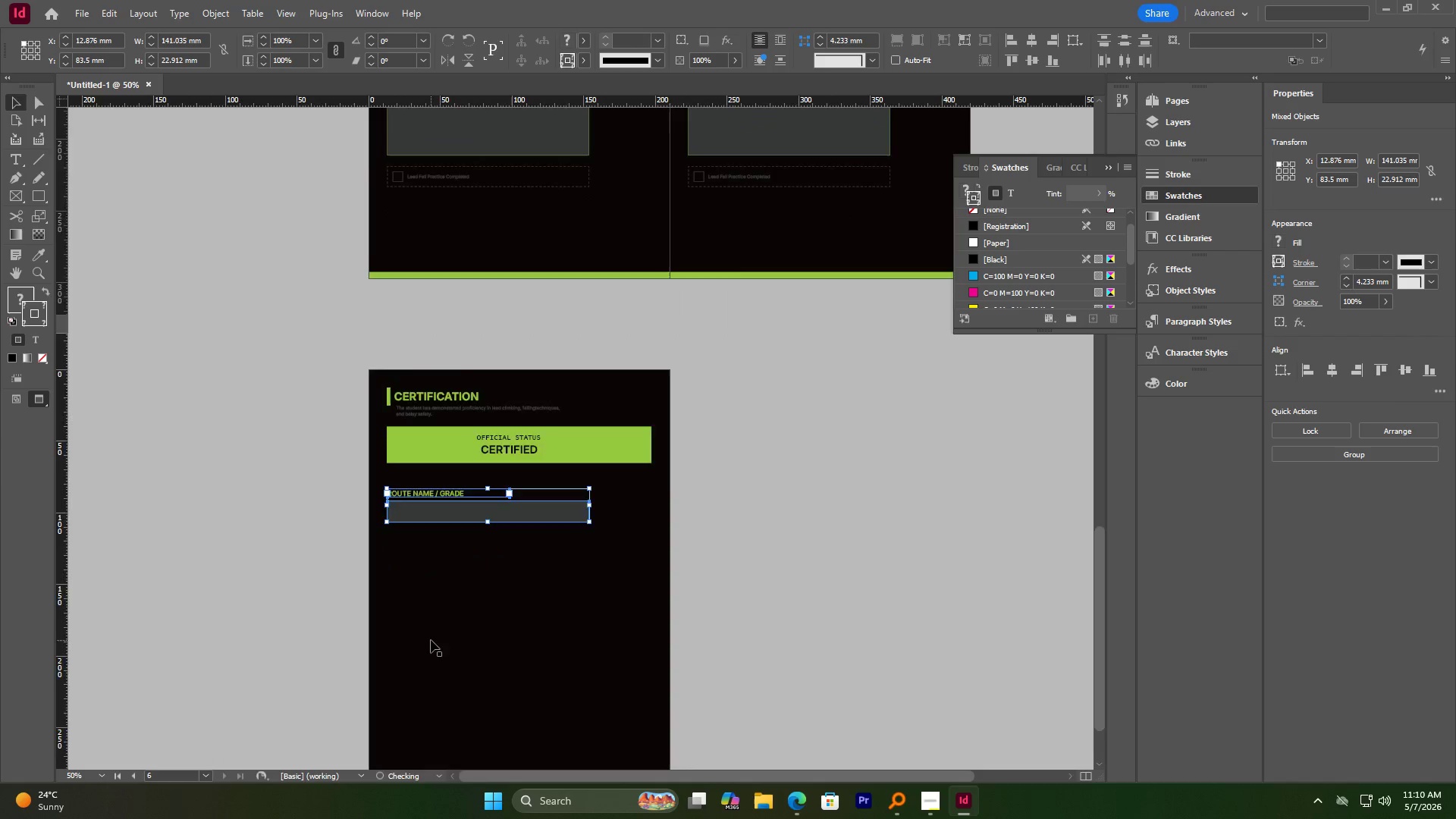 
hold_key(key=ShiftLeft, duration=2.66)
 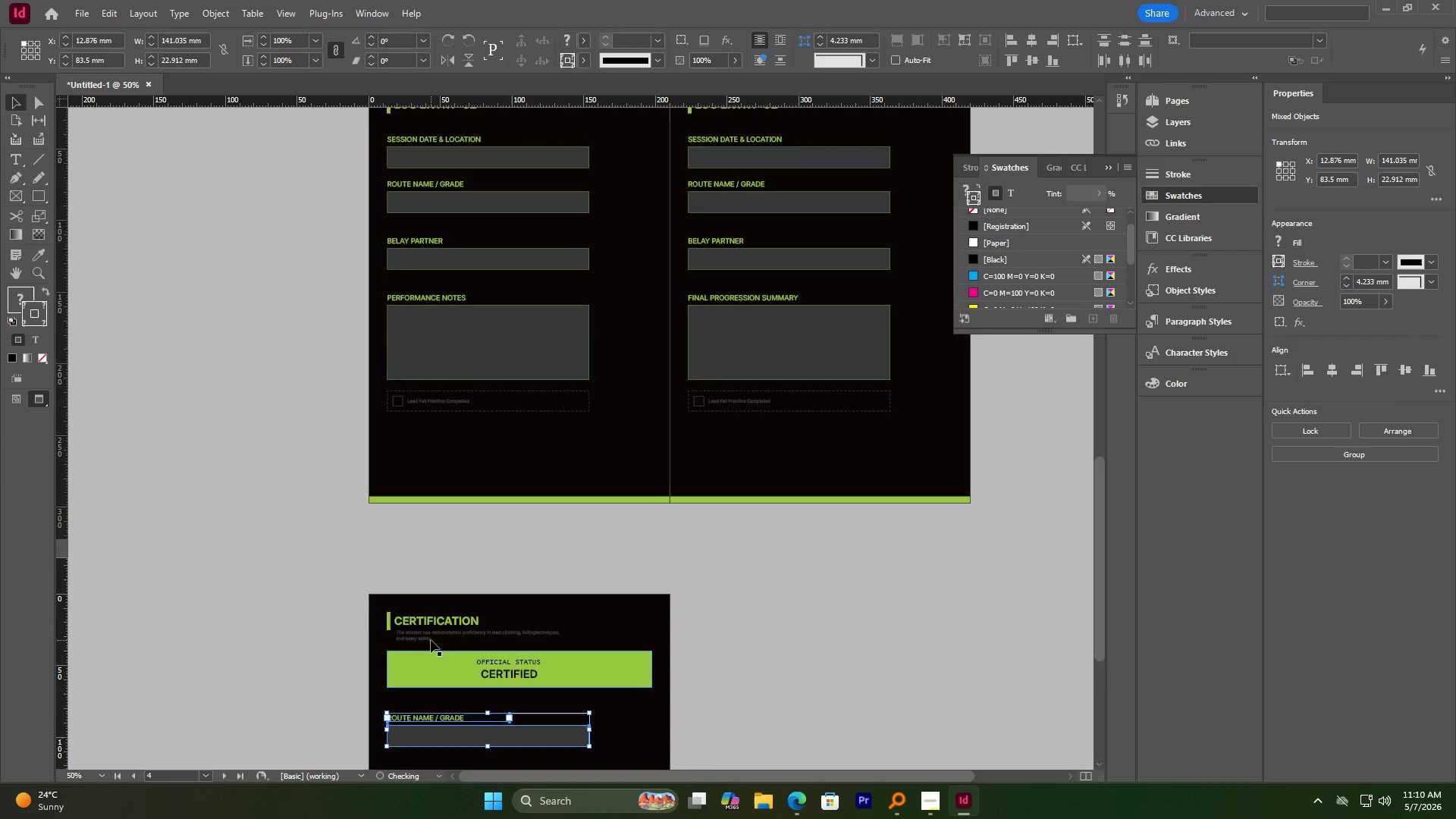 
scroll: coordinate [431, 640], scroll_direction: down, amount: 5.0
 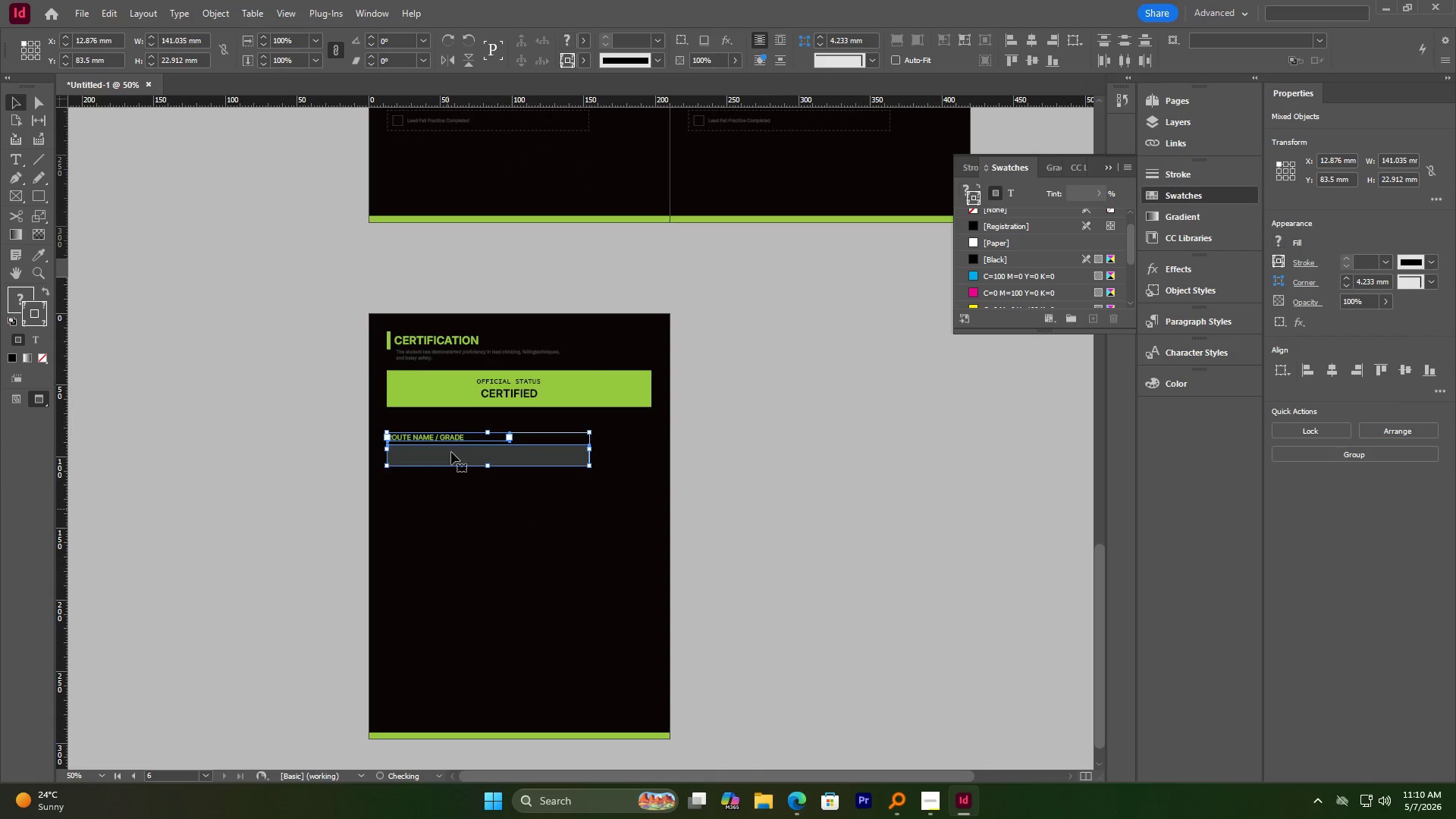 
hold_key(key=AltLeft, duration=0.98)
 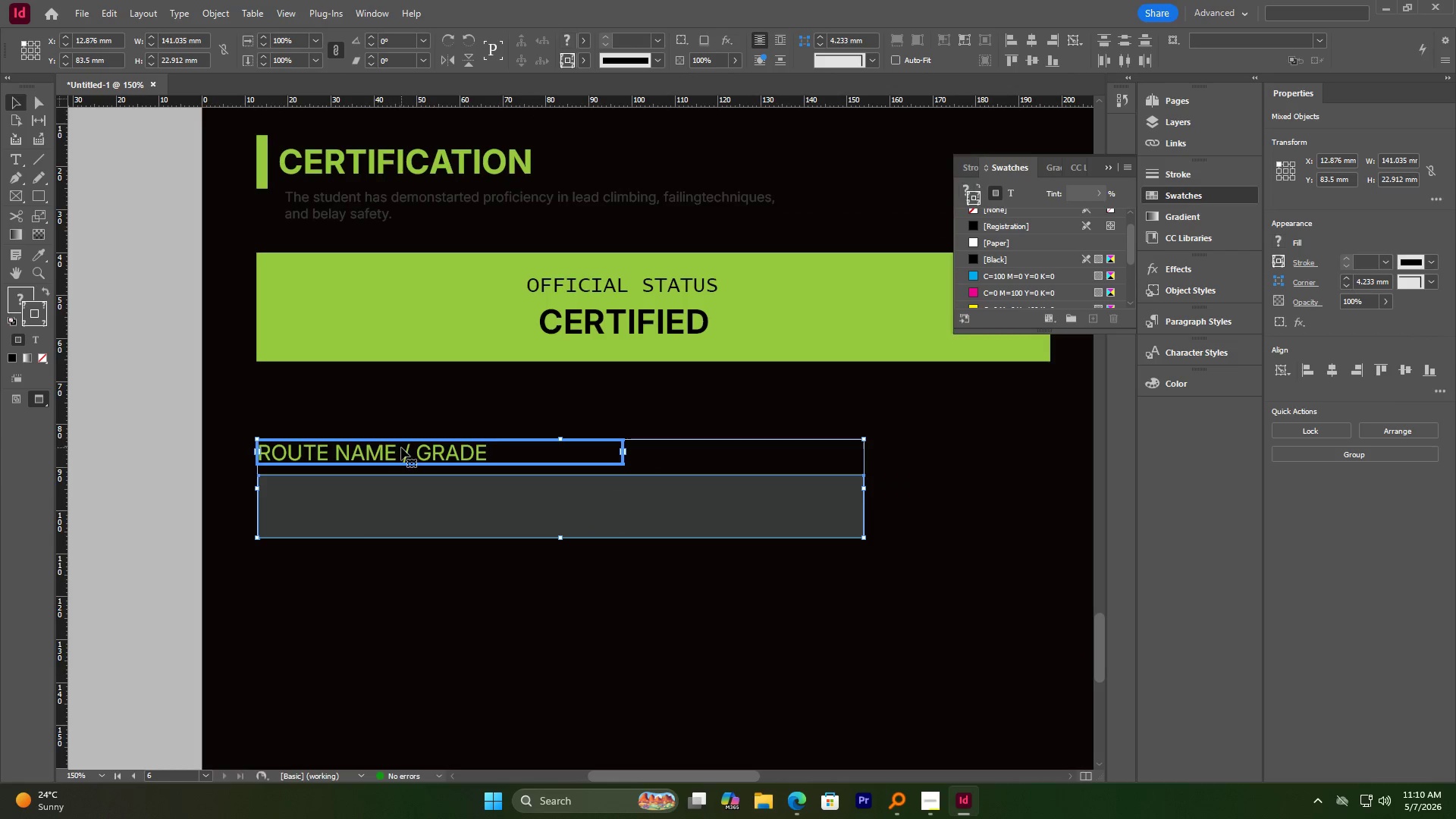 
left_click([398, 454])
 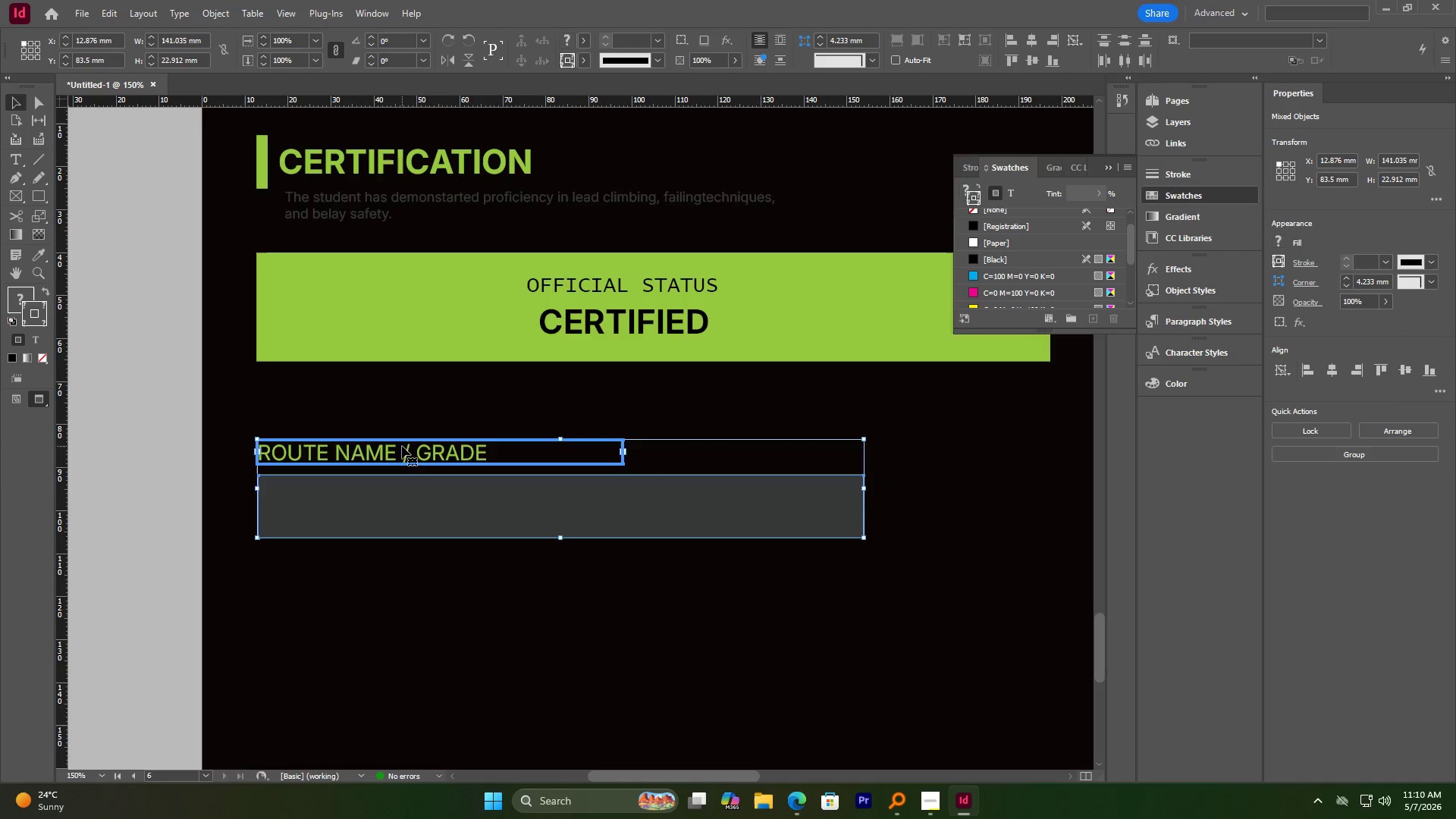 
scroll: coordinate [433, 429], scroll_direction: up, amount: 4.0
 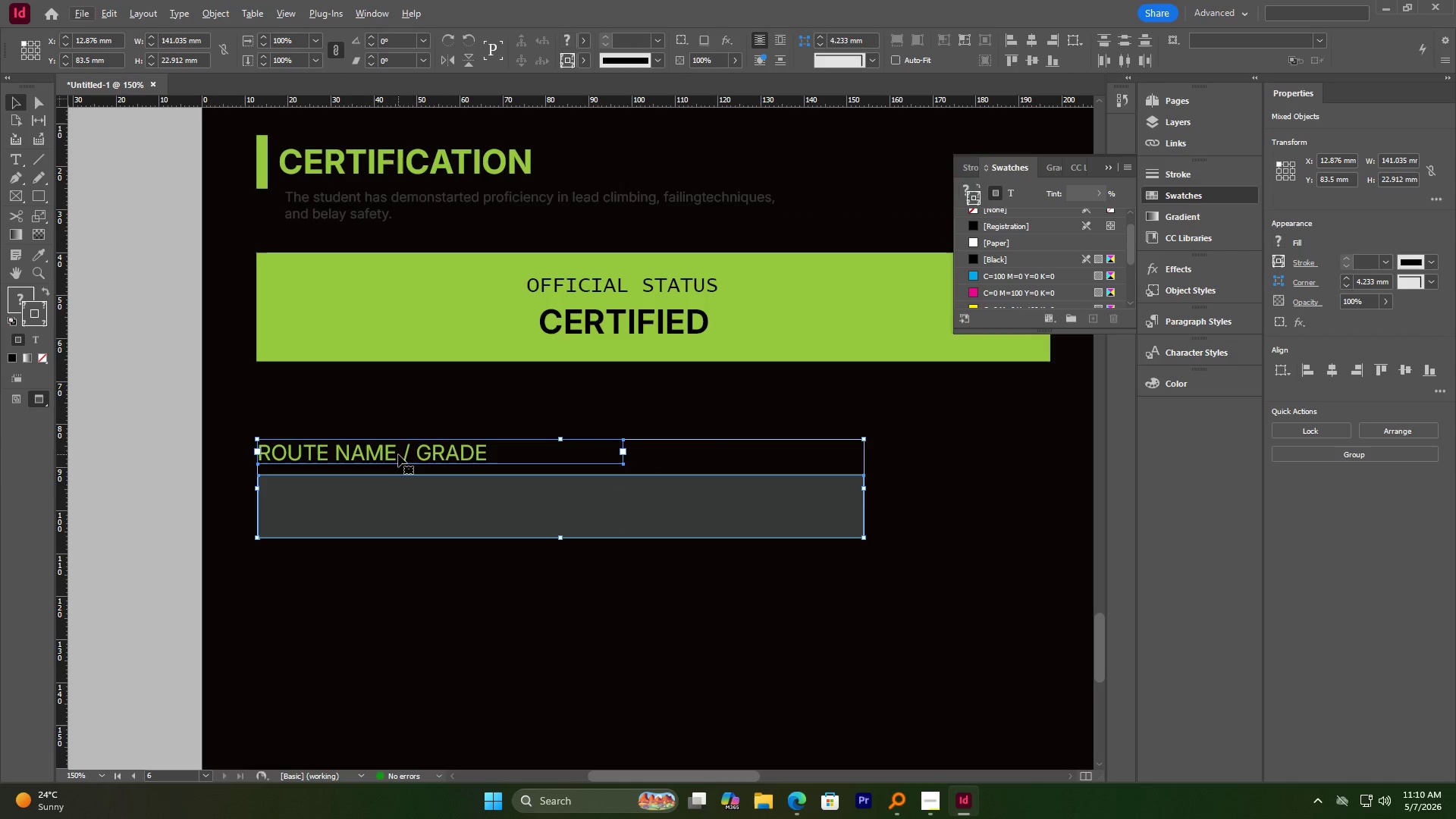 
double_click([402, 446])
 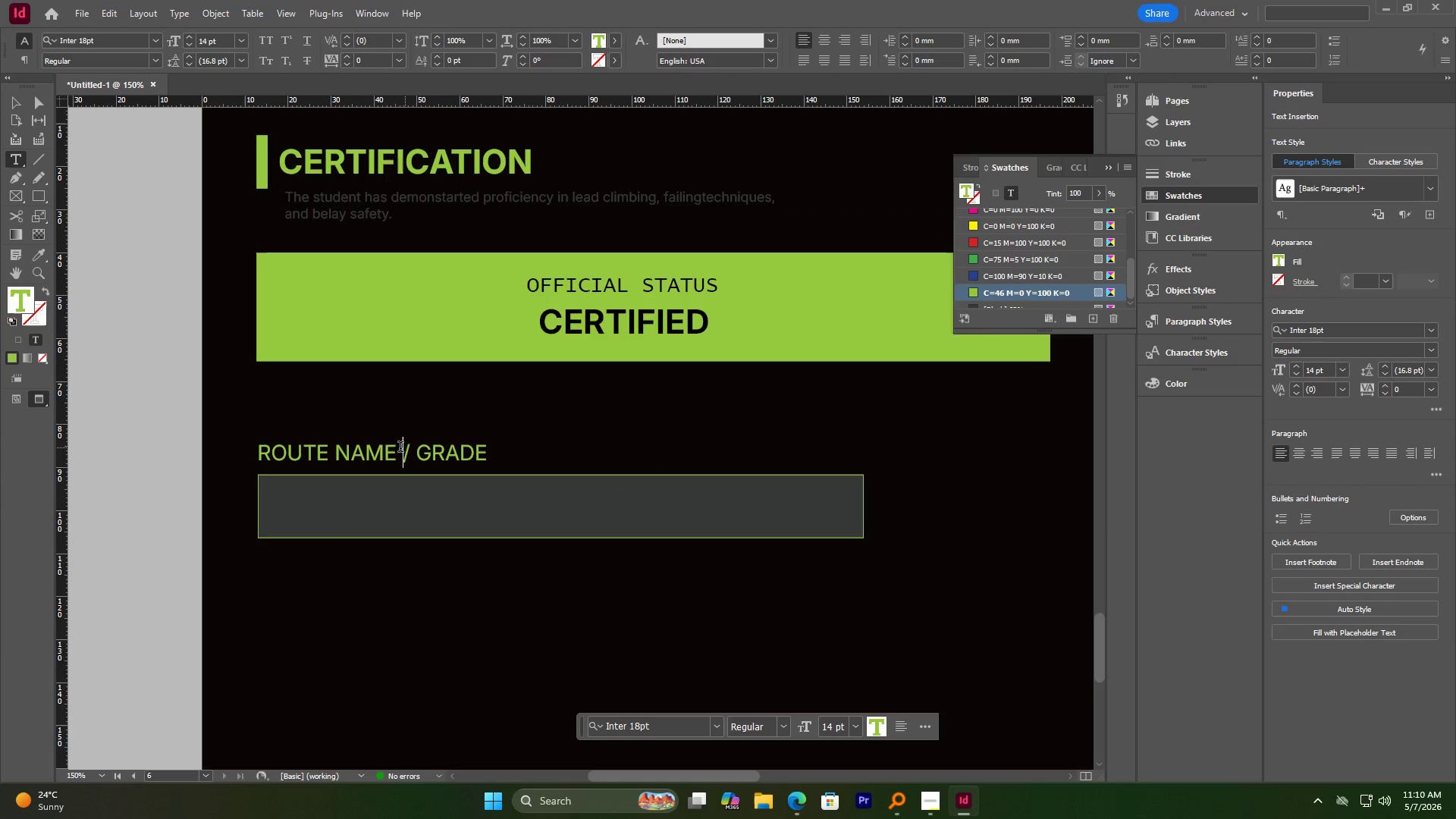 
left_click_drag(start_coordinate=[397, 449], to_coordinate=[509, 457])
 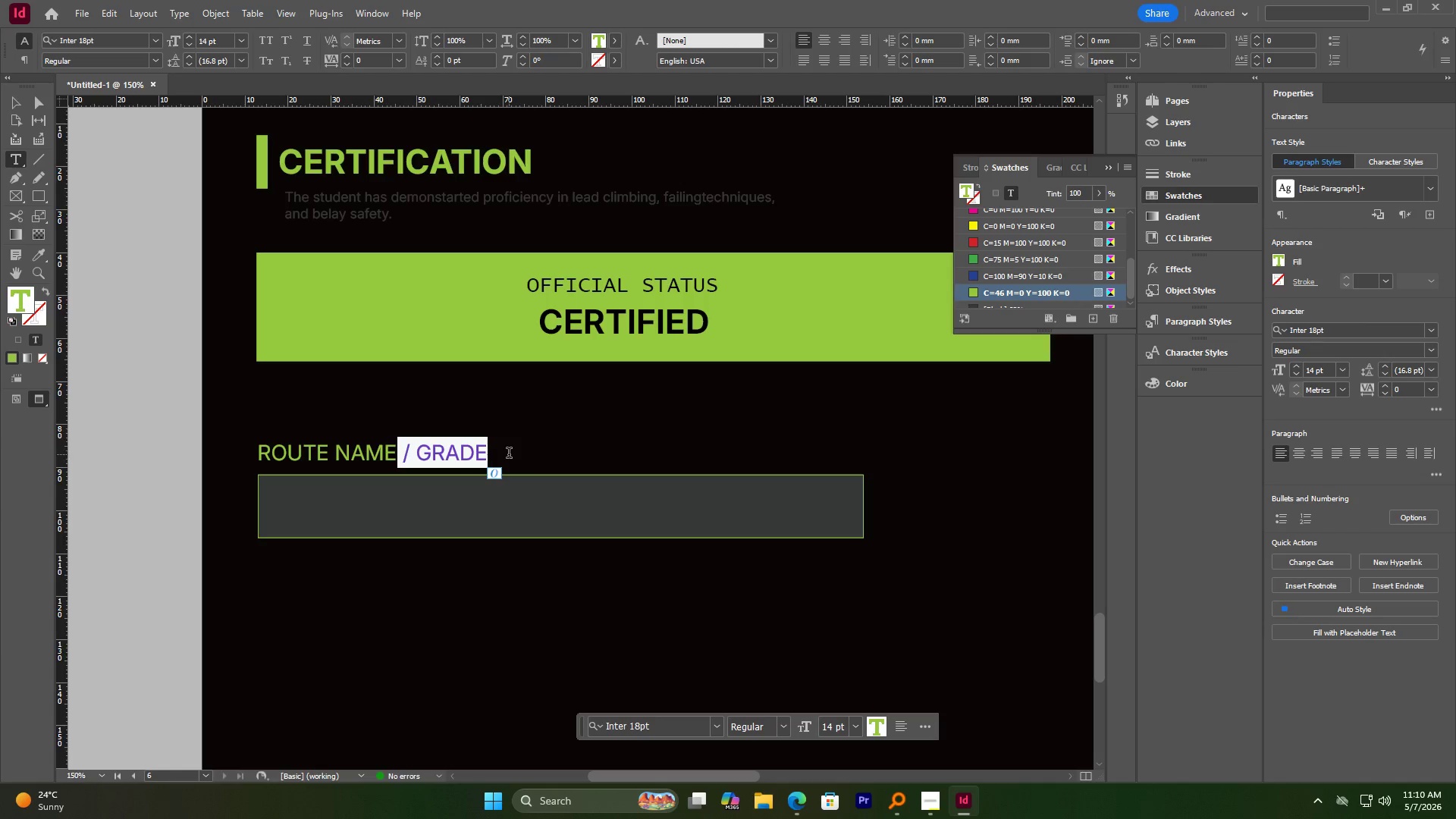 
key(Backspace)
 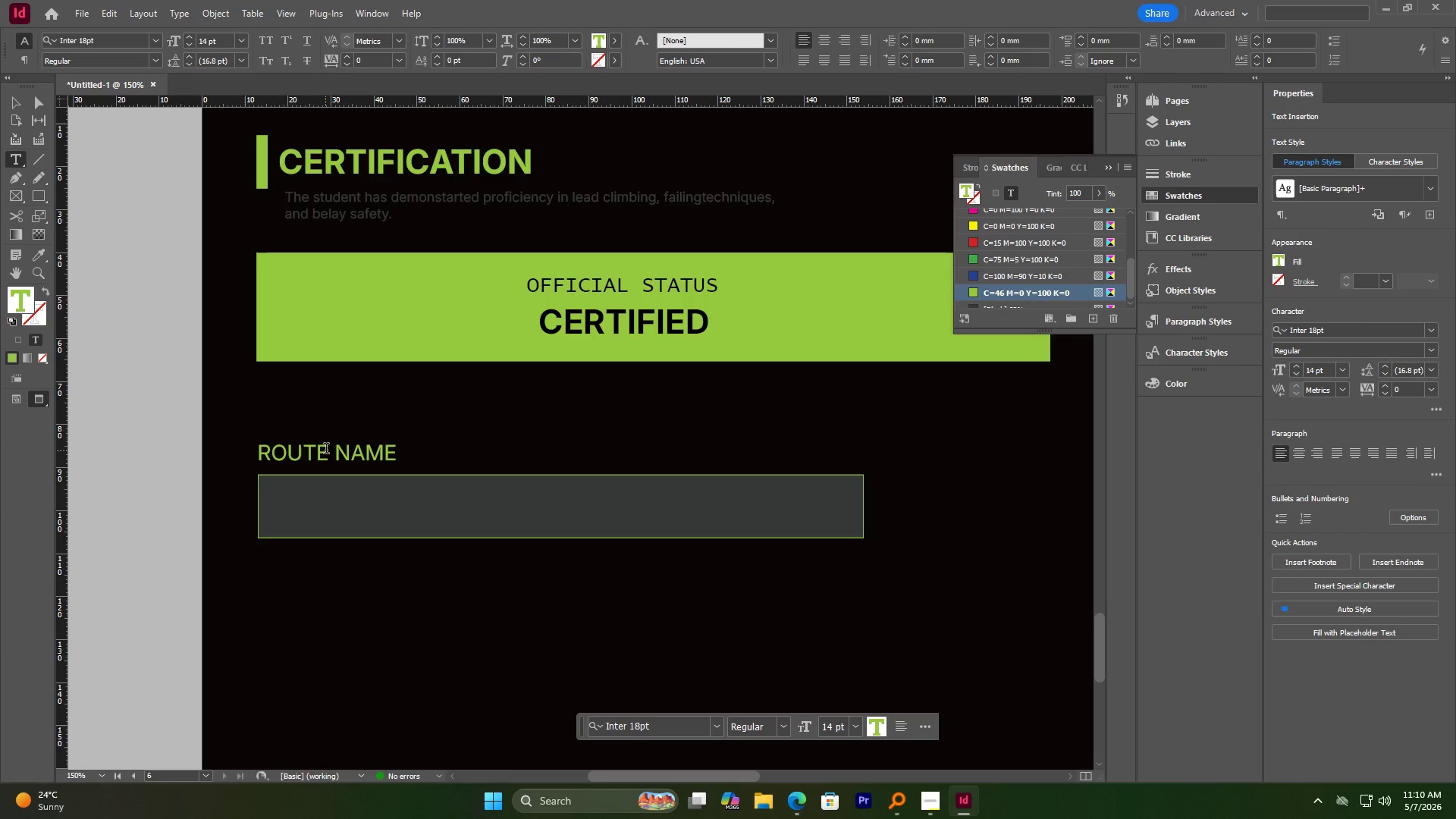 
left_click_drag(start_coordinate=[327, 448], to_coordinate=[245, 450])
 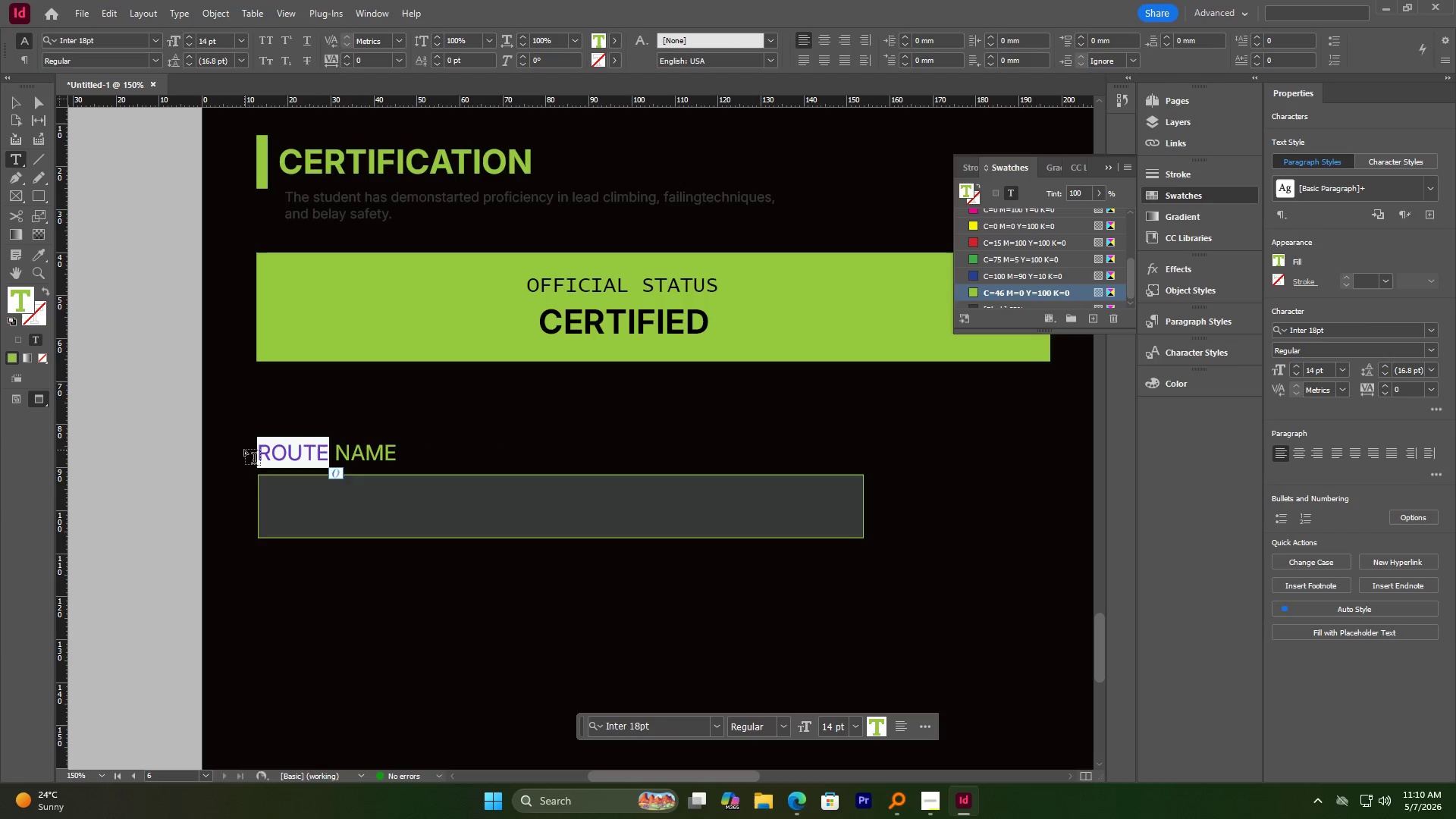 
type(INSTRUCTOR)
 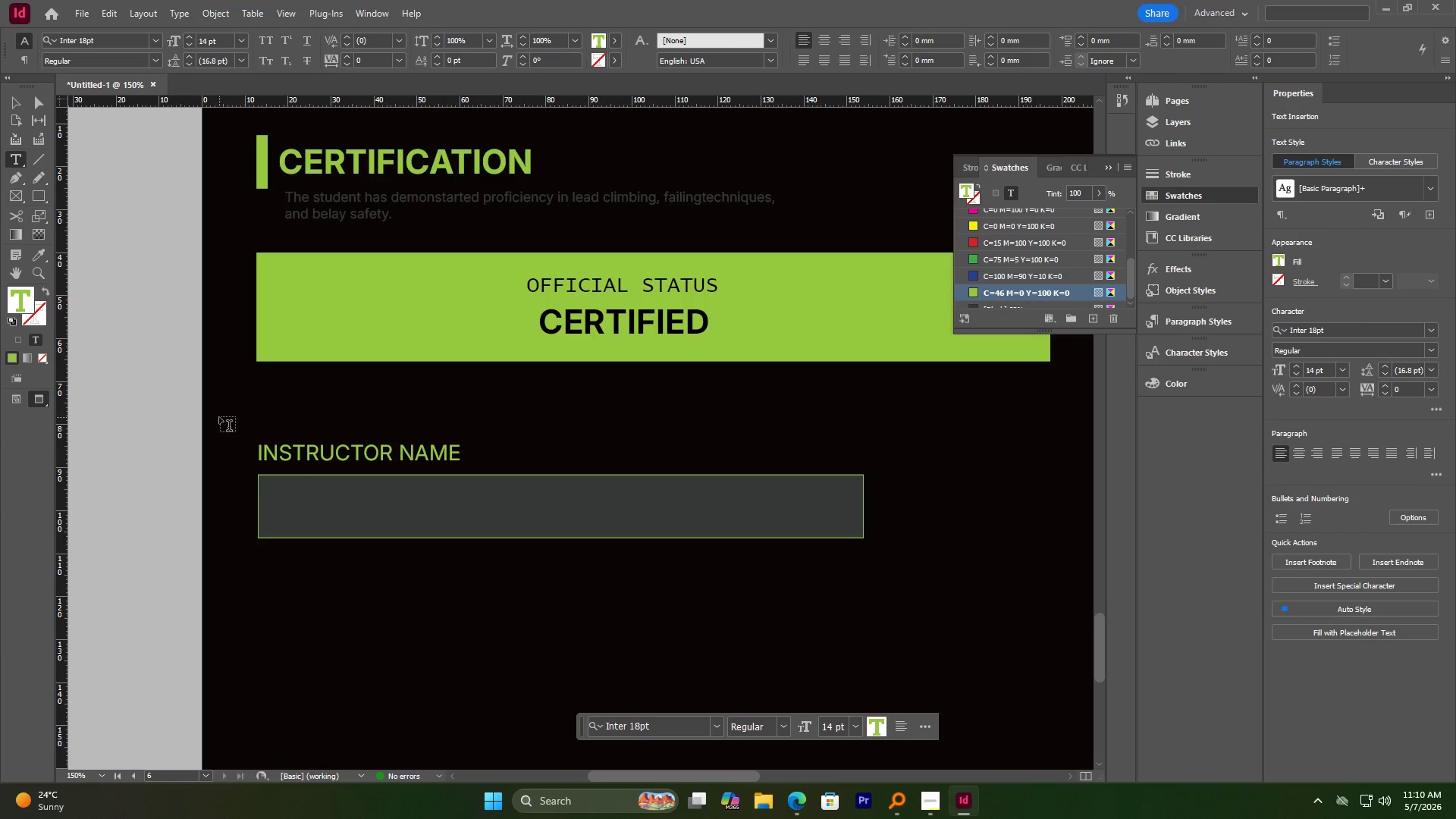 
left_click([17, 104])
 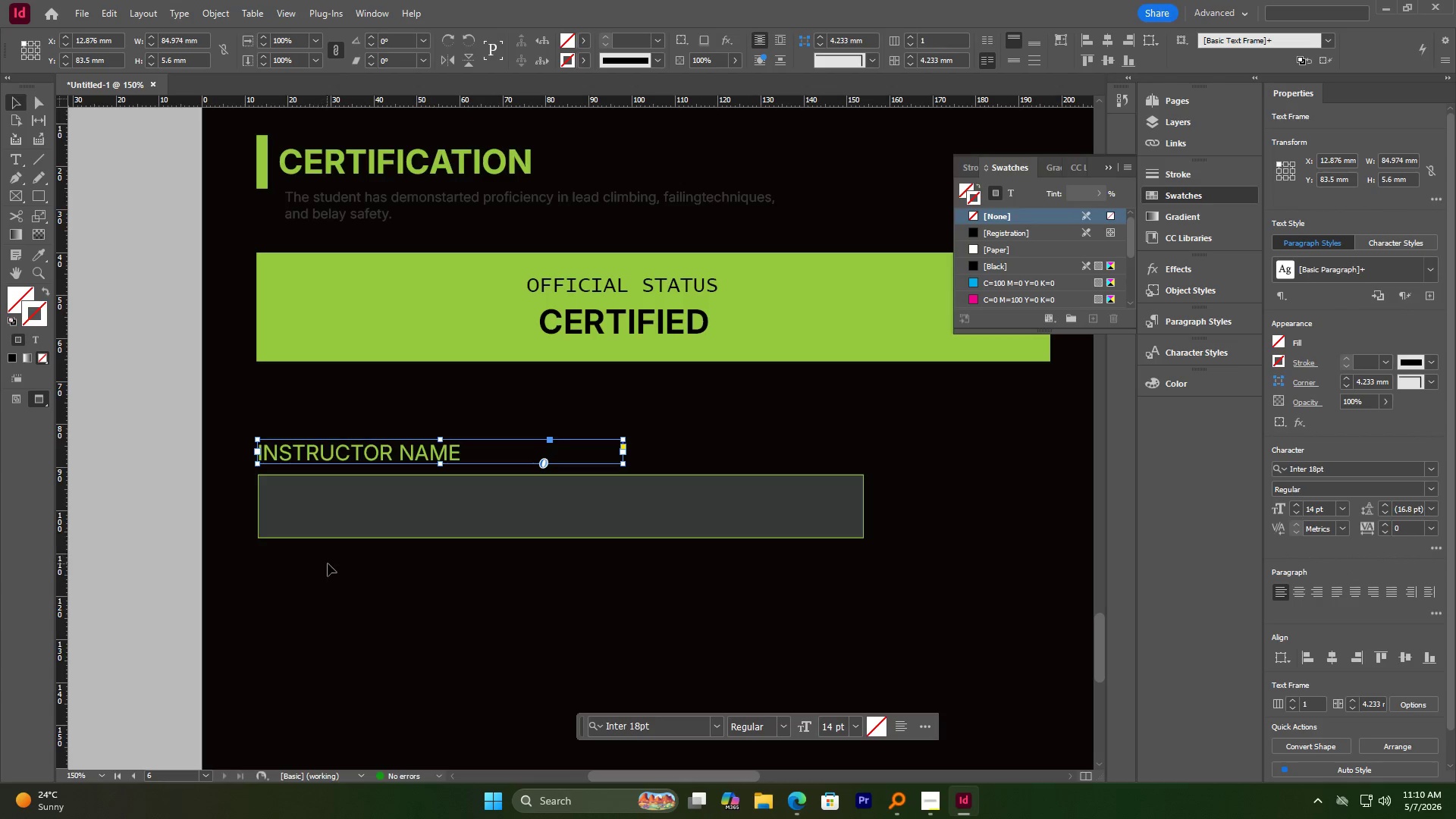 
hold_key(key=ShiftLeft, duration=0.34)
left_click([340, 510])
 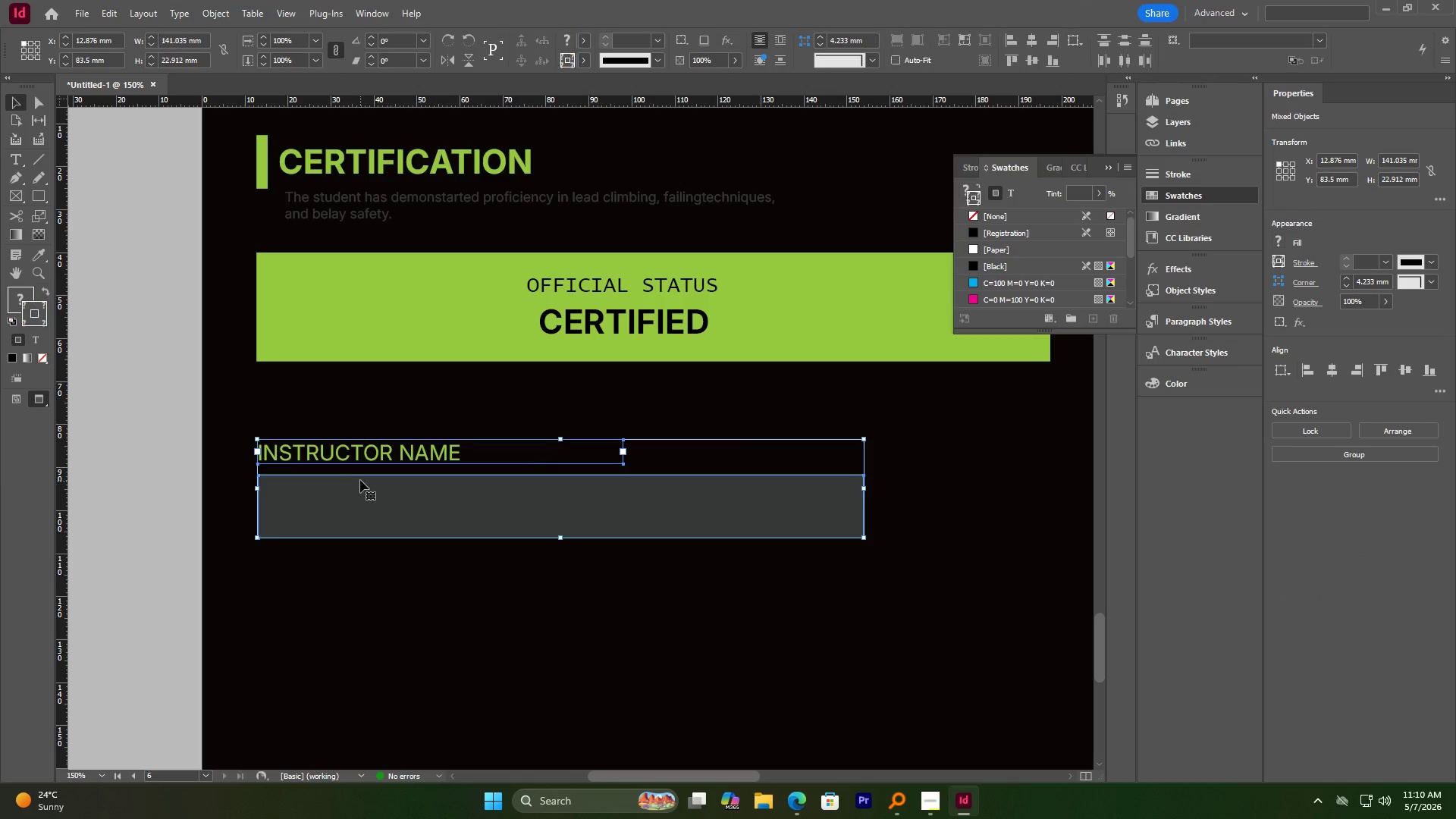 
scroll: coordinate [360, 480], scroll_direction: down, amount: 3.0
 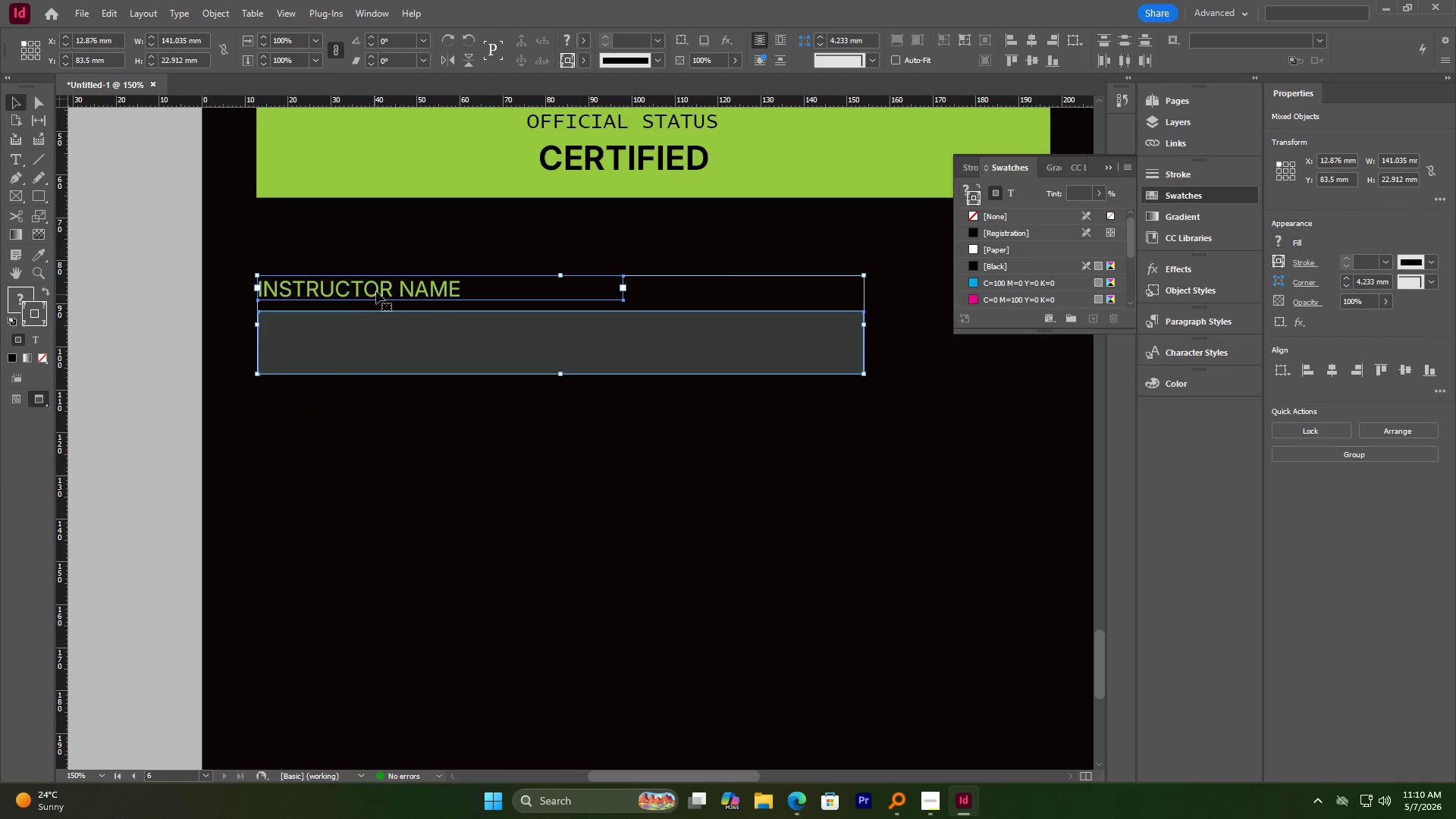 
hold_key(key=AltLeft, duration=3.72)
left_click_drag(start_coordinate=[378, 287], to_coordinate=[376, 418])
 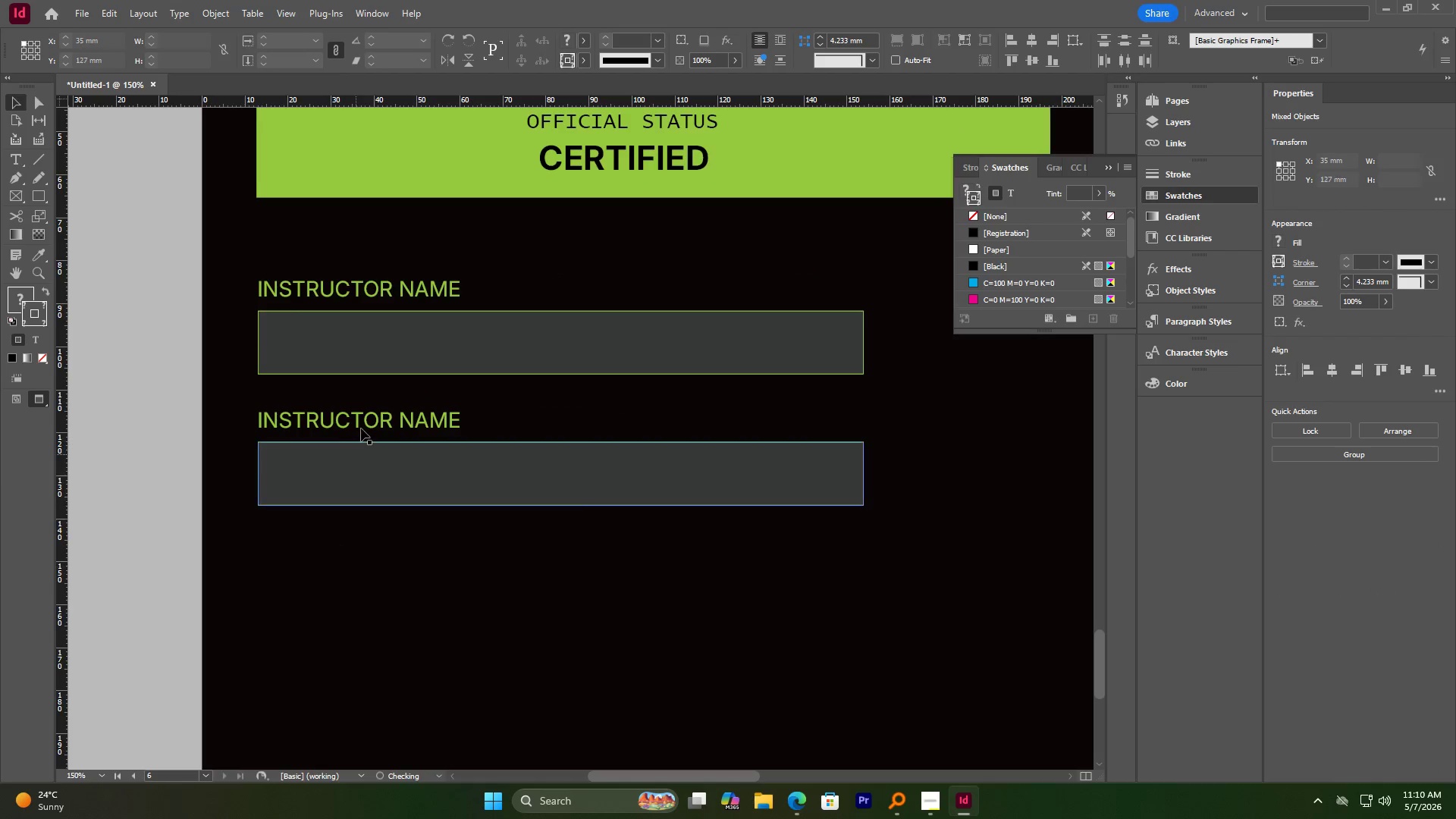 
hold_key(key=ShiftLeft, duration=3.53)
 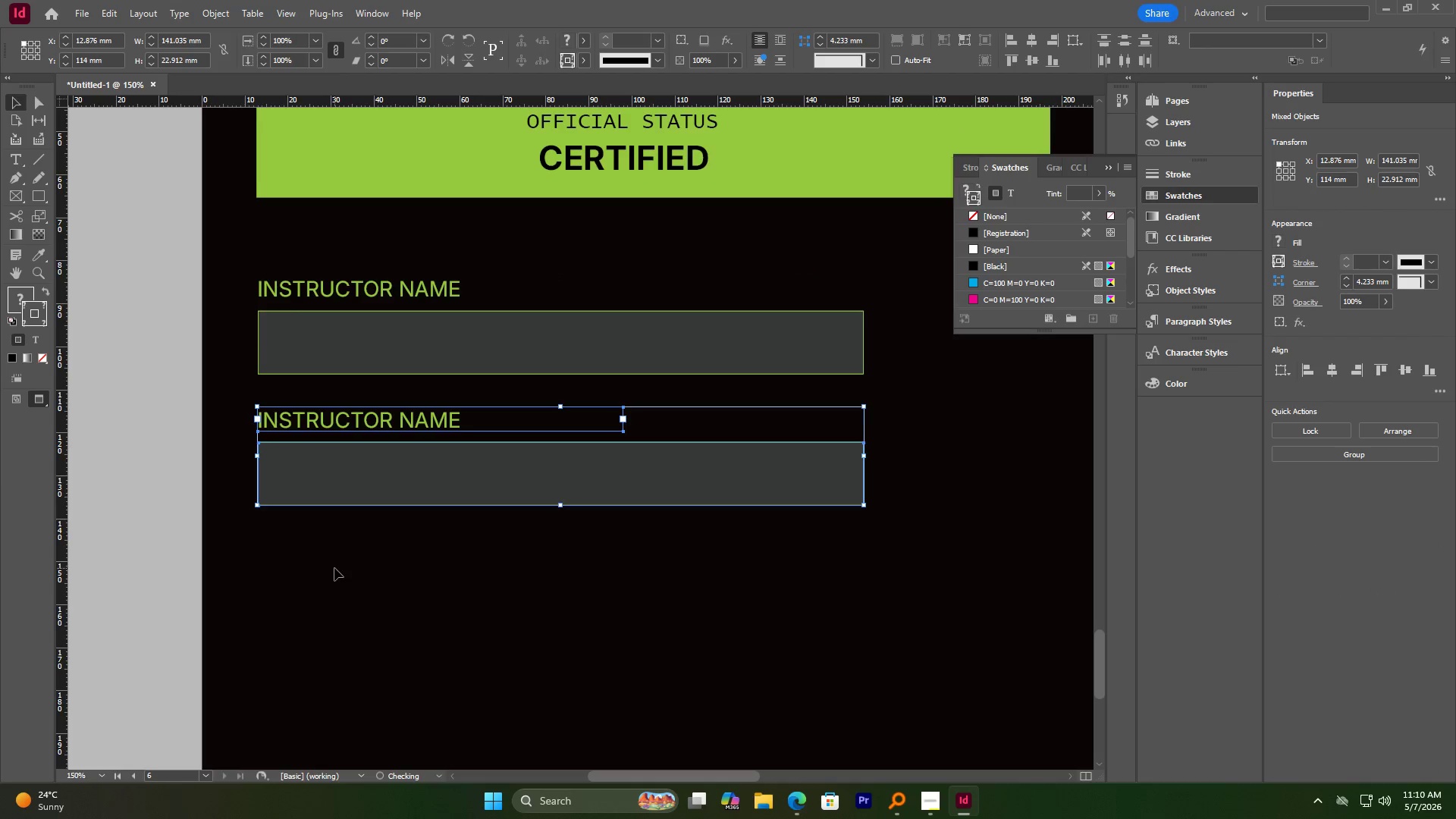 
left_click([334, 568])
 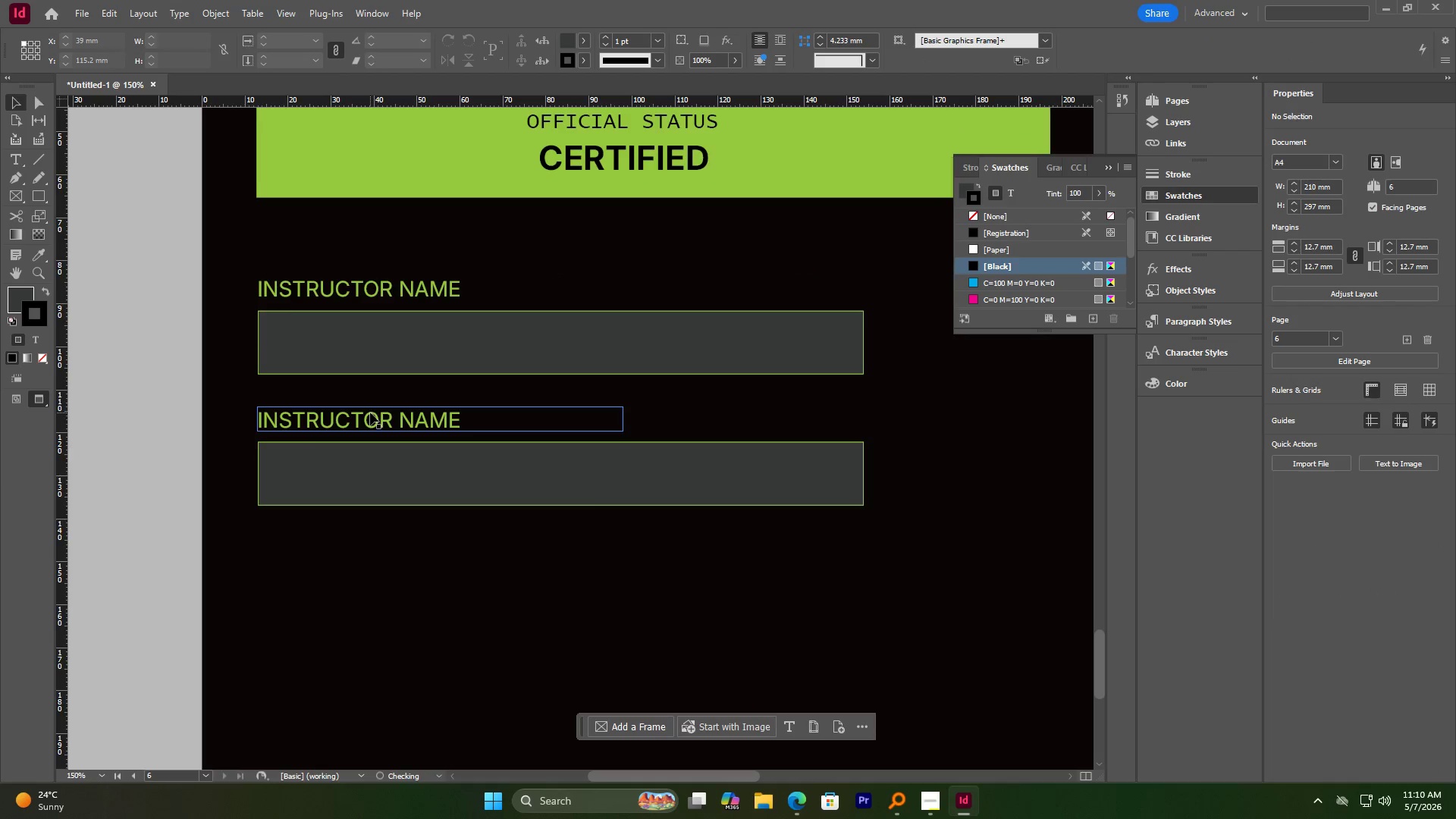 
double_click([370, 413])
 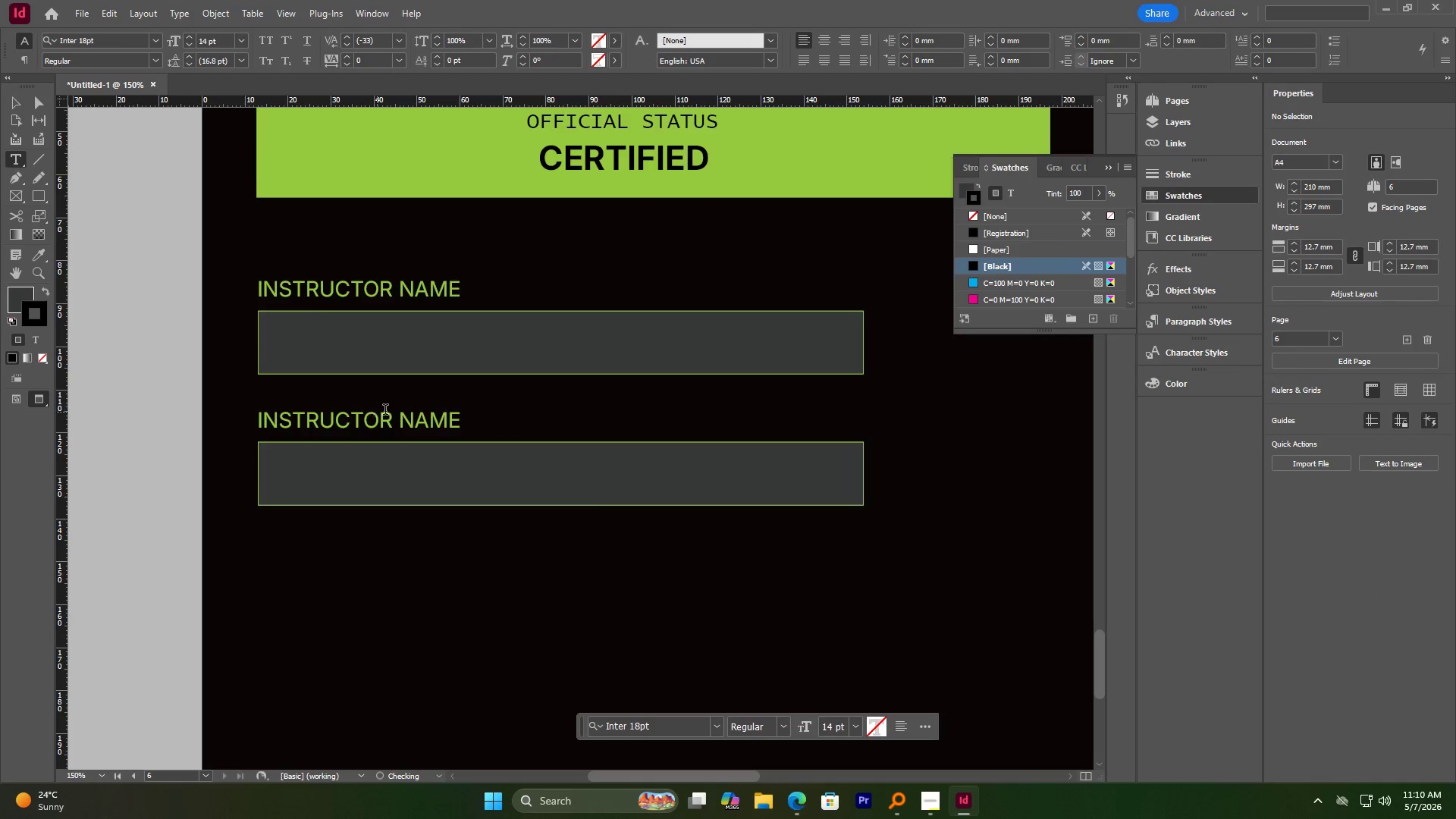 
key(Control+A)
 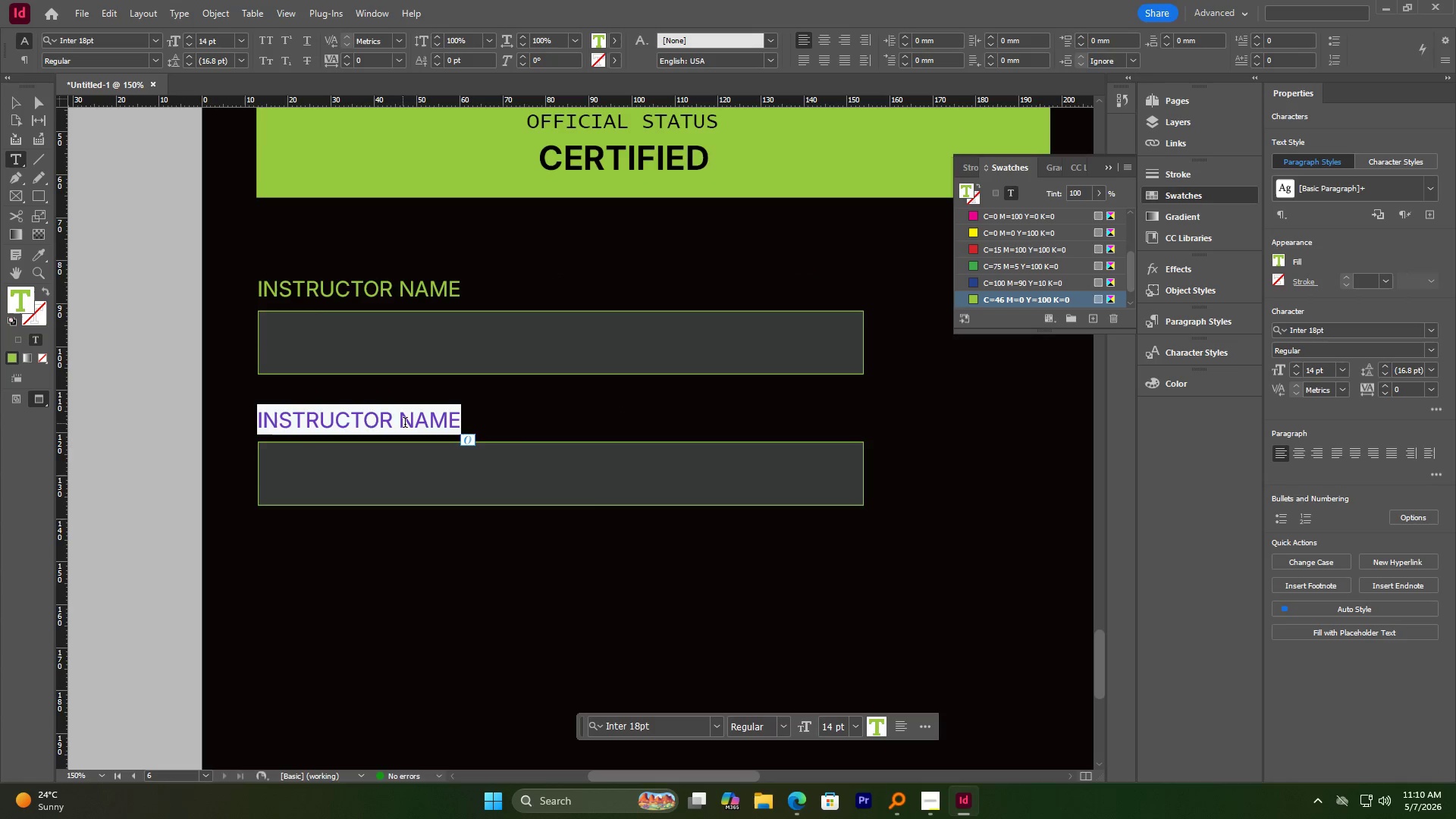 
type(DATE OF ASSESMENT)
 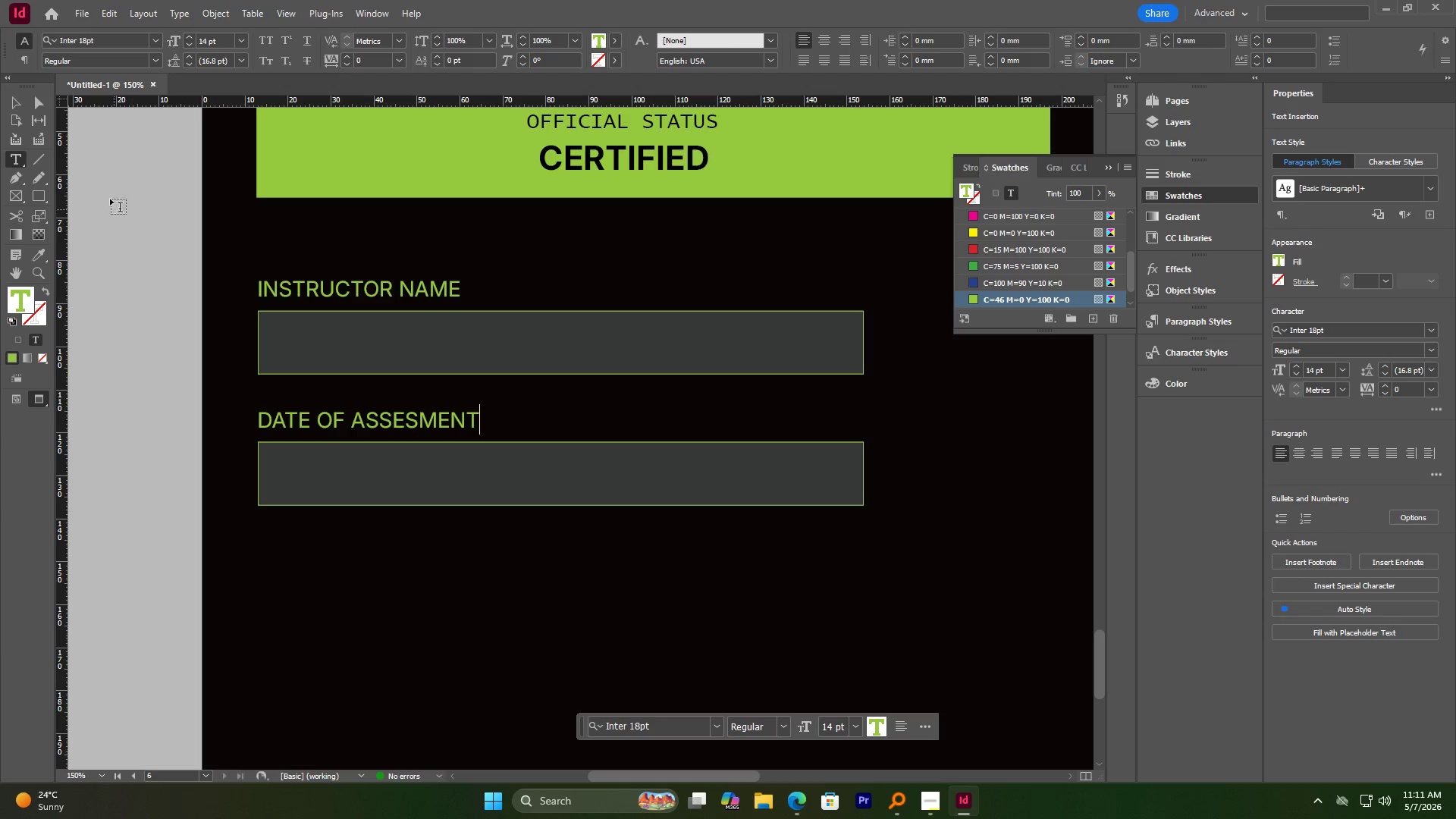 
left_click([13, 110])
 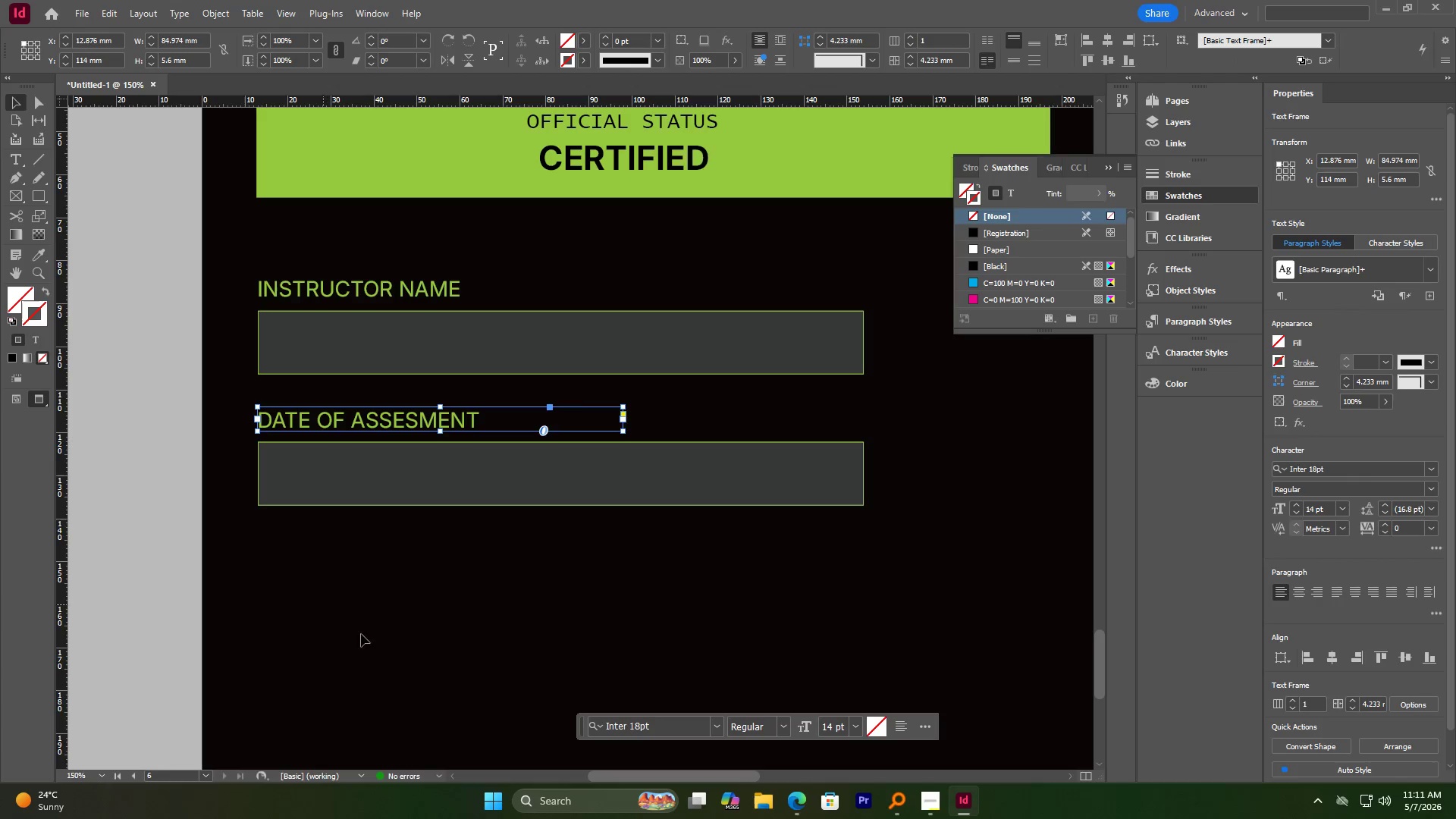 
left_click([388, 616])
 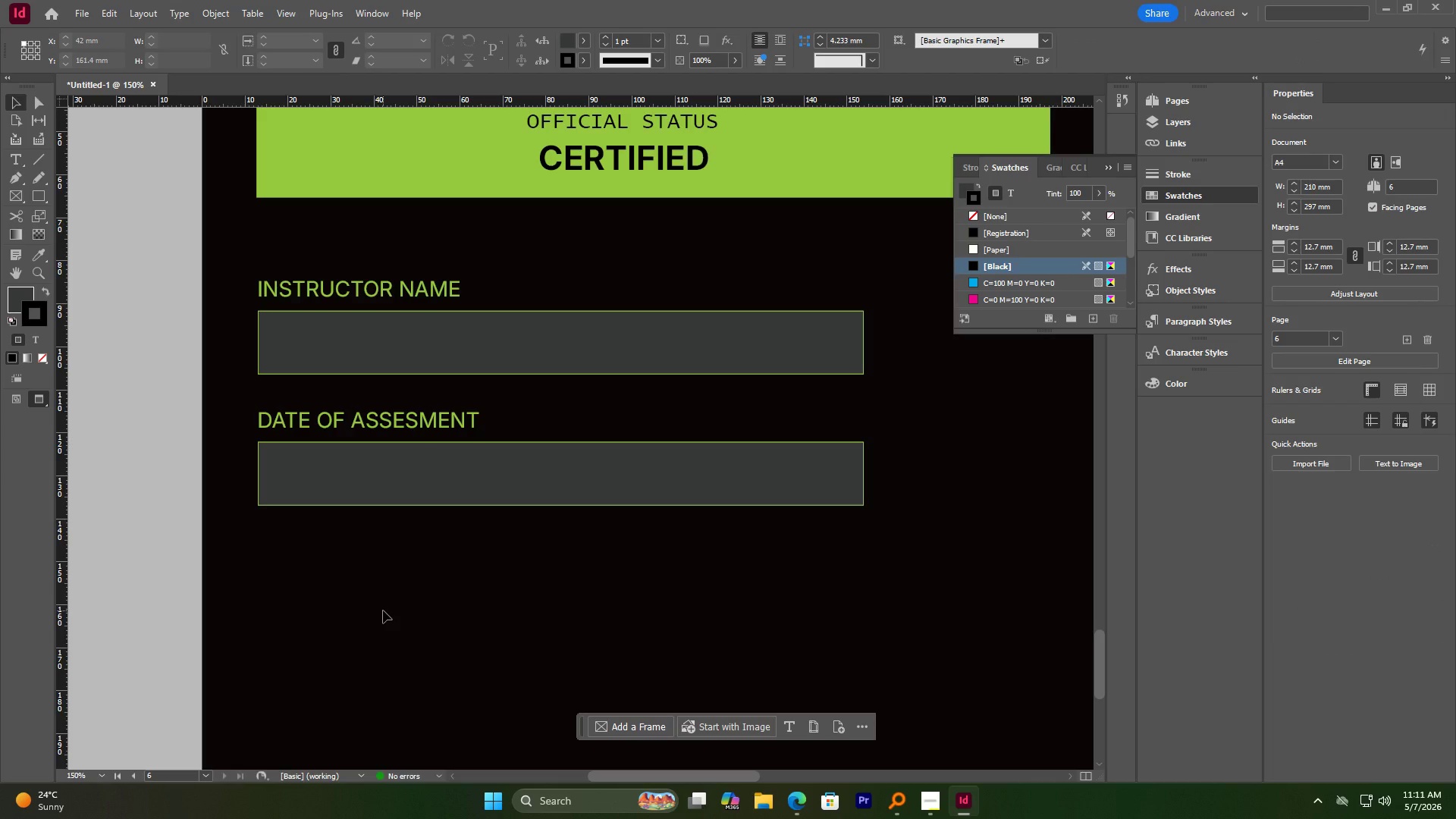 
wait(8.75)
 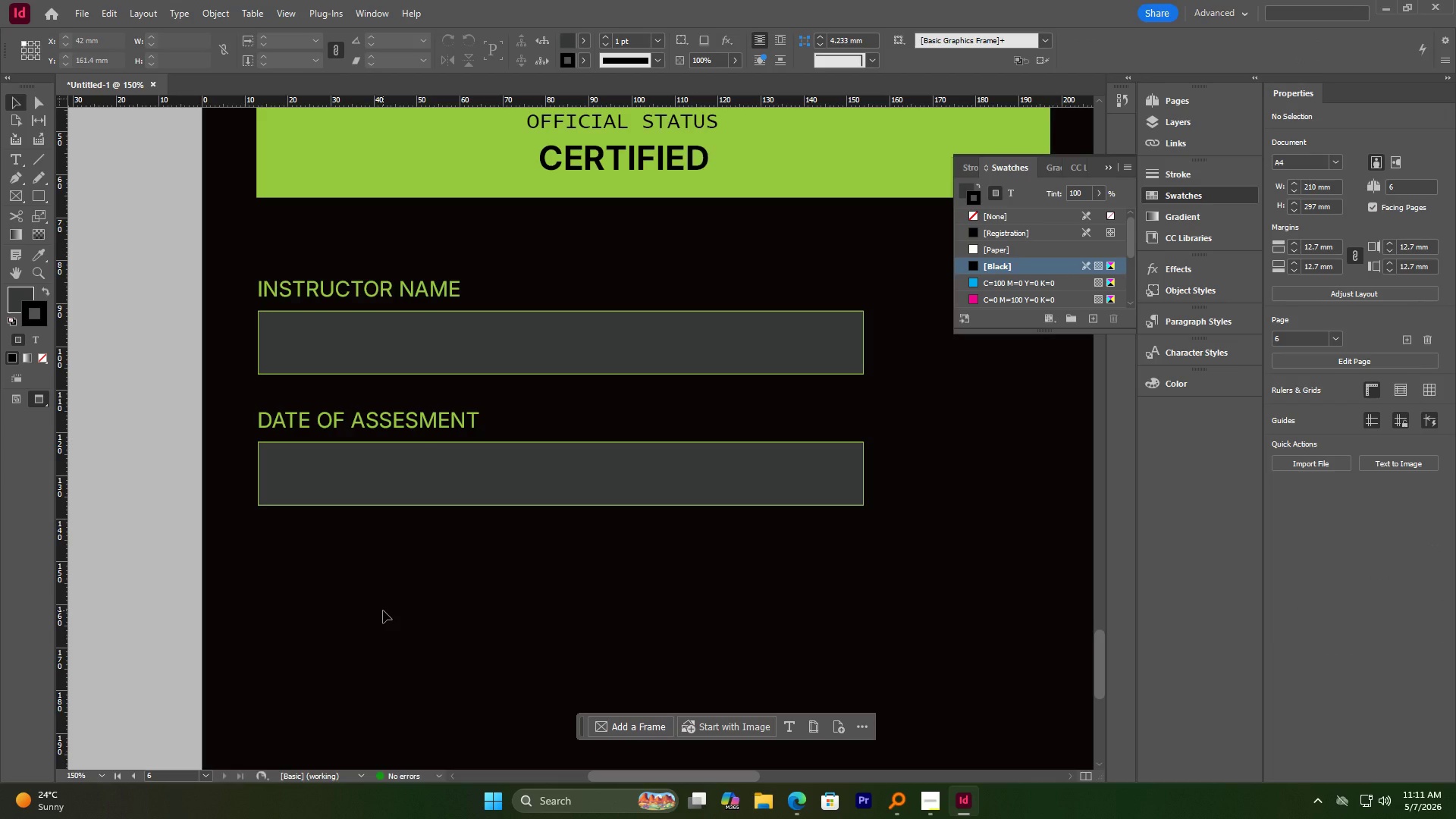 
left_click([403, 600])
 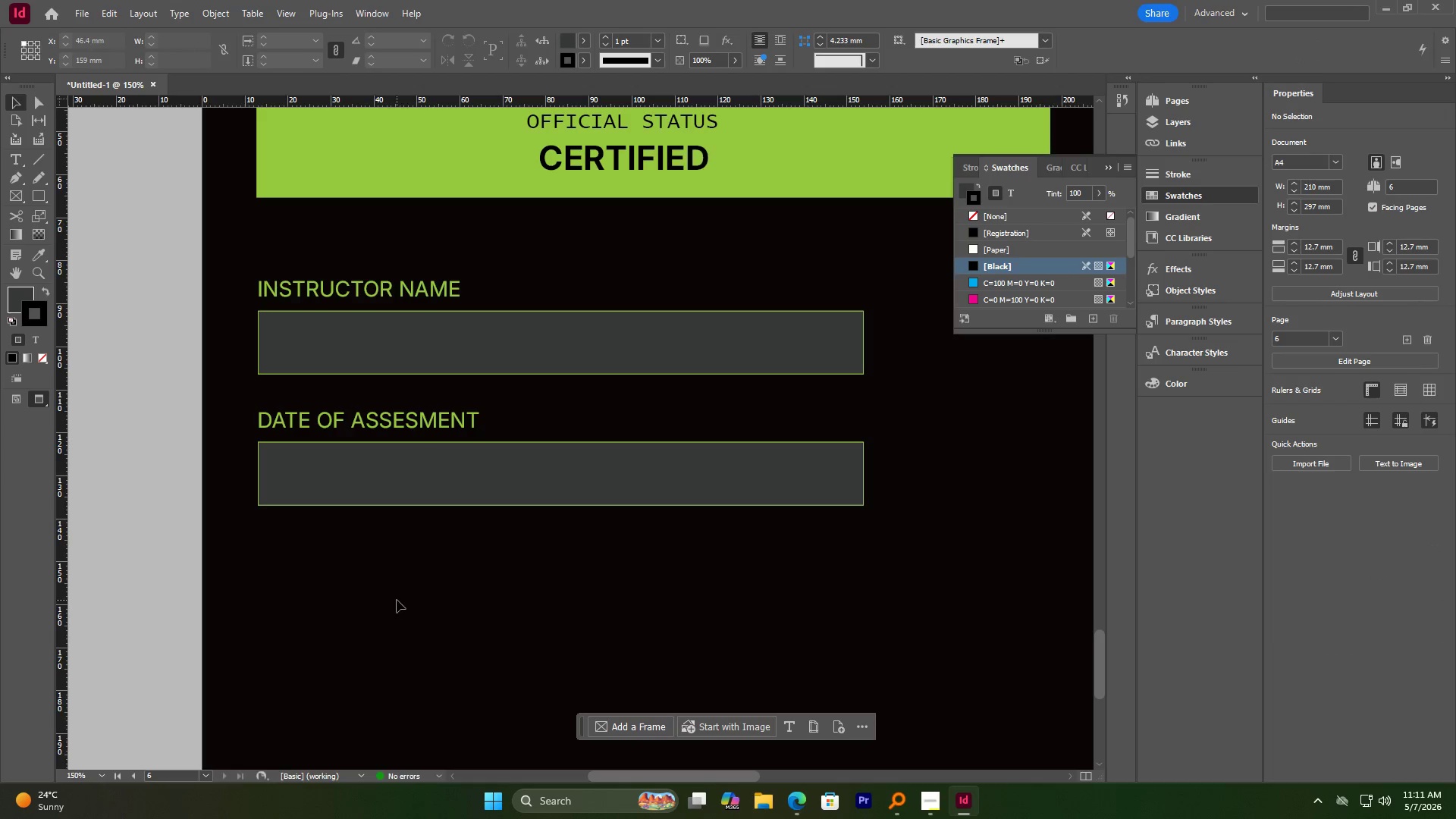 
hold_key(key=AltLeft, duration=1.39)
scroll: coordinate [430, 576], scroll_direction: down, amount: 5.0
 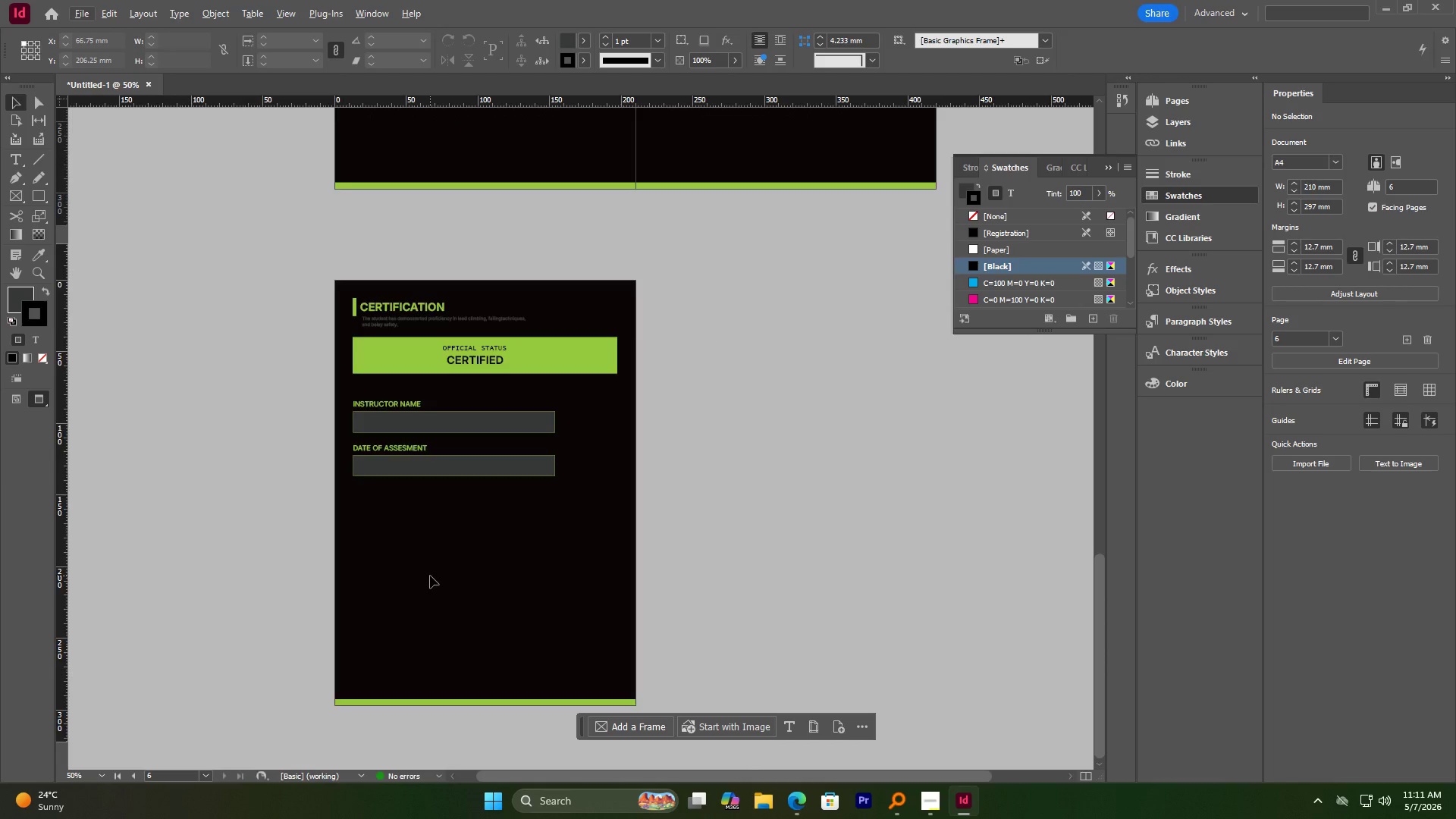 
scroll: coordinate [430, 576], scroll_direction: up, amount: 1.0
 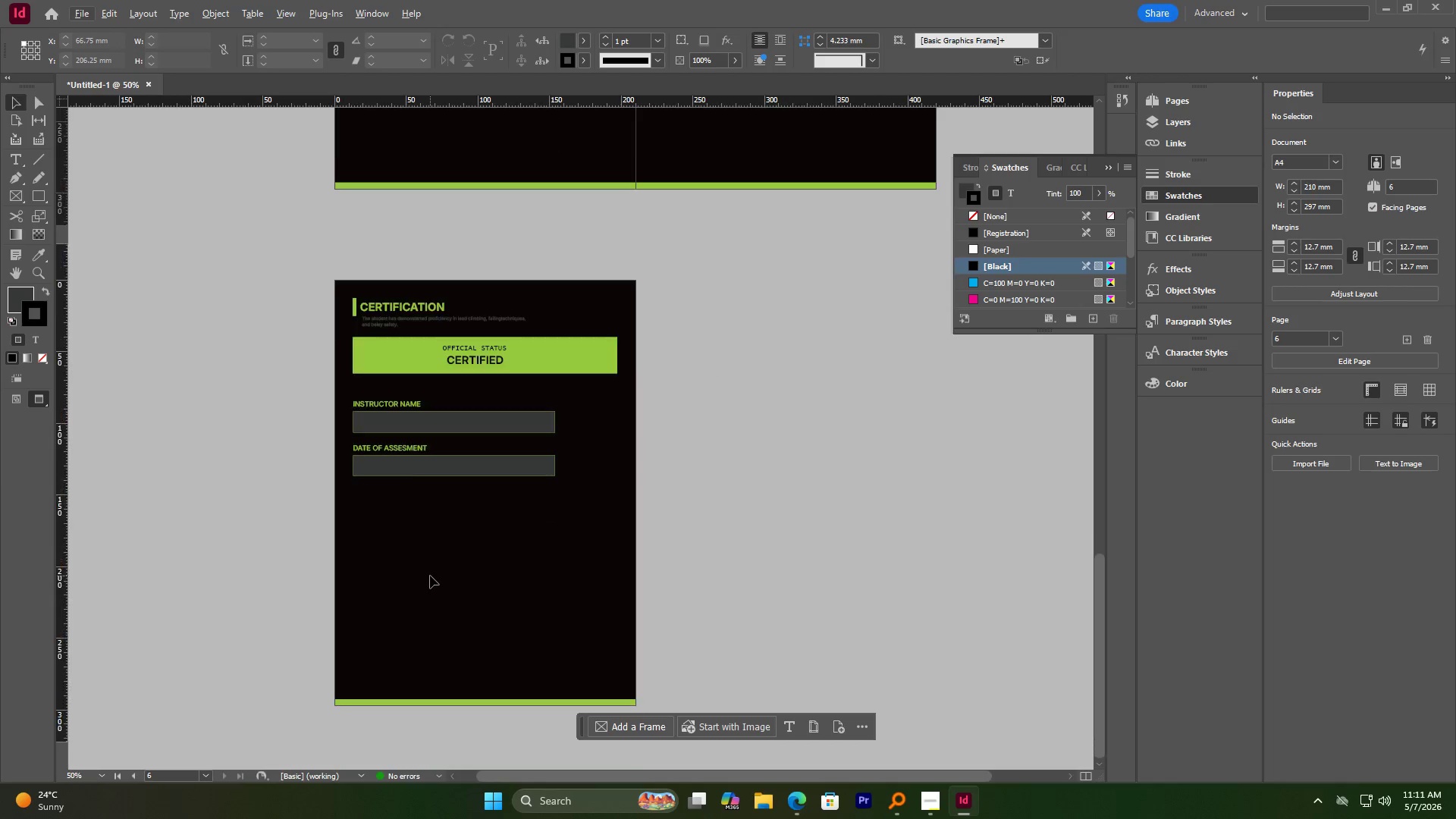 
scroll: coordinate [430, 576], scroll_direction: down, amount: 1.0
 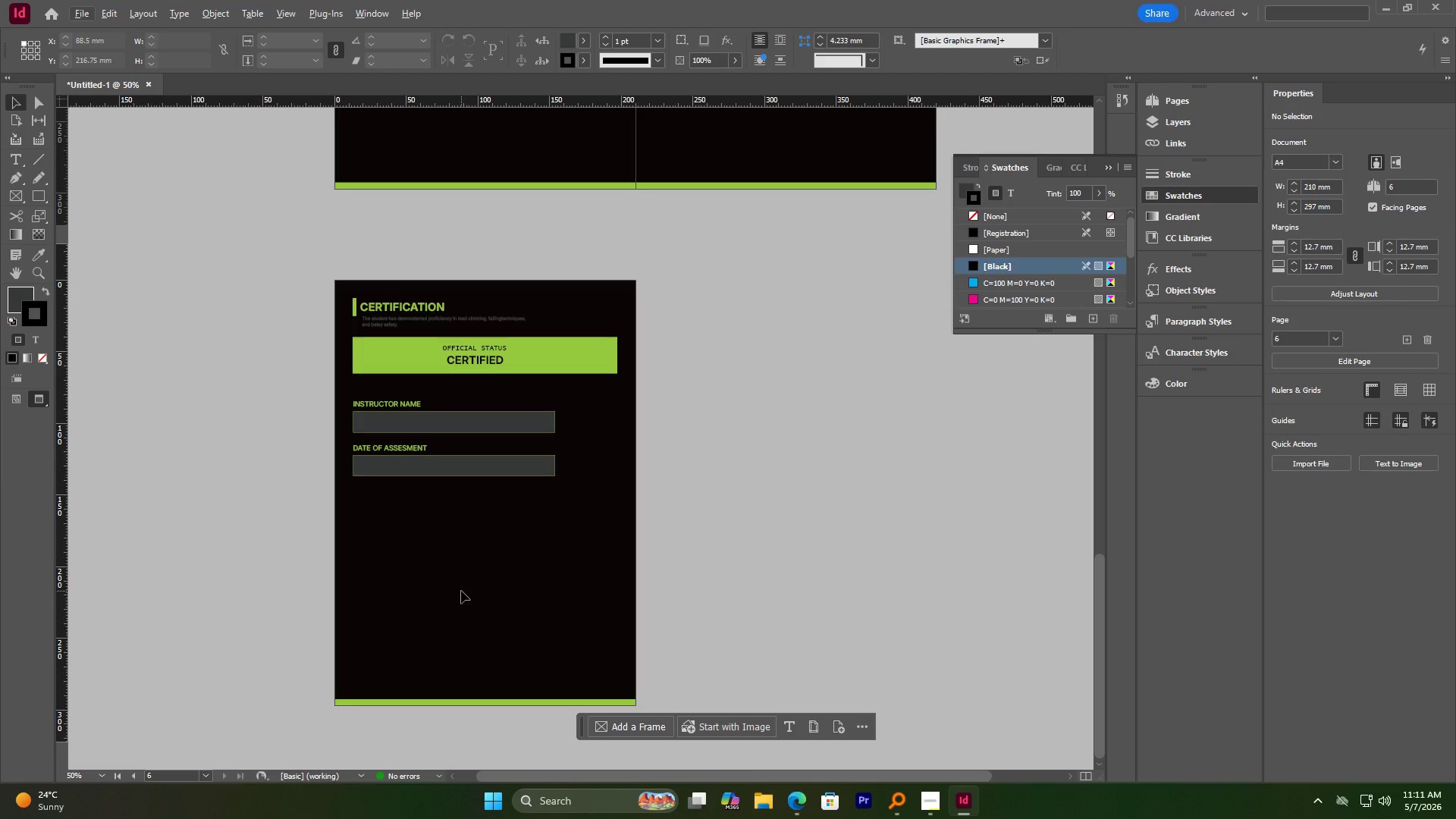 
wait(5.08)
 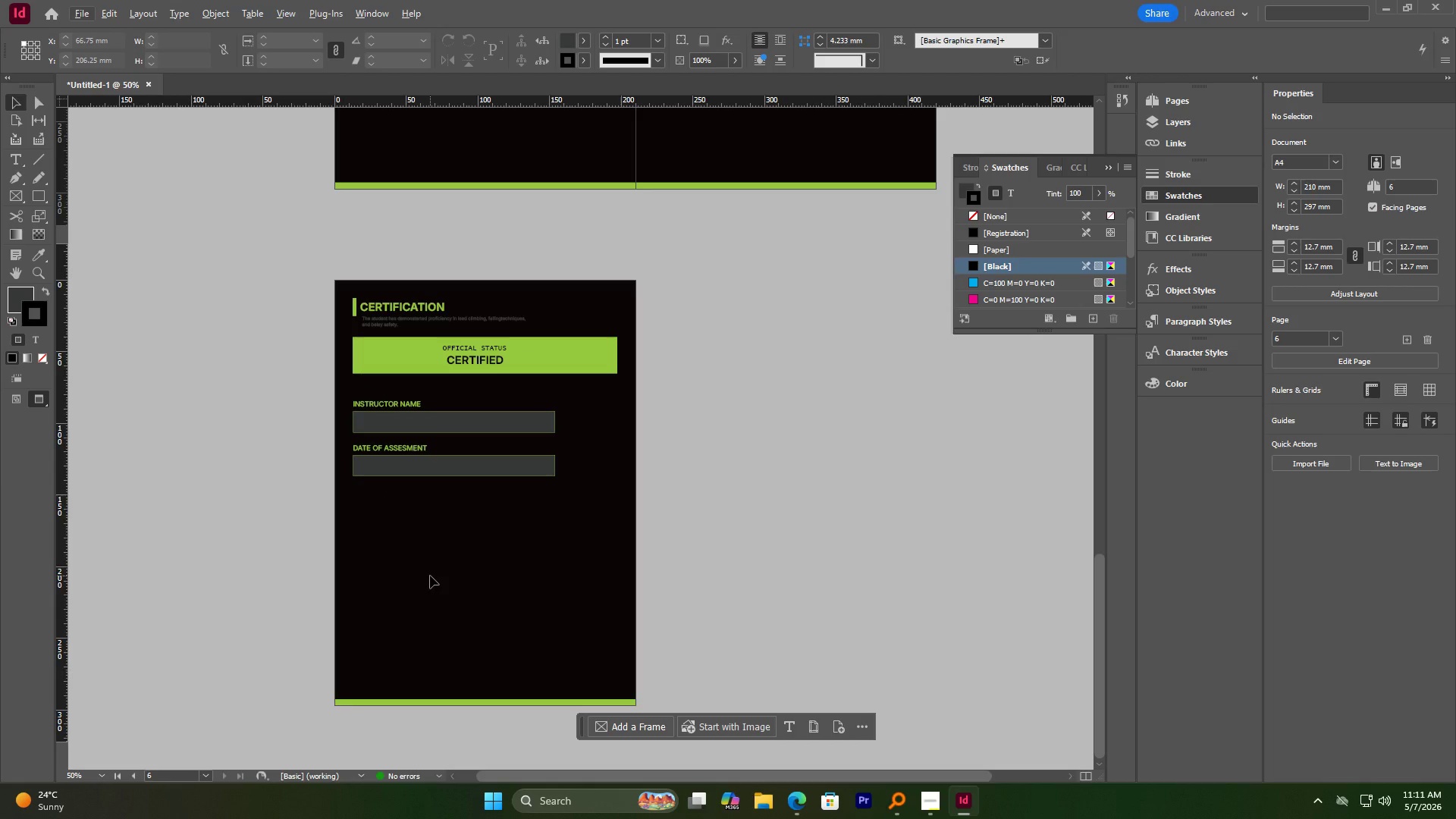 
hold_key(key=AltLeft, duration=1.31)
left_click_drag(start_coordinate=[468, 322], to_coordinate=[507, 516])
 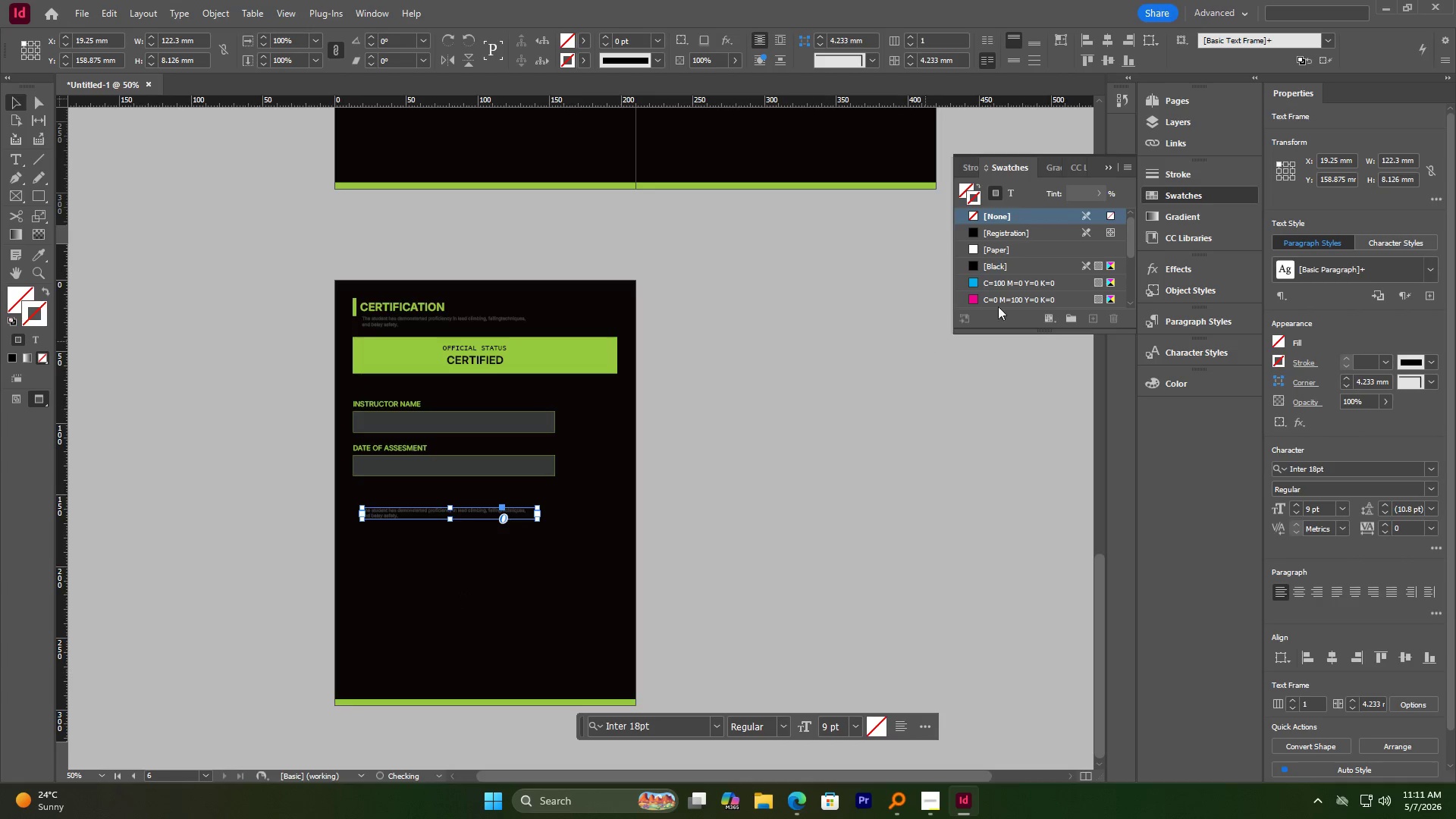 
hold_key(key=ShiftLeft, duration=0.95)
 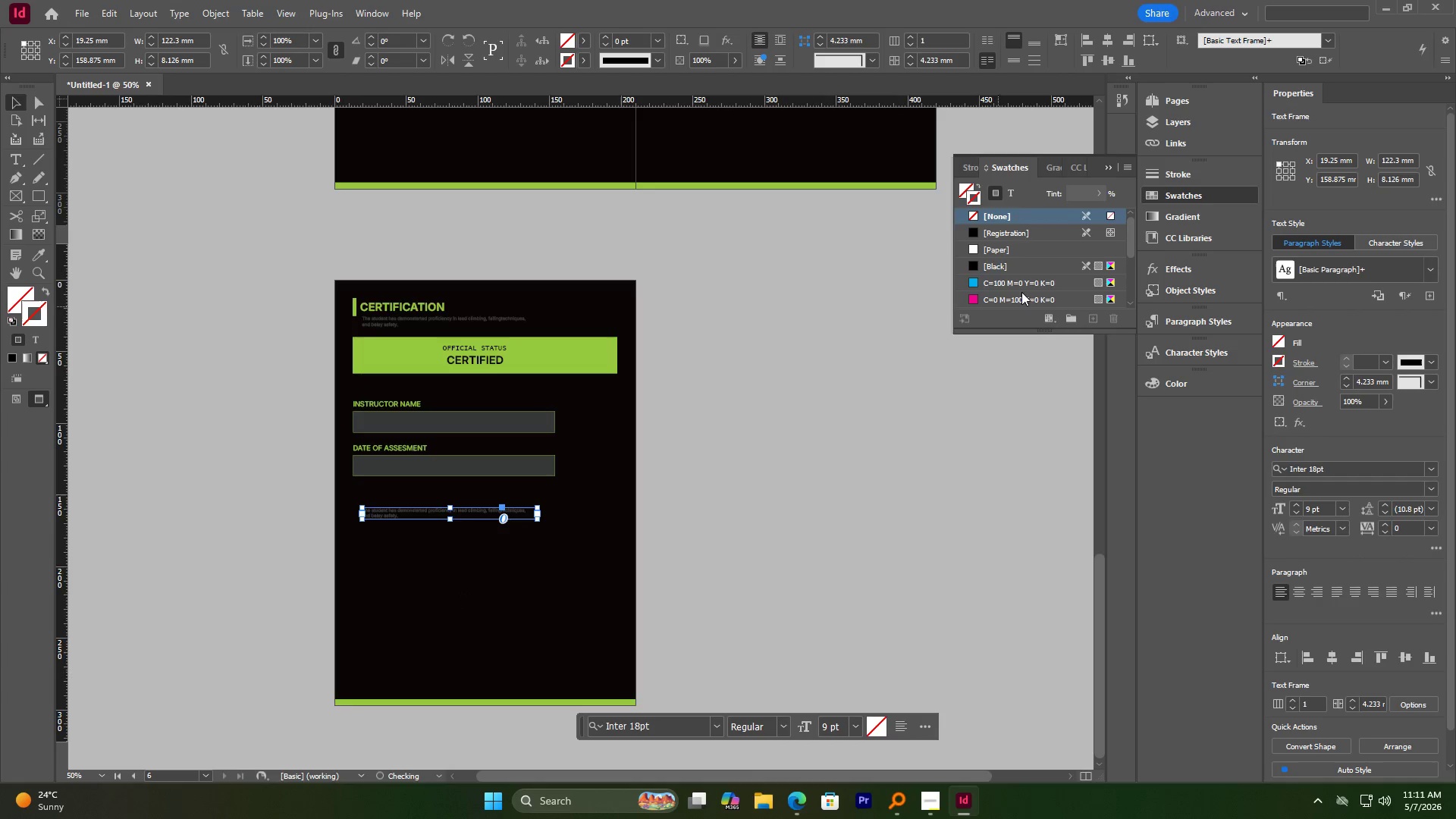 
mouse_move([1021, 275])
 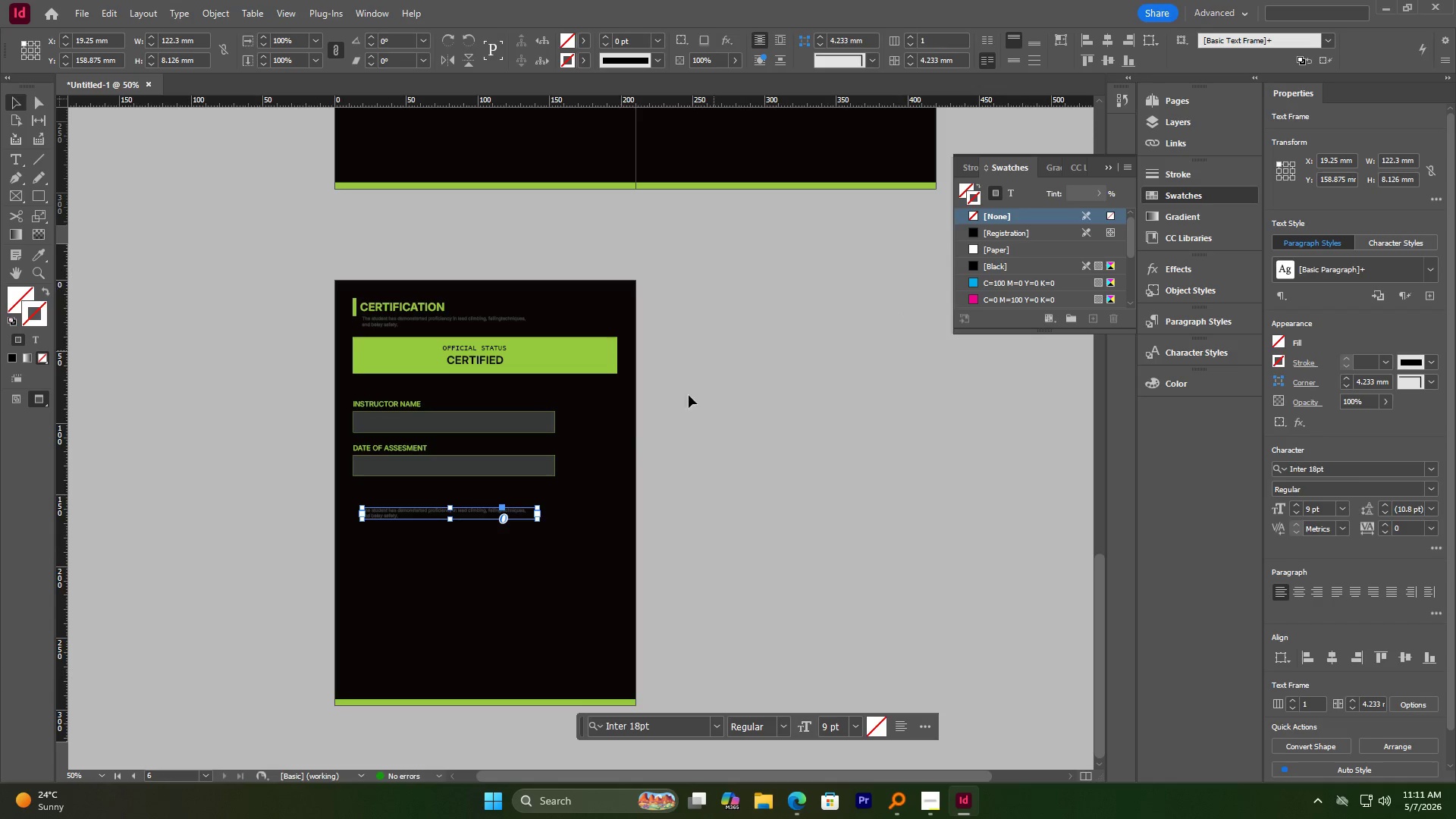 
hold_key(key=AltLeft, duration=0.66)
 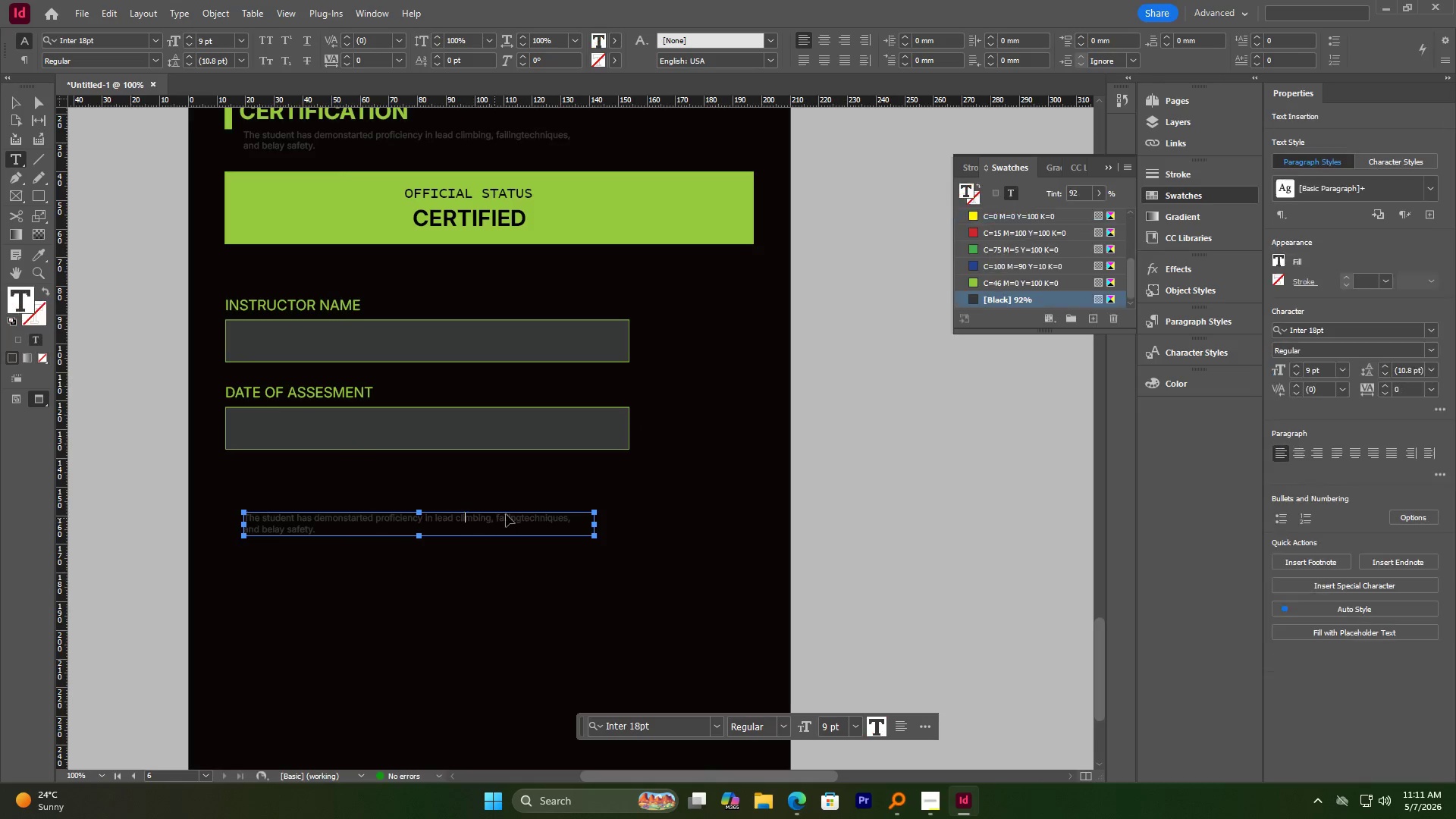 
left_click([466, 522])
 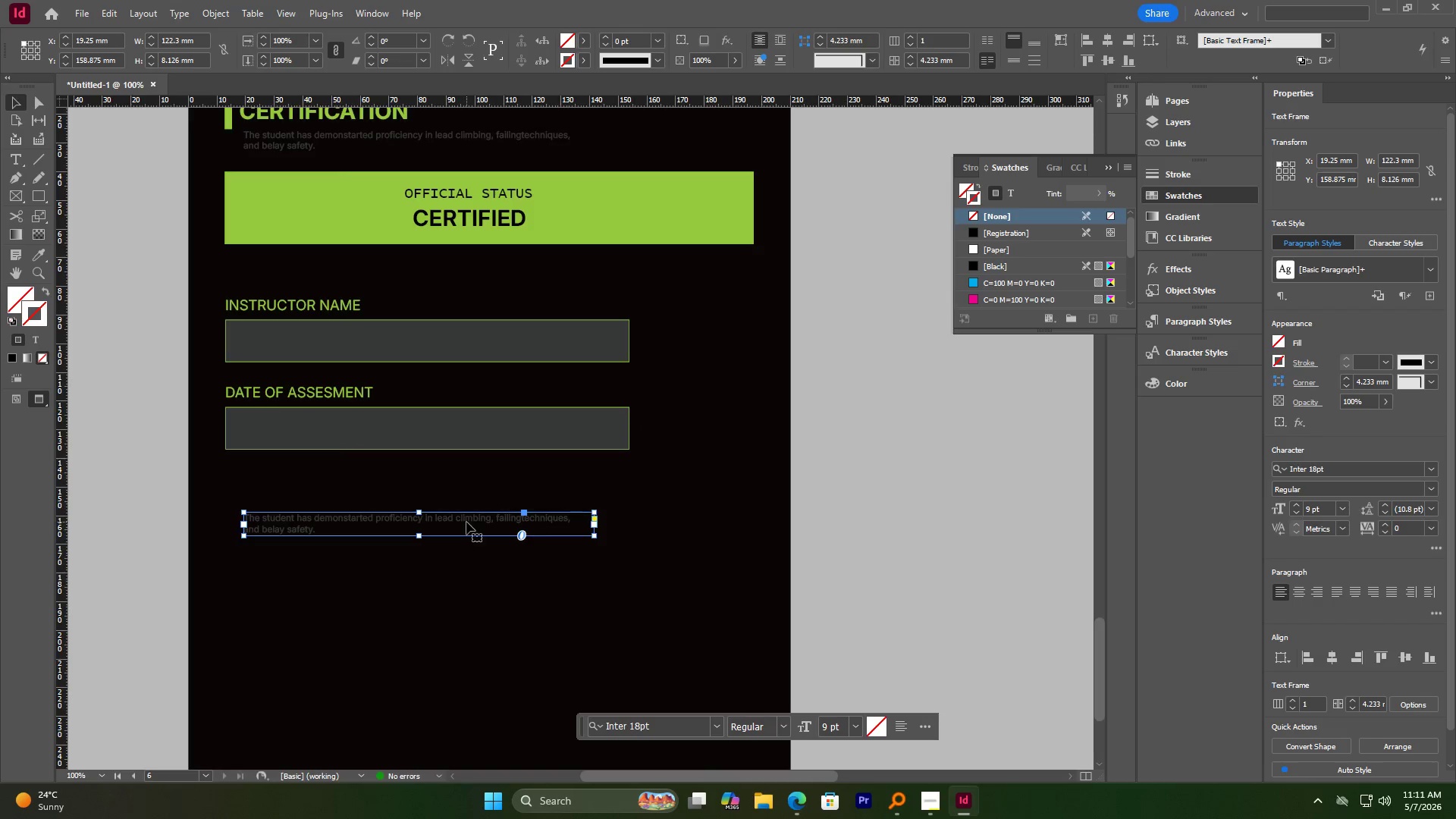 
scroll: coordinate [481, 503], scroll_direction: up, amount: 2.0
 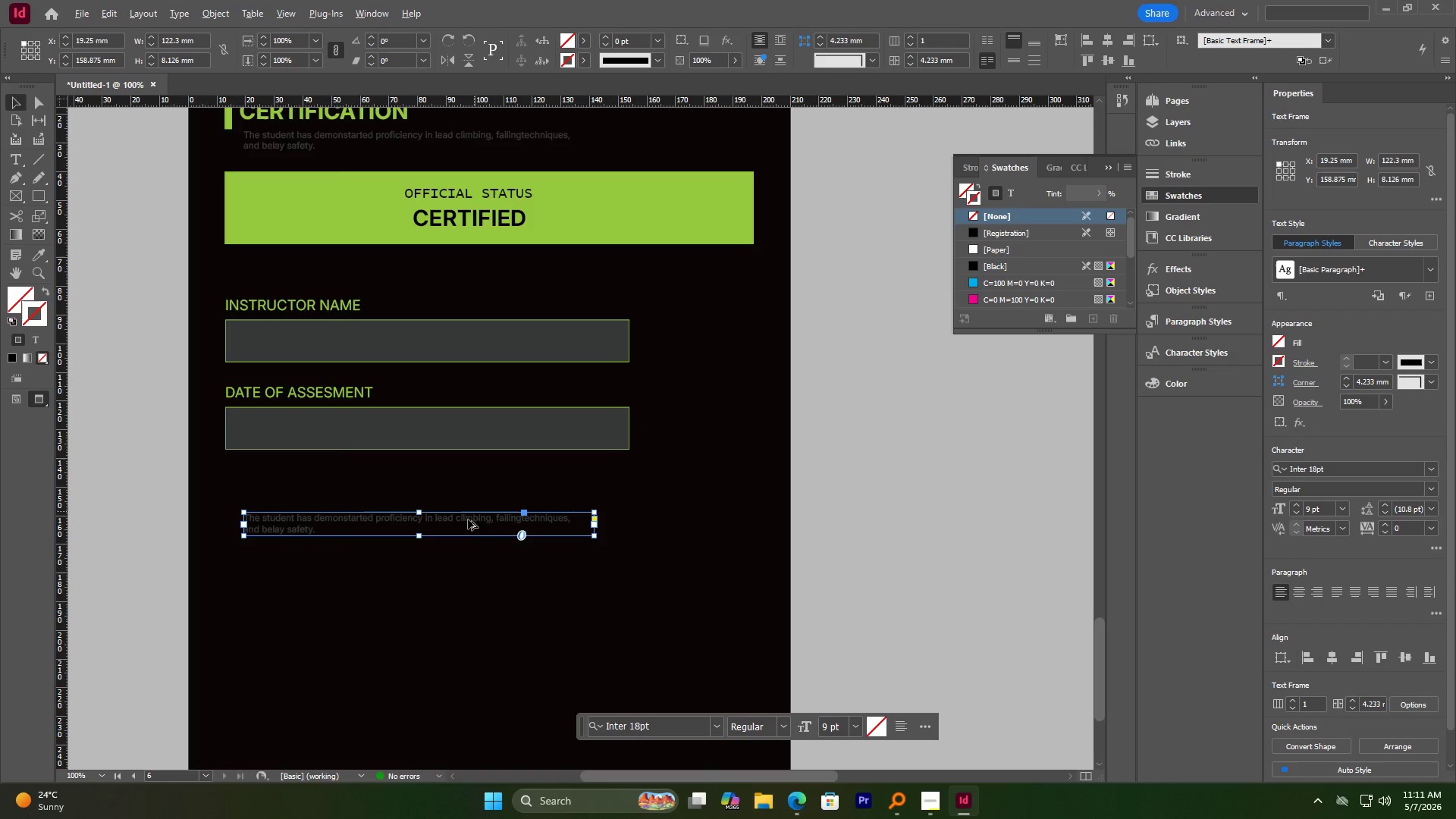 
double_click([466, 522])
 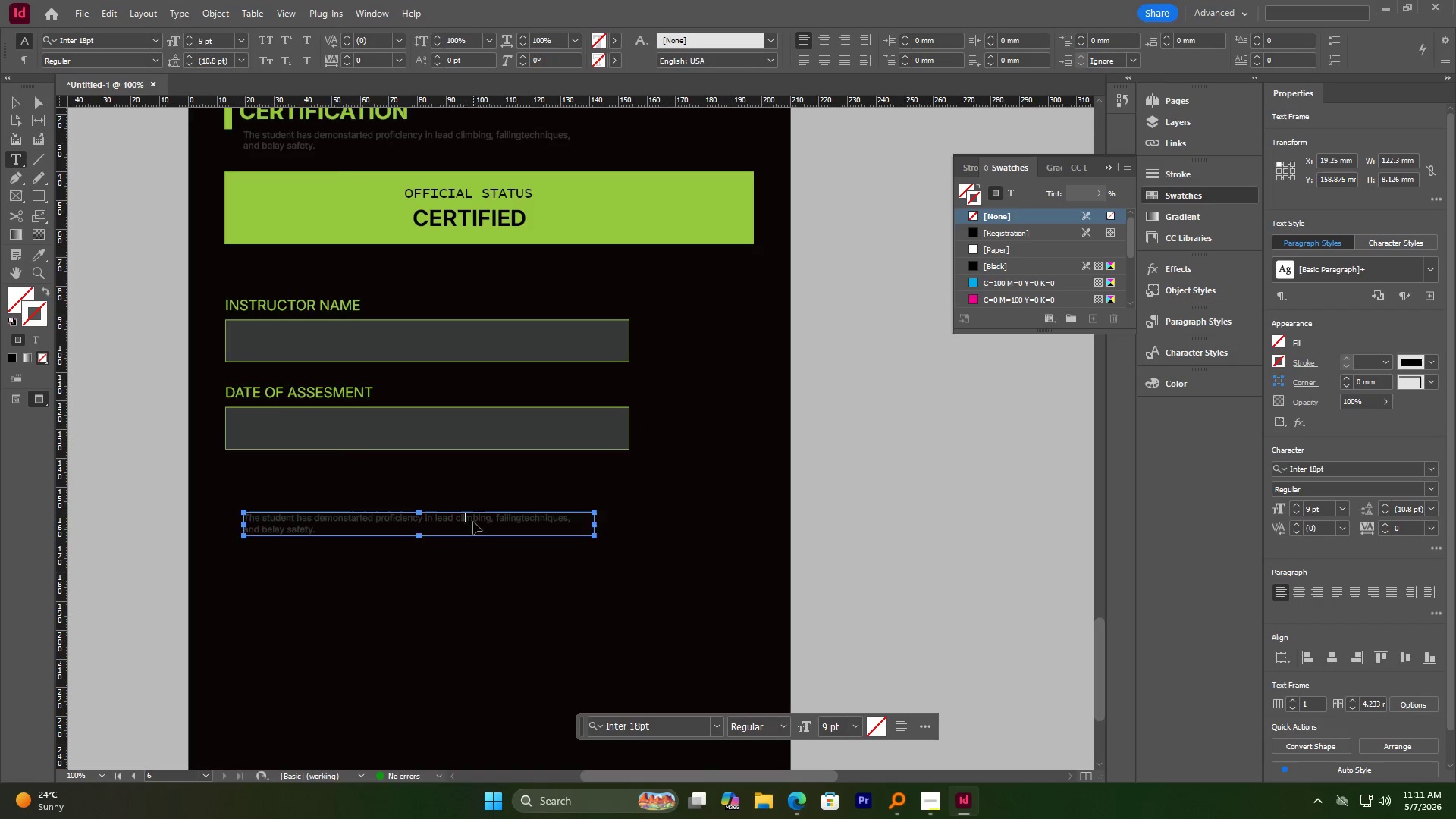 
key(Control+A)
 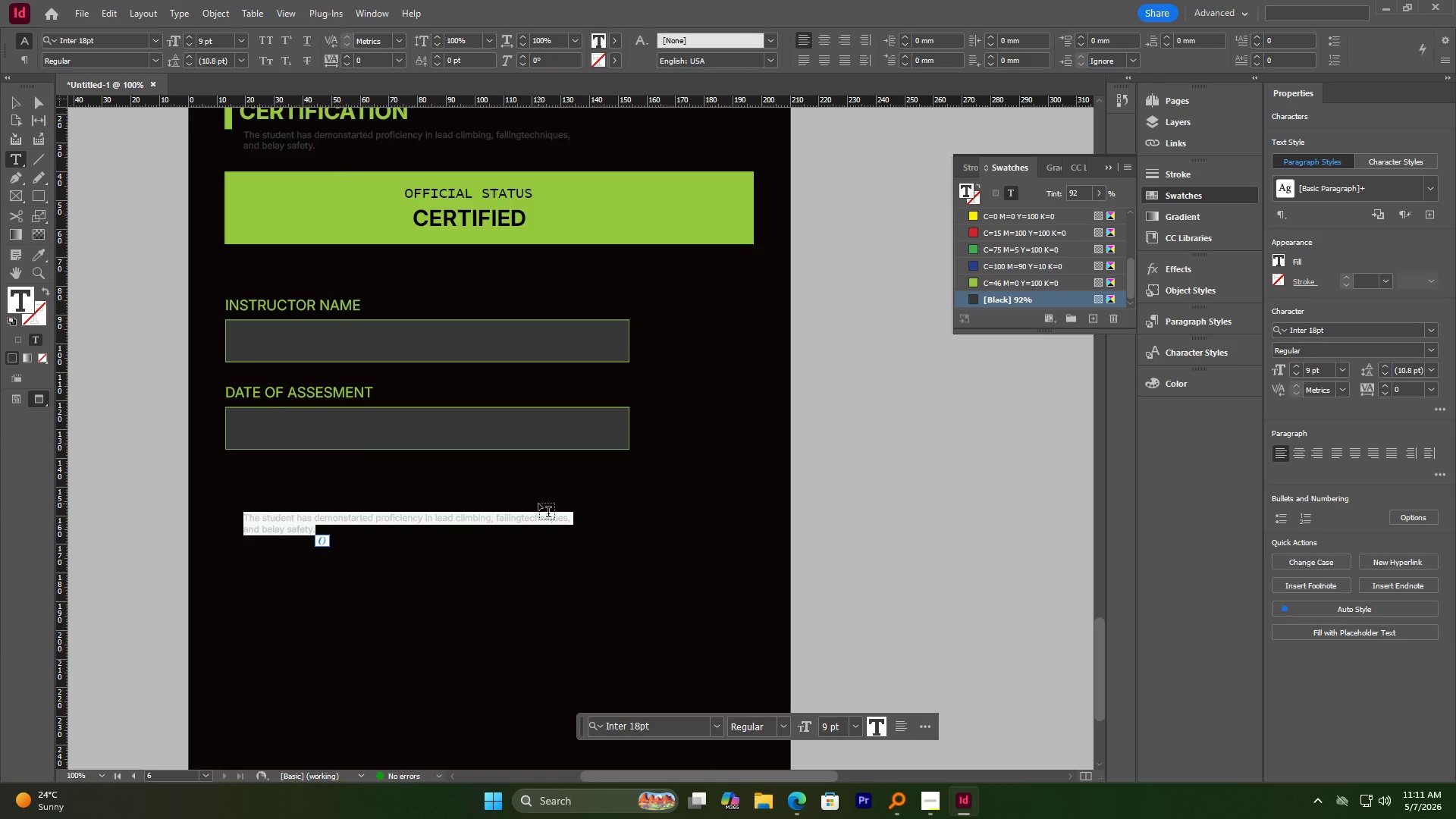 
type(HIGH-POINT CRAG INDOOR)
 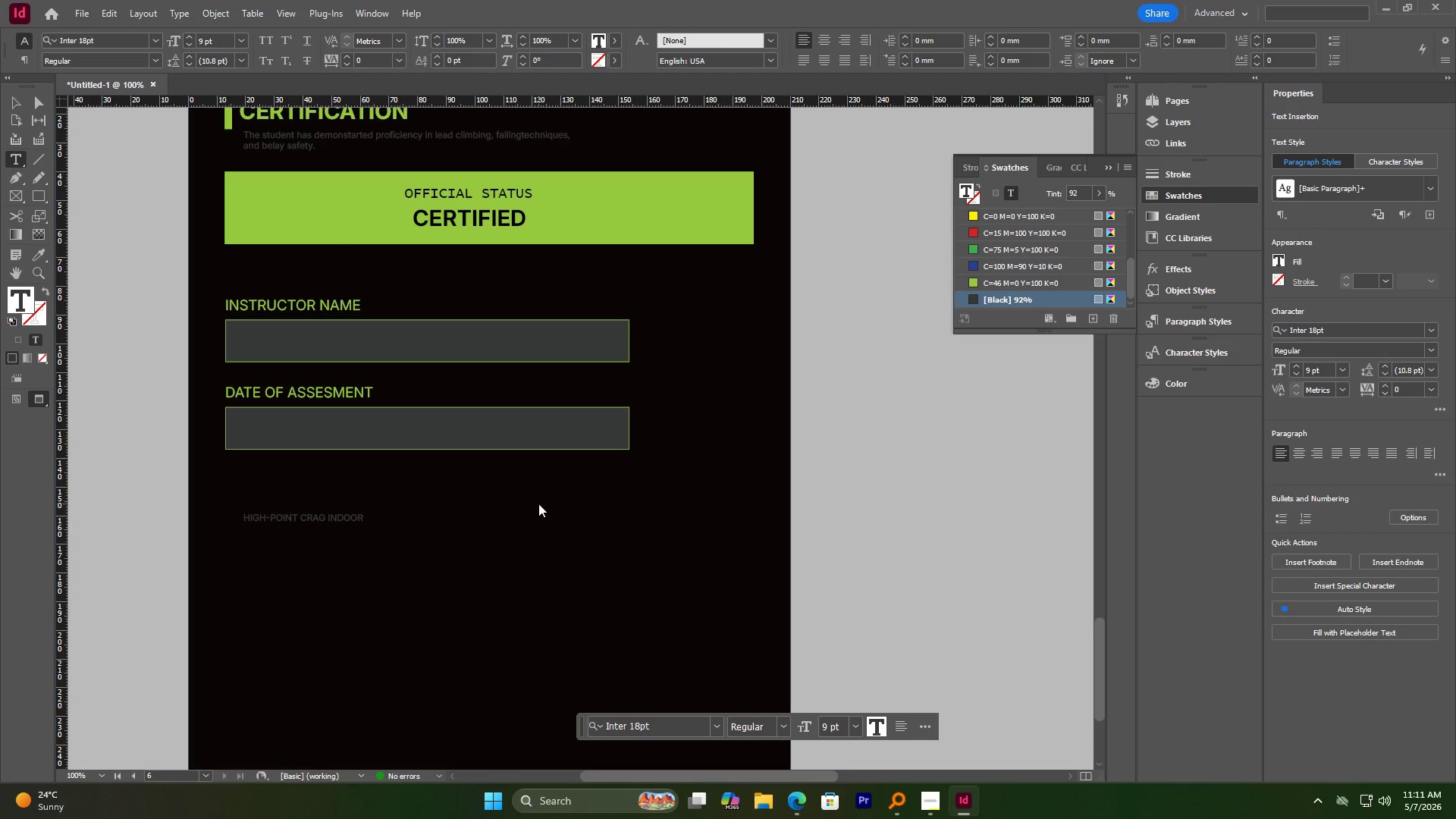 
type( SYSTEMS)
 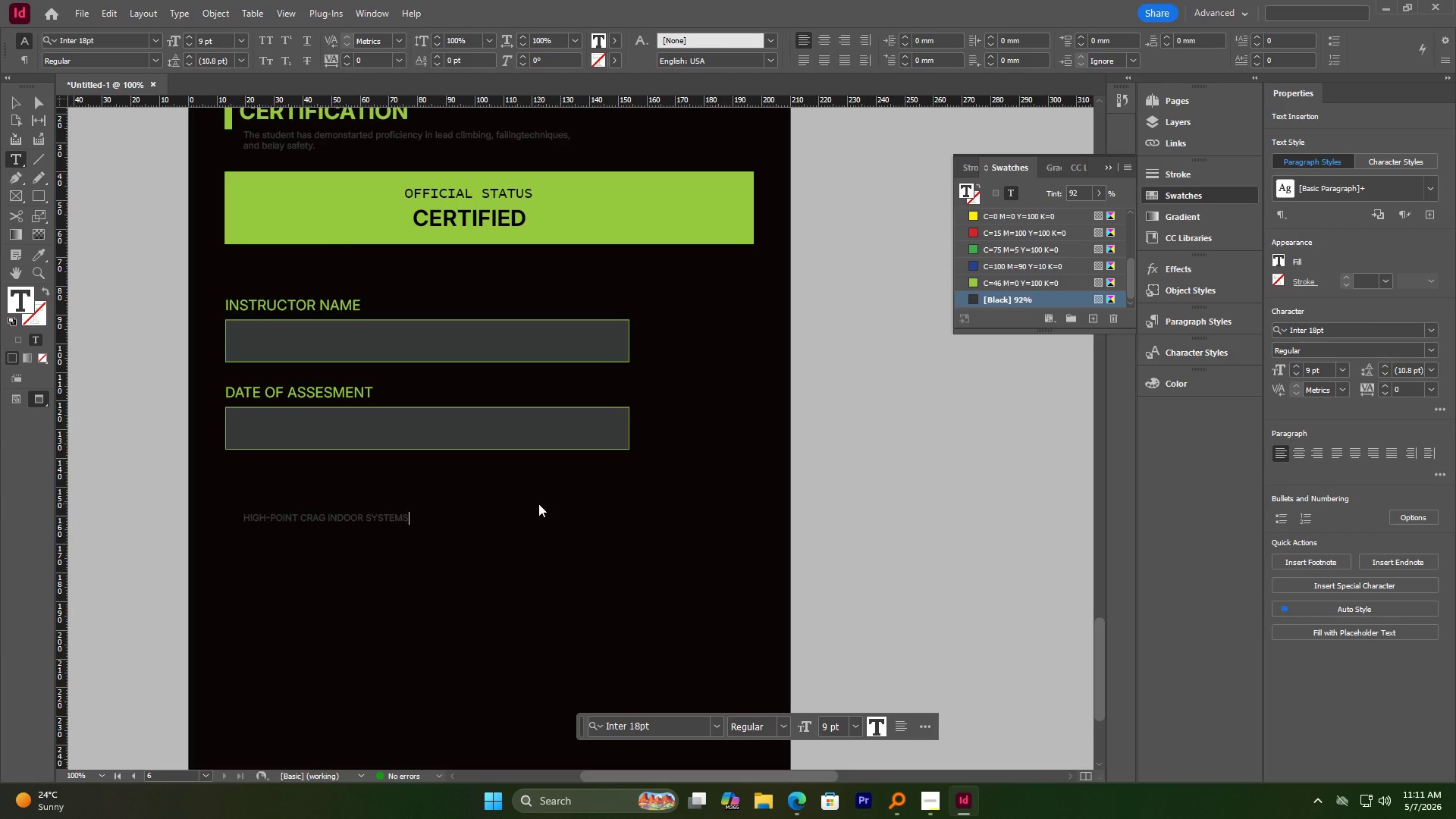 
key(Space)
 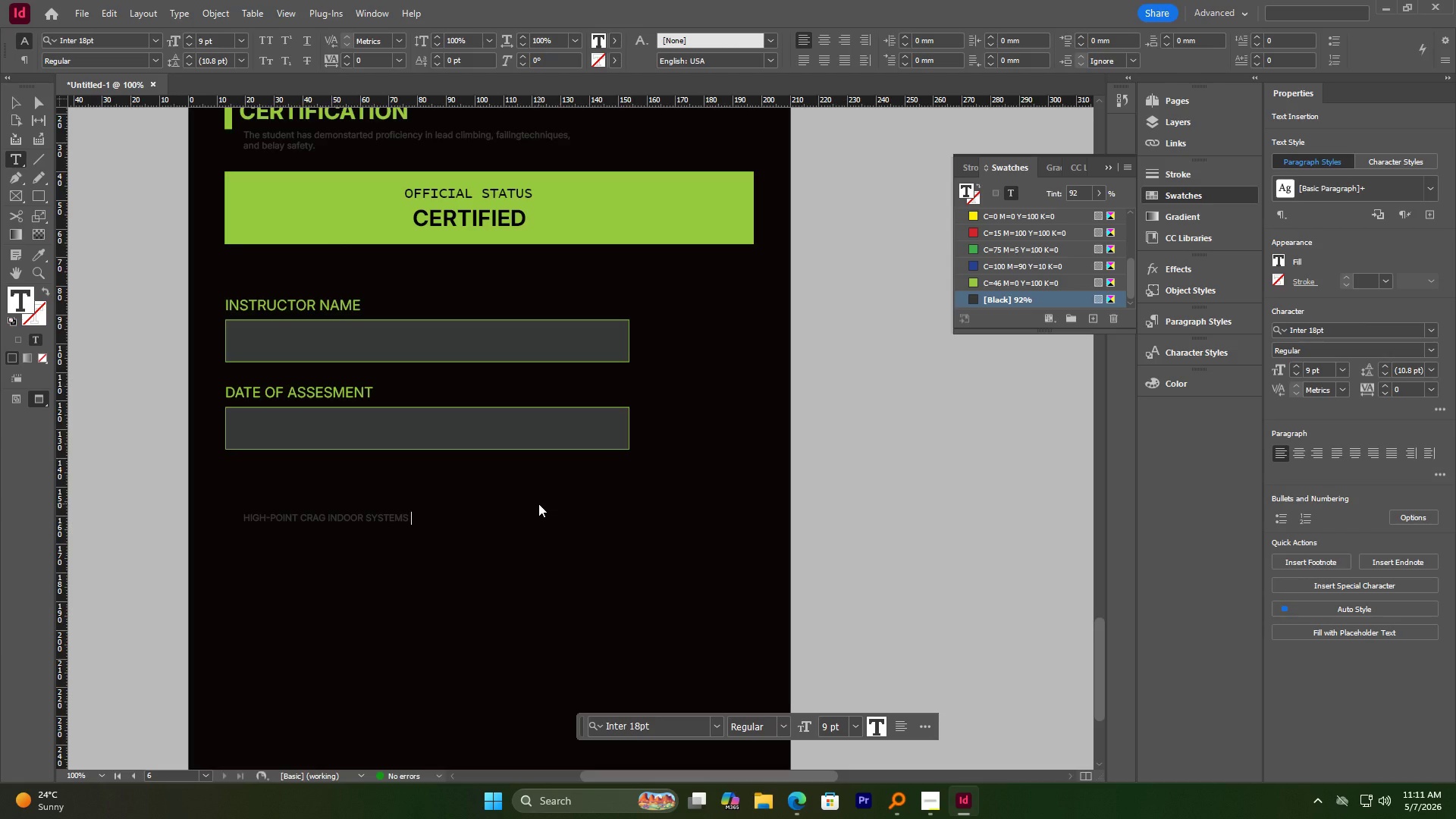 
key(Numpad2)
 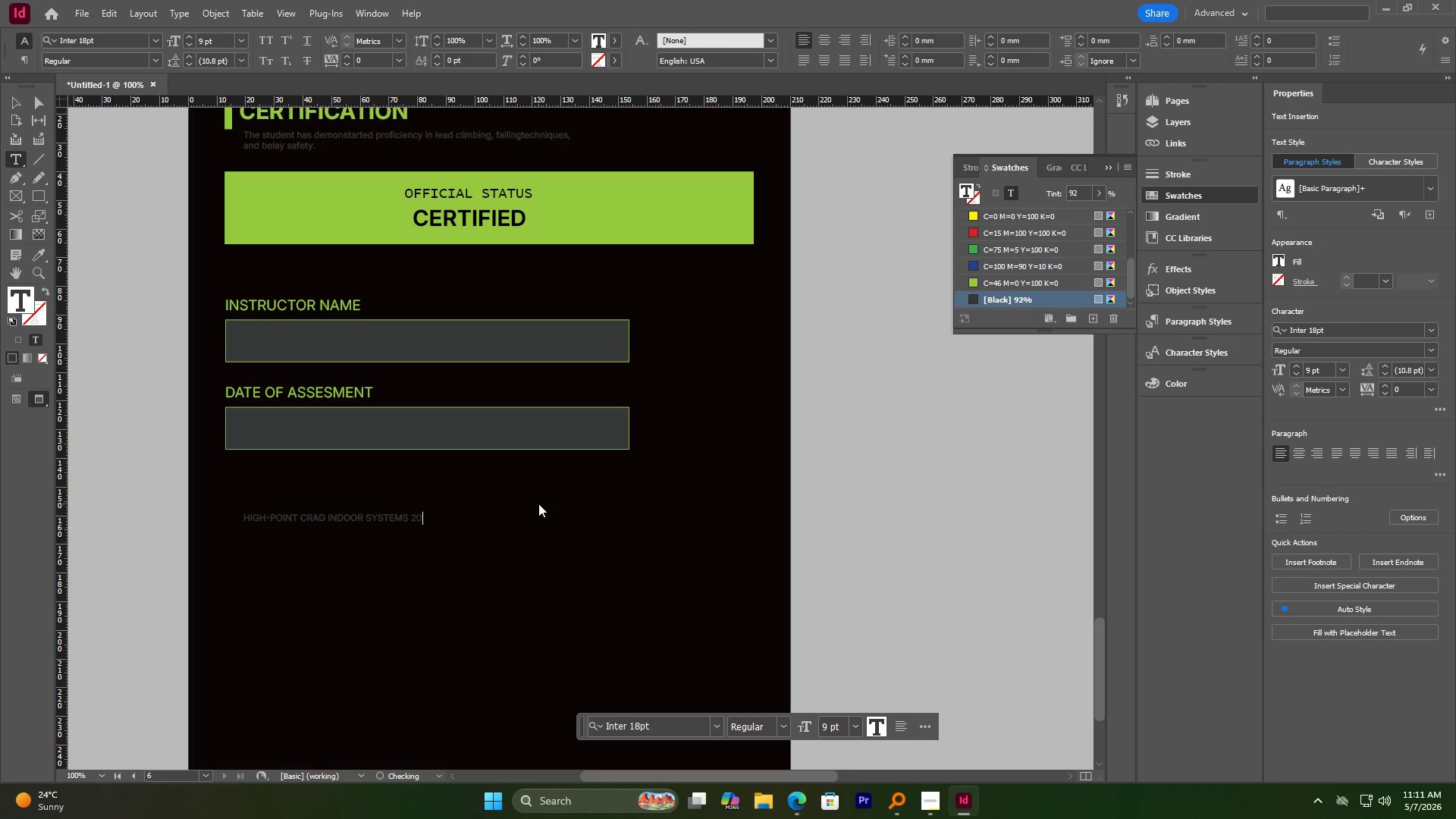 
key(Numpad0)
 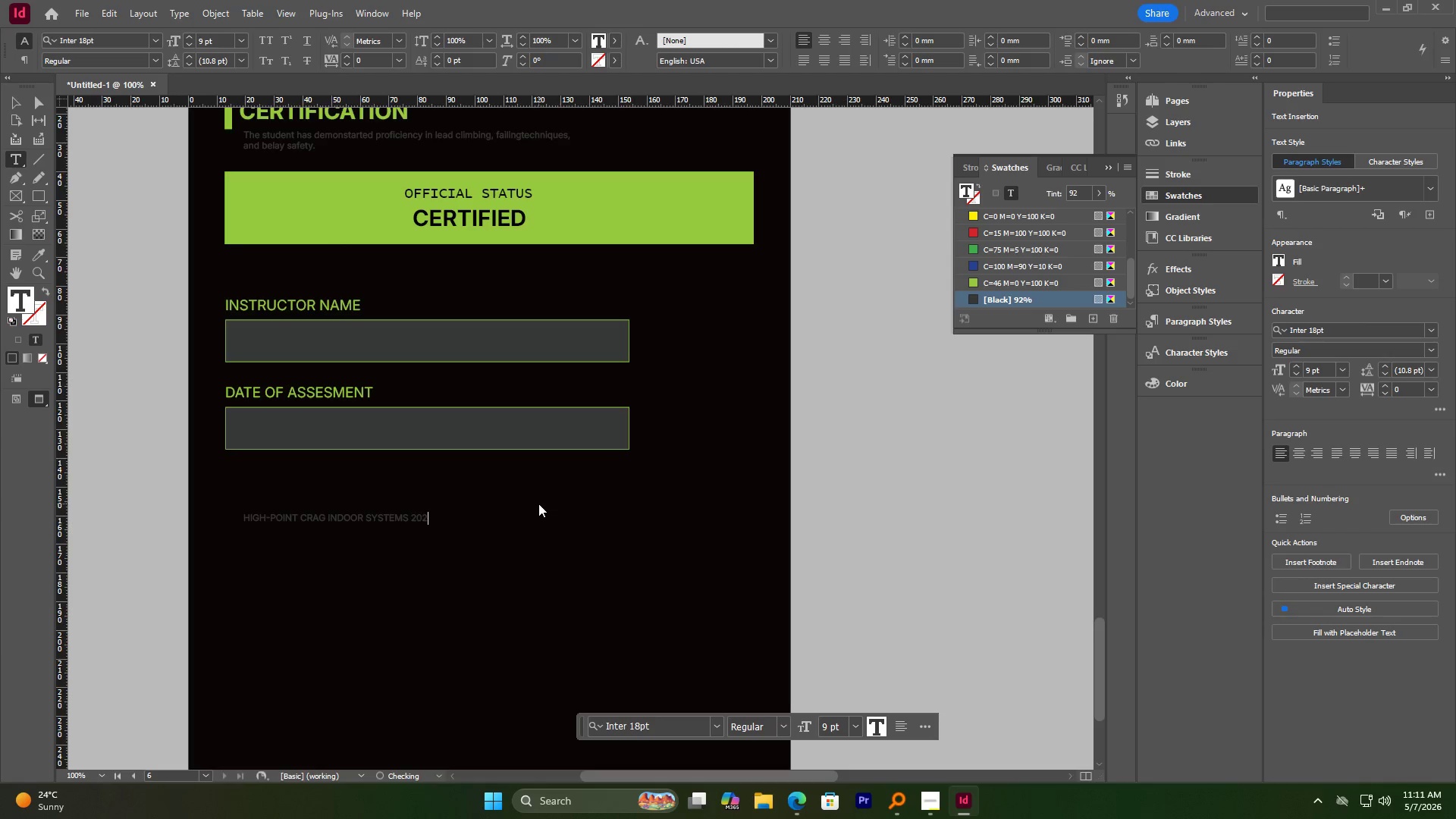 
key(Numpad2)
 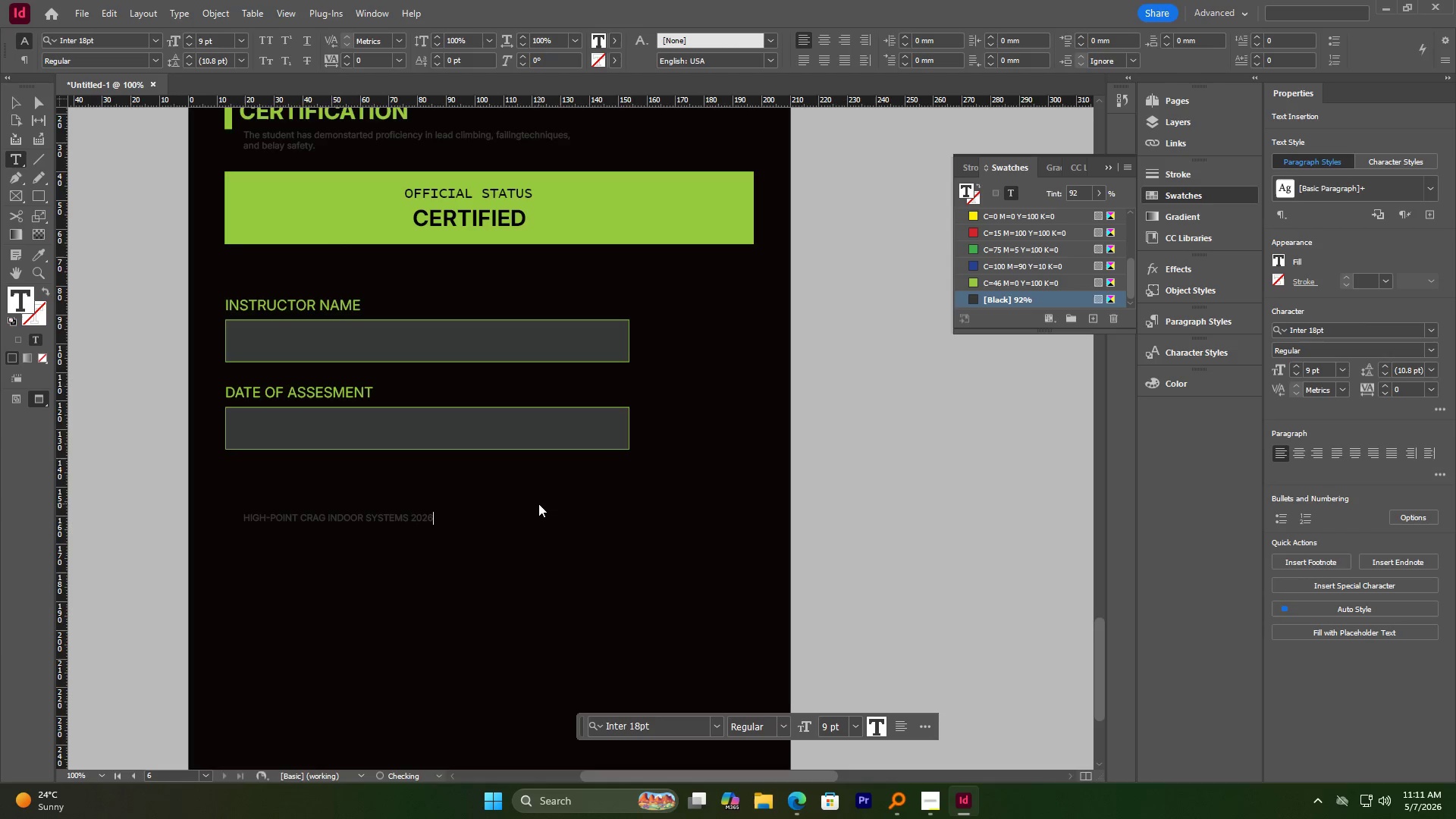 
key(Numpad6)
 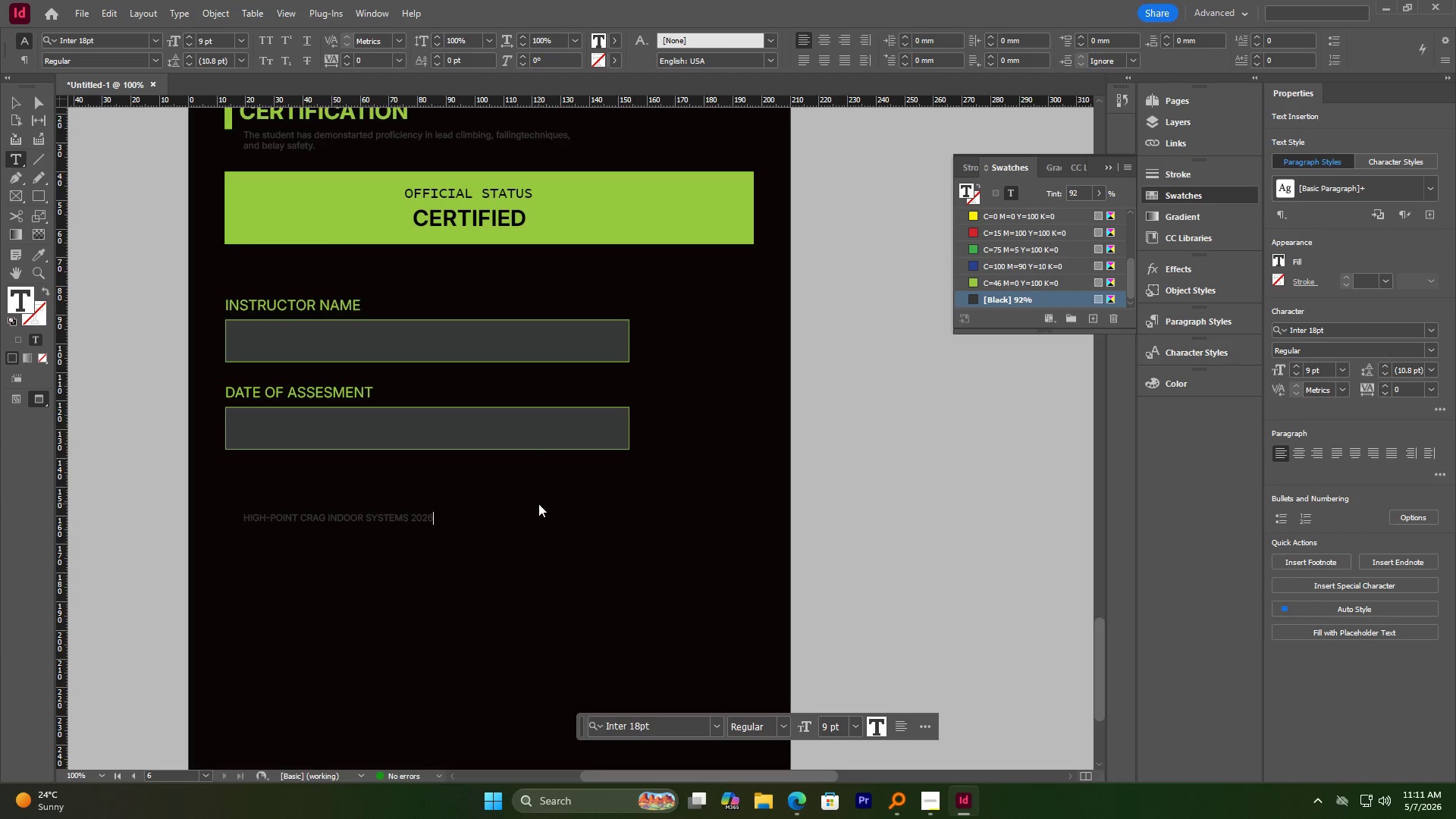 
hold_key(key=AltLeft, duration=1.28)
scroll: coordinate [426, 522], scroll_direction: up, amount: 6.0
 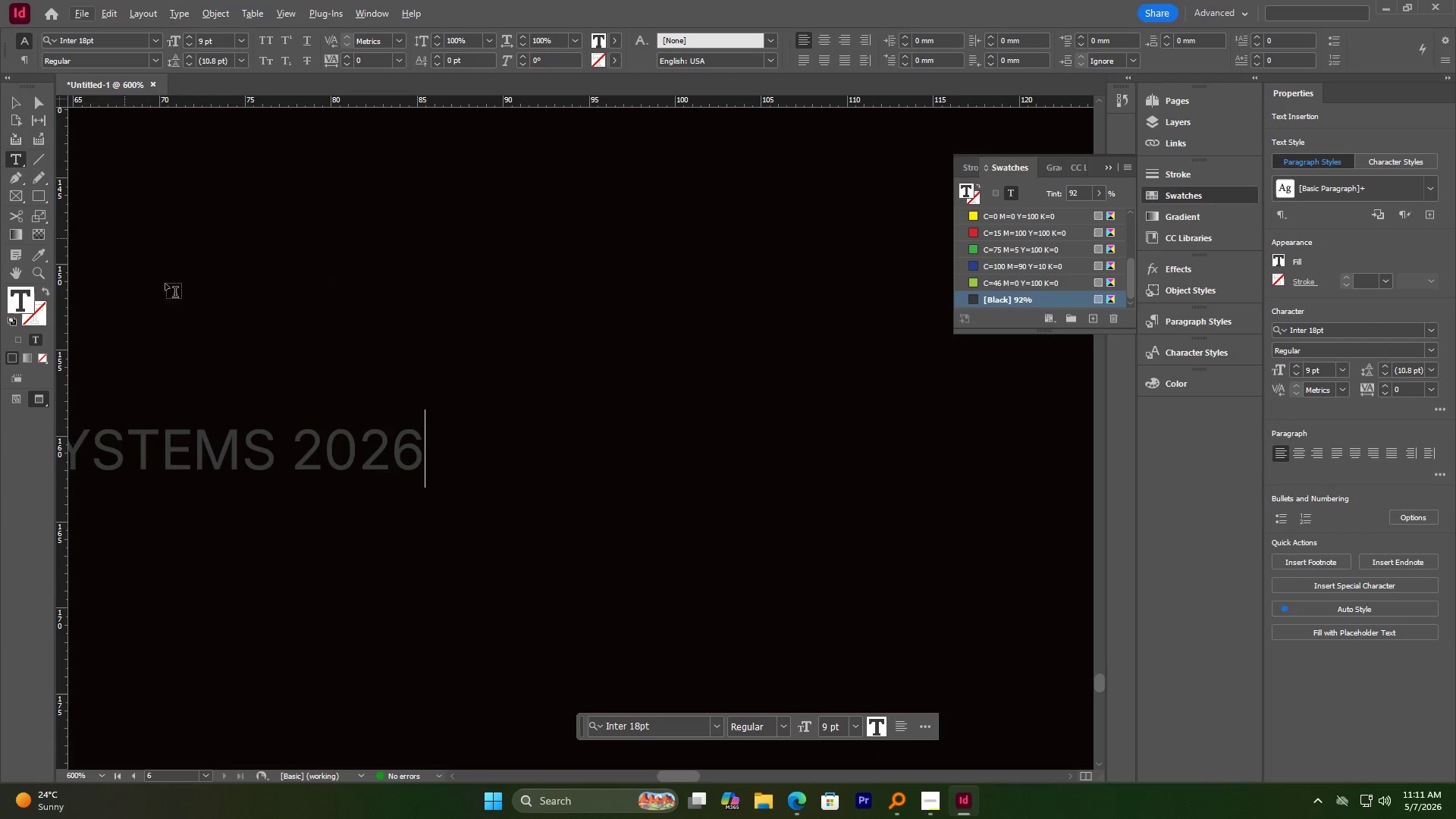 
left_click([297, 449])
 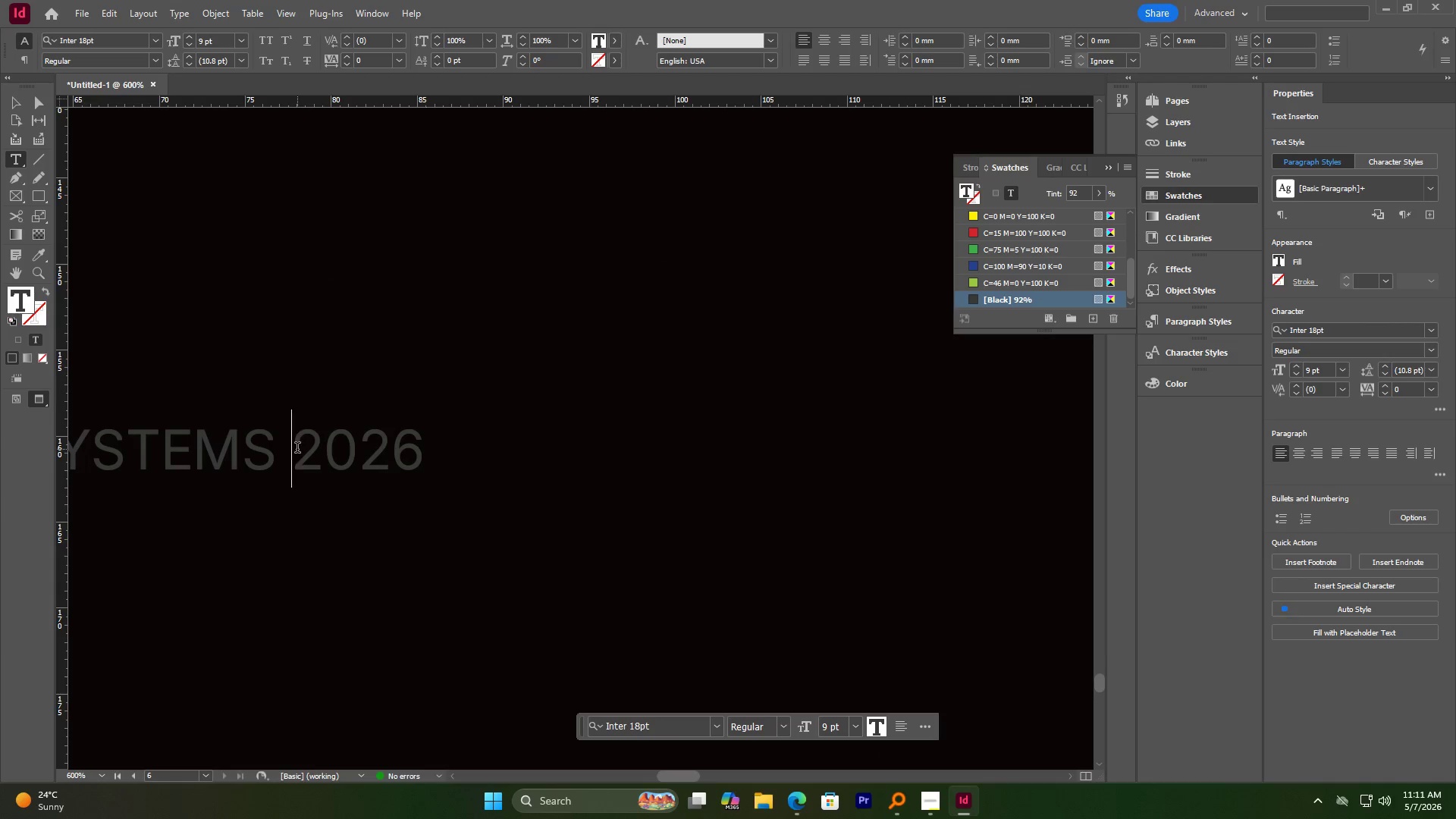 
key(NumpadSubtract)
 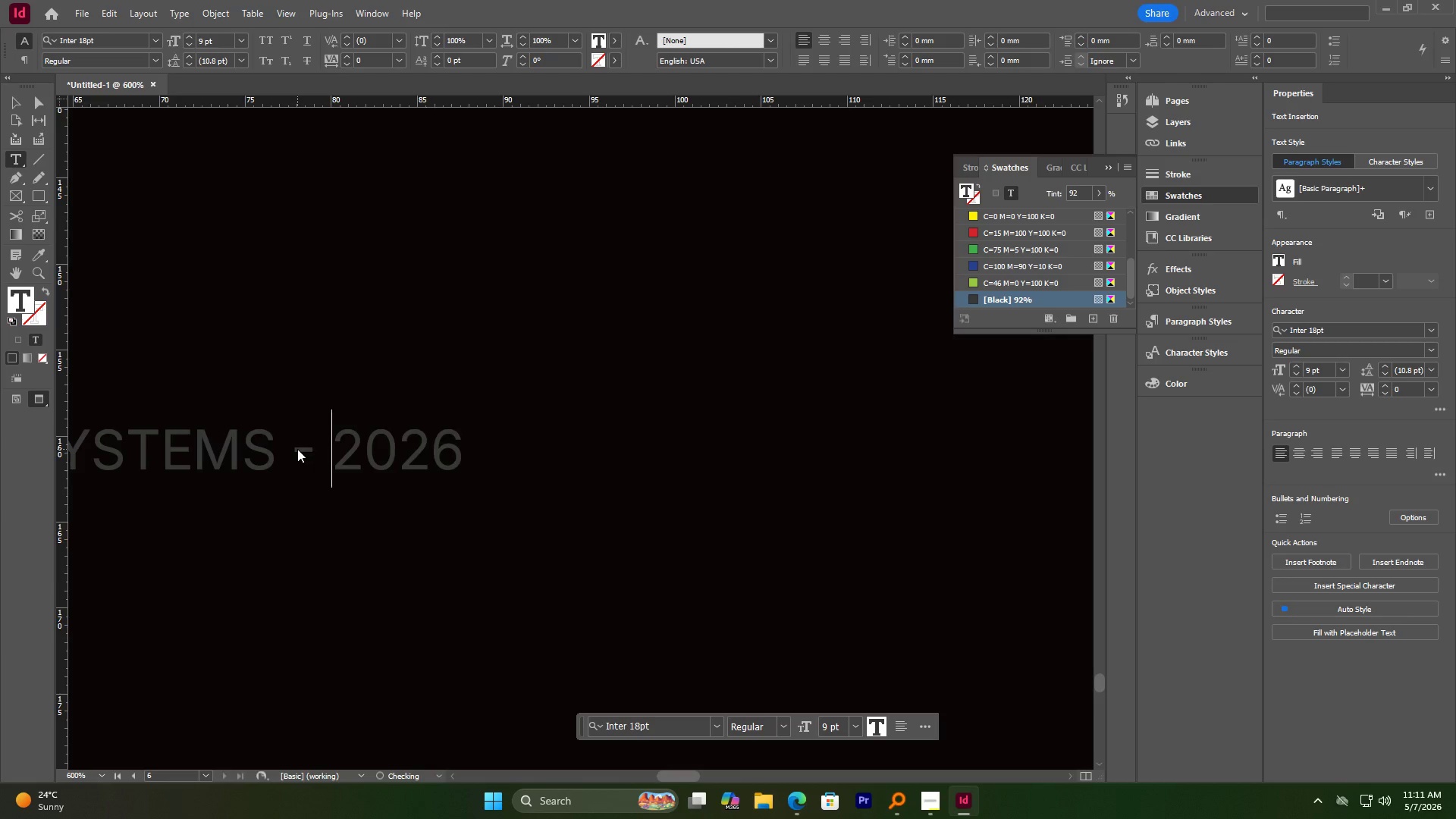 
key(Space)
 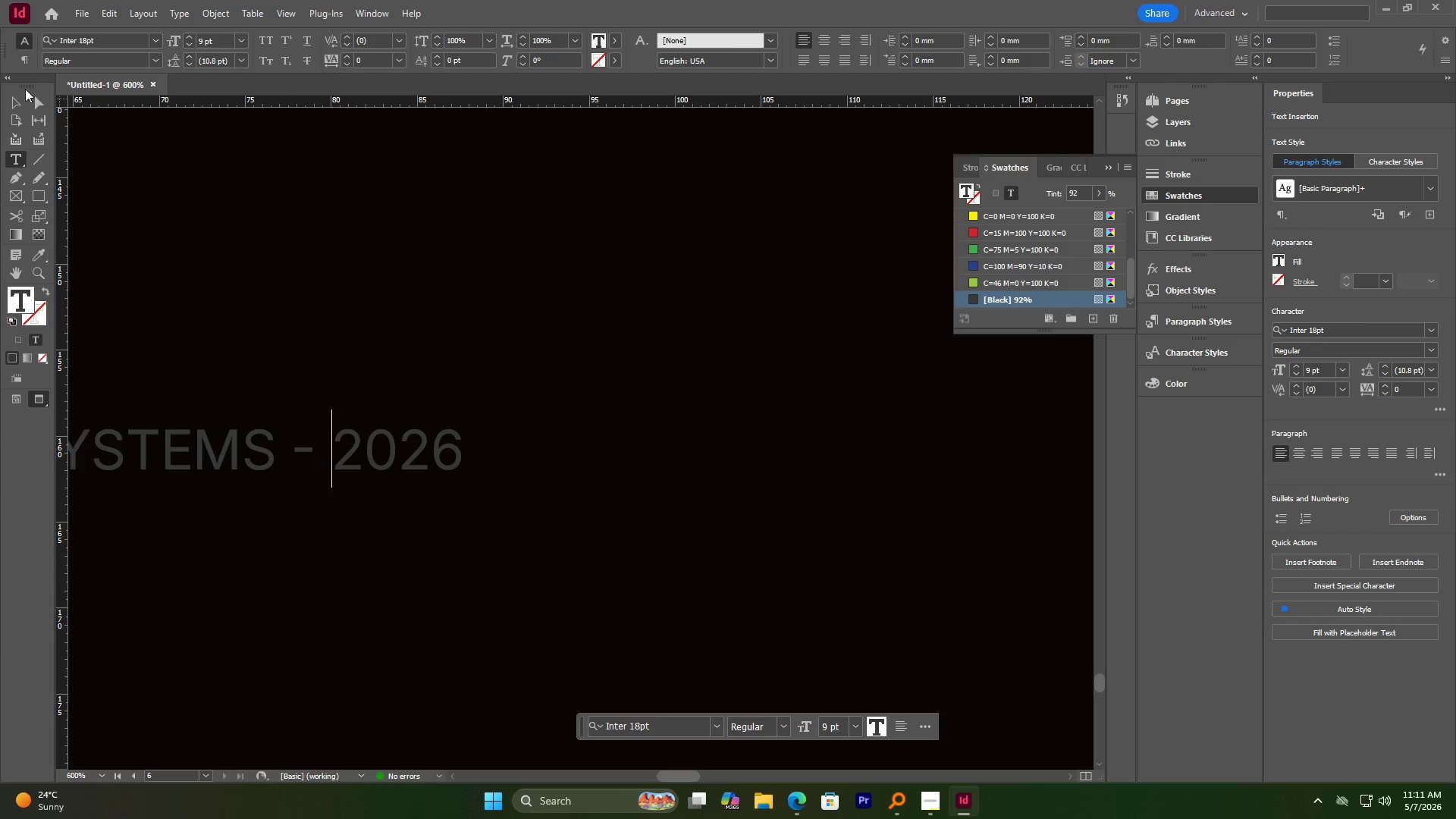 
left_click([18, 98])
 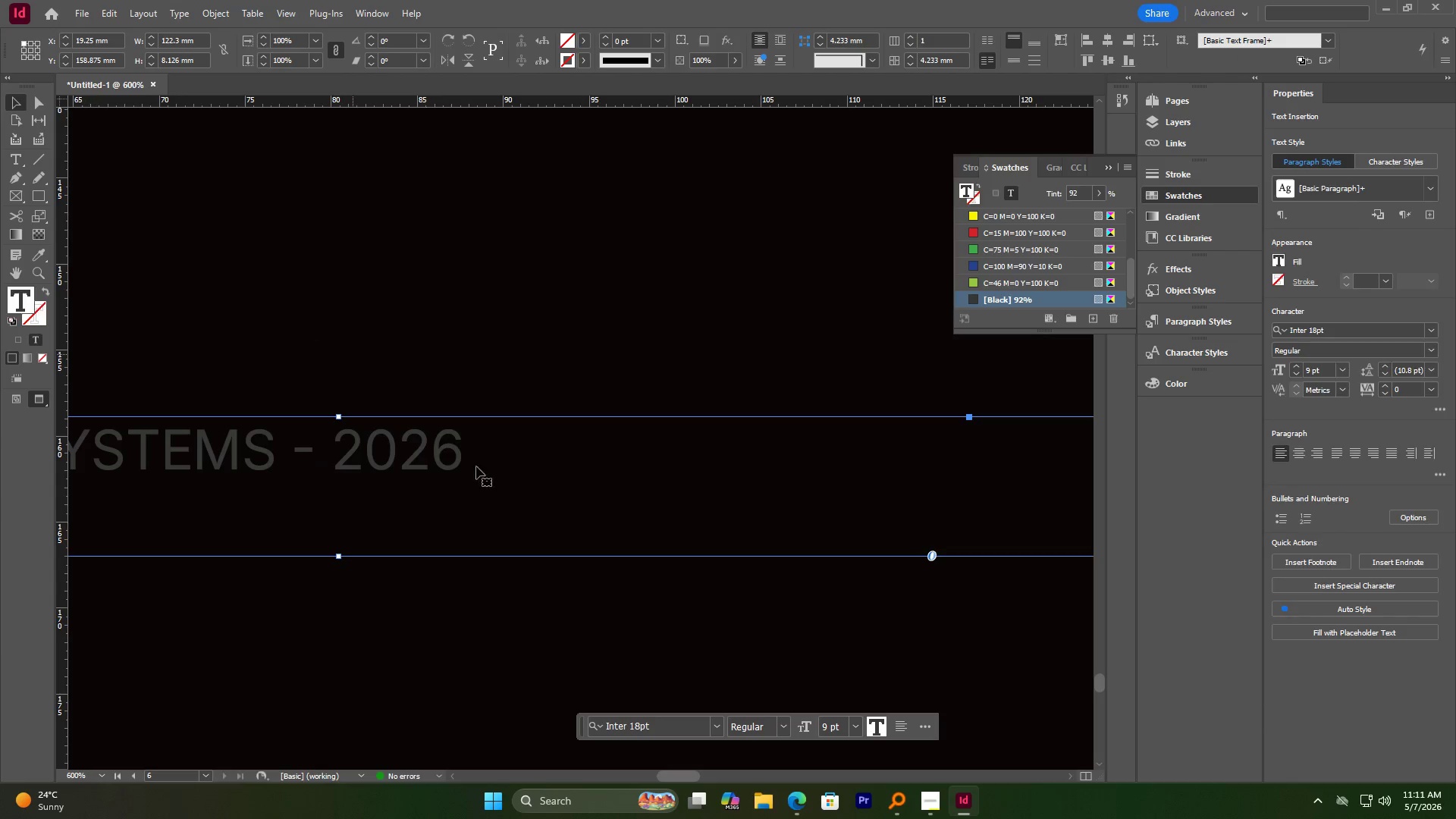 
hold_key(key=AltLeft, duration=1.56)
scroll: coordinate [601, 528], scroll_direction: down, amount: 3.0
 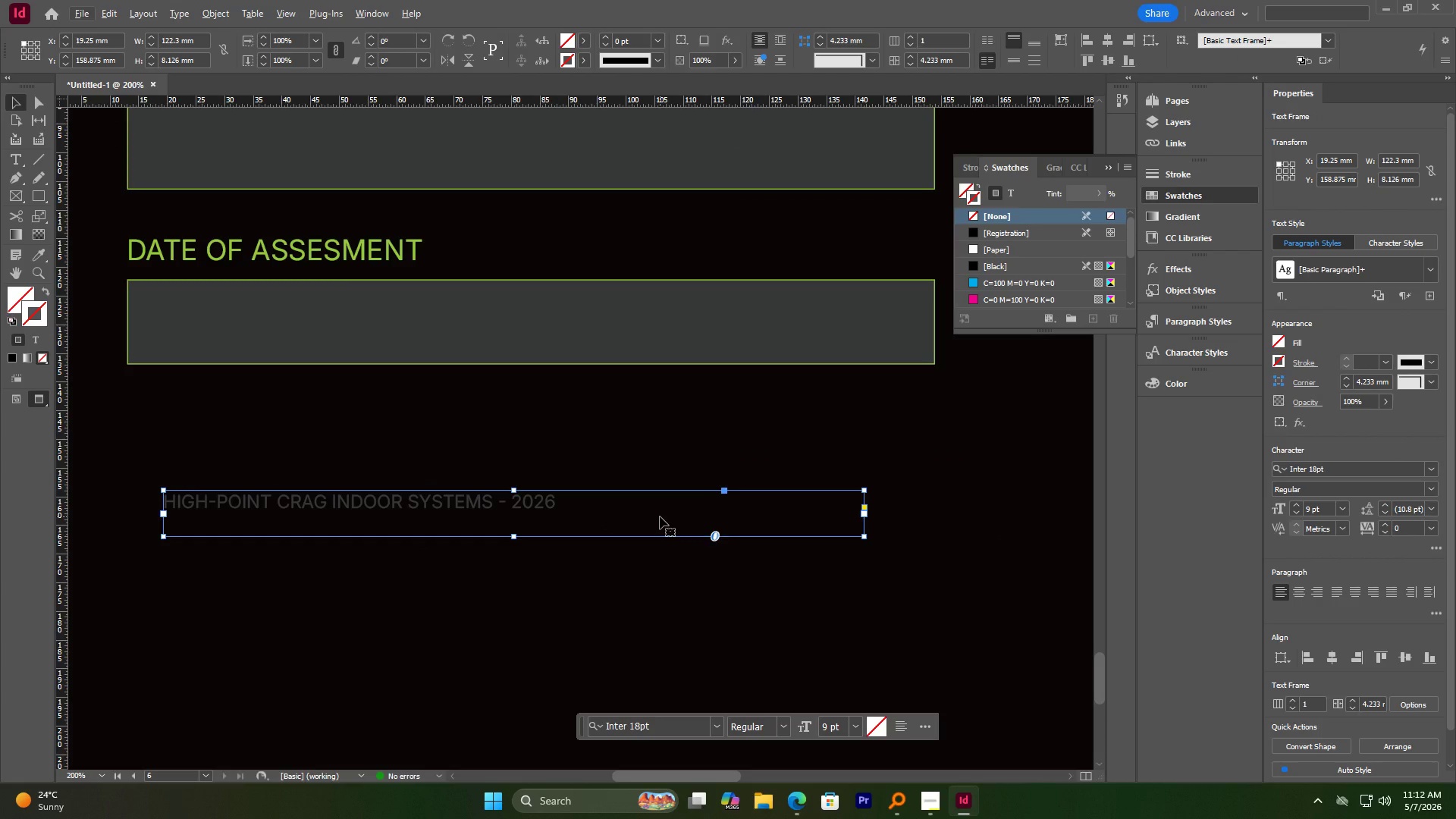 
wait(7.24)
 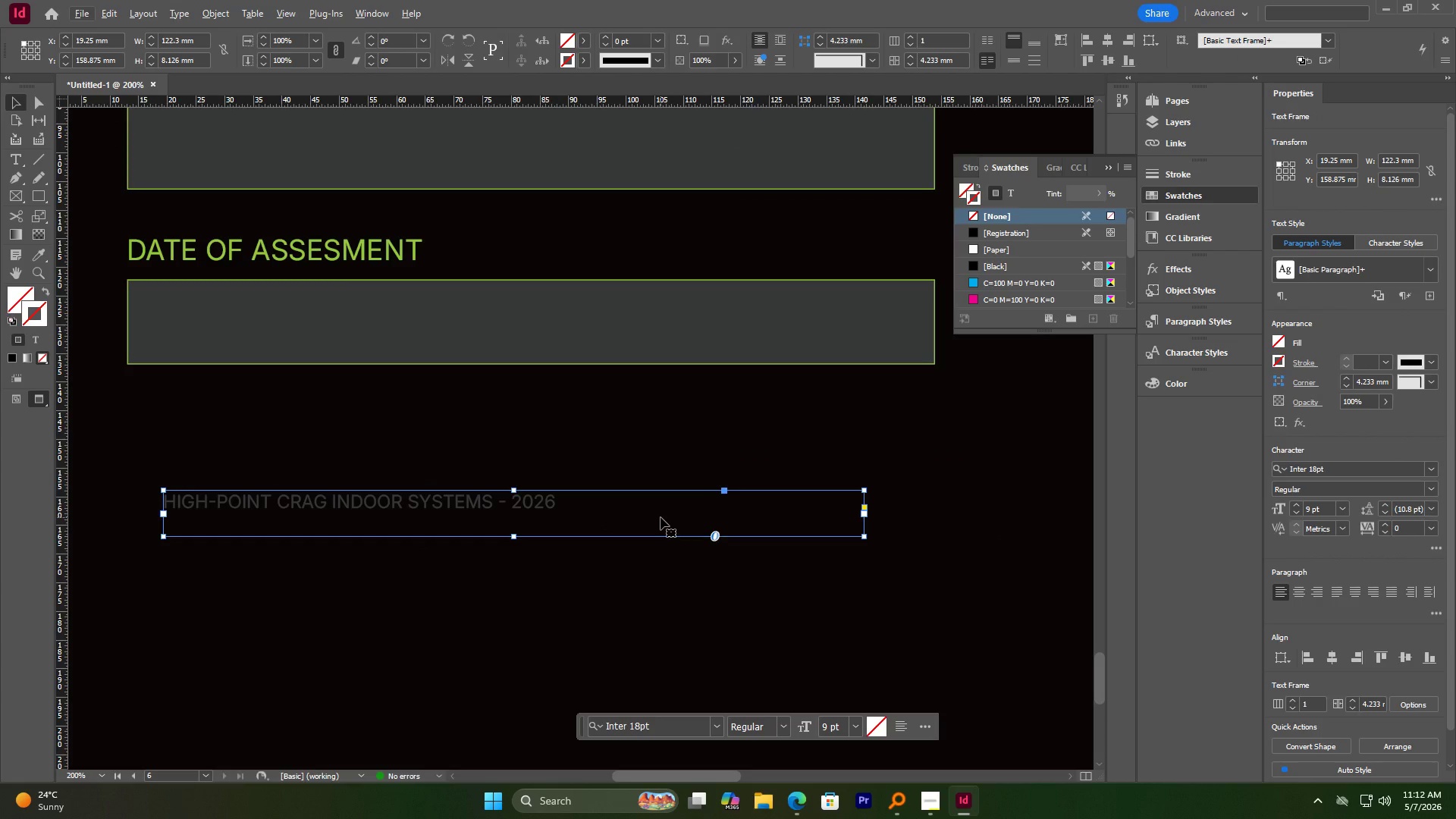 
left_click([1301, 592])
 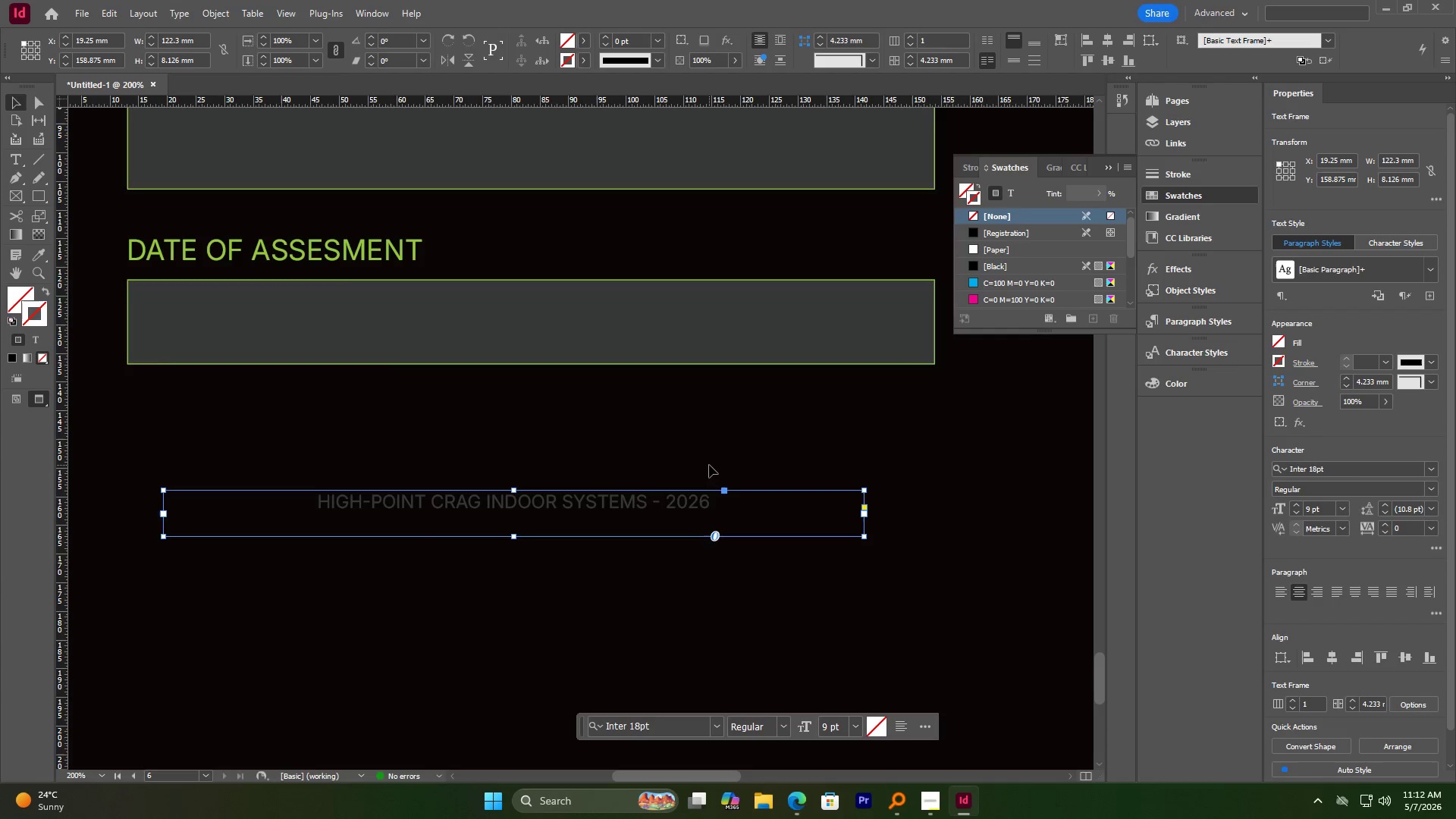 
hold_key(key=AltLeft, duration=1.53)
scroll: coordinate [651, 514], scroll_direction: down, amount: 4.0
 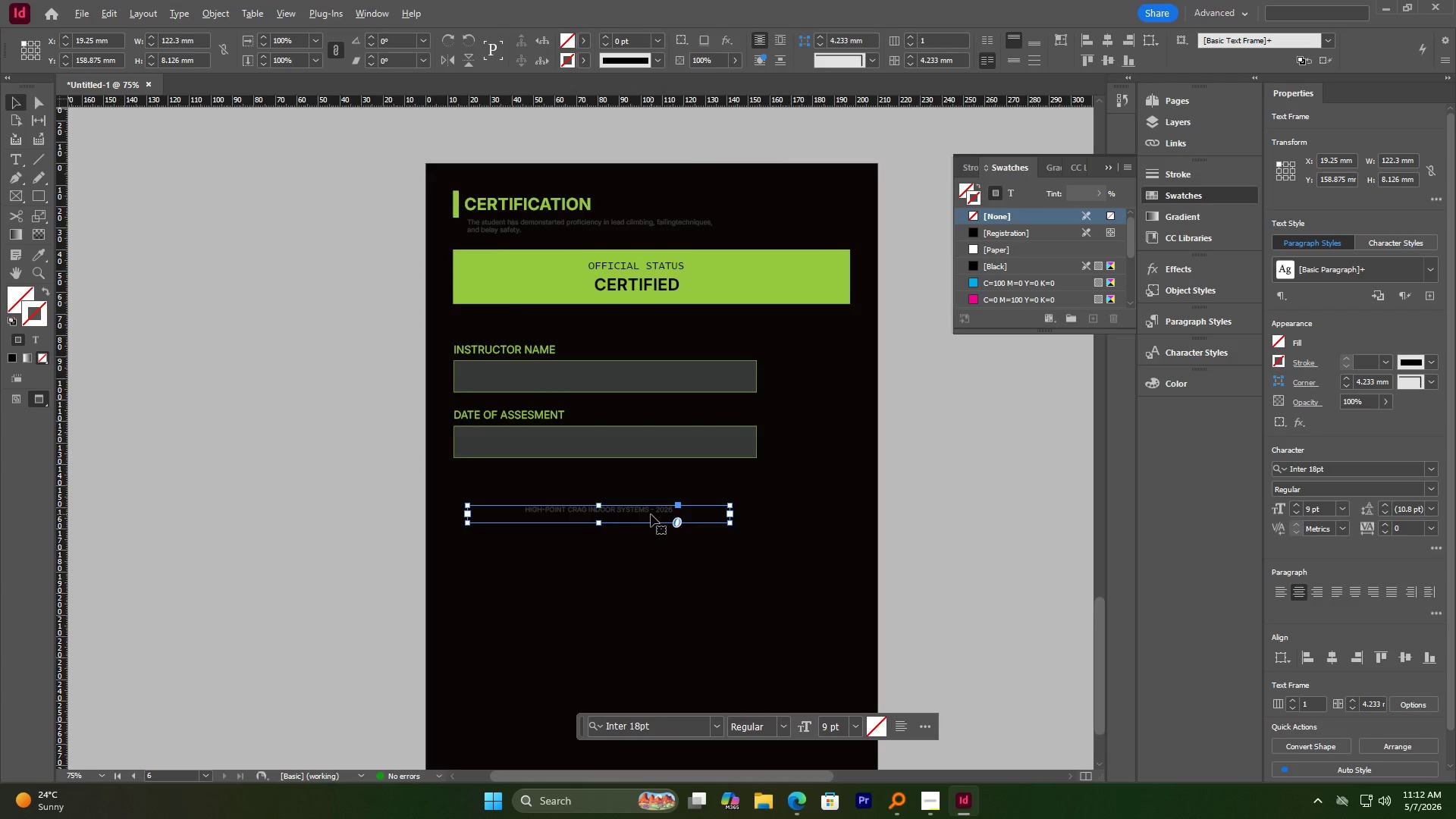 
scroll: coordinate [651, 514], scroll_direction: up, amount: 1.0
 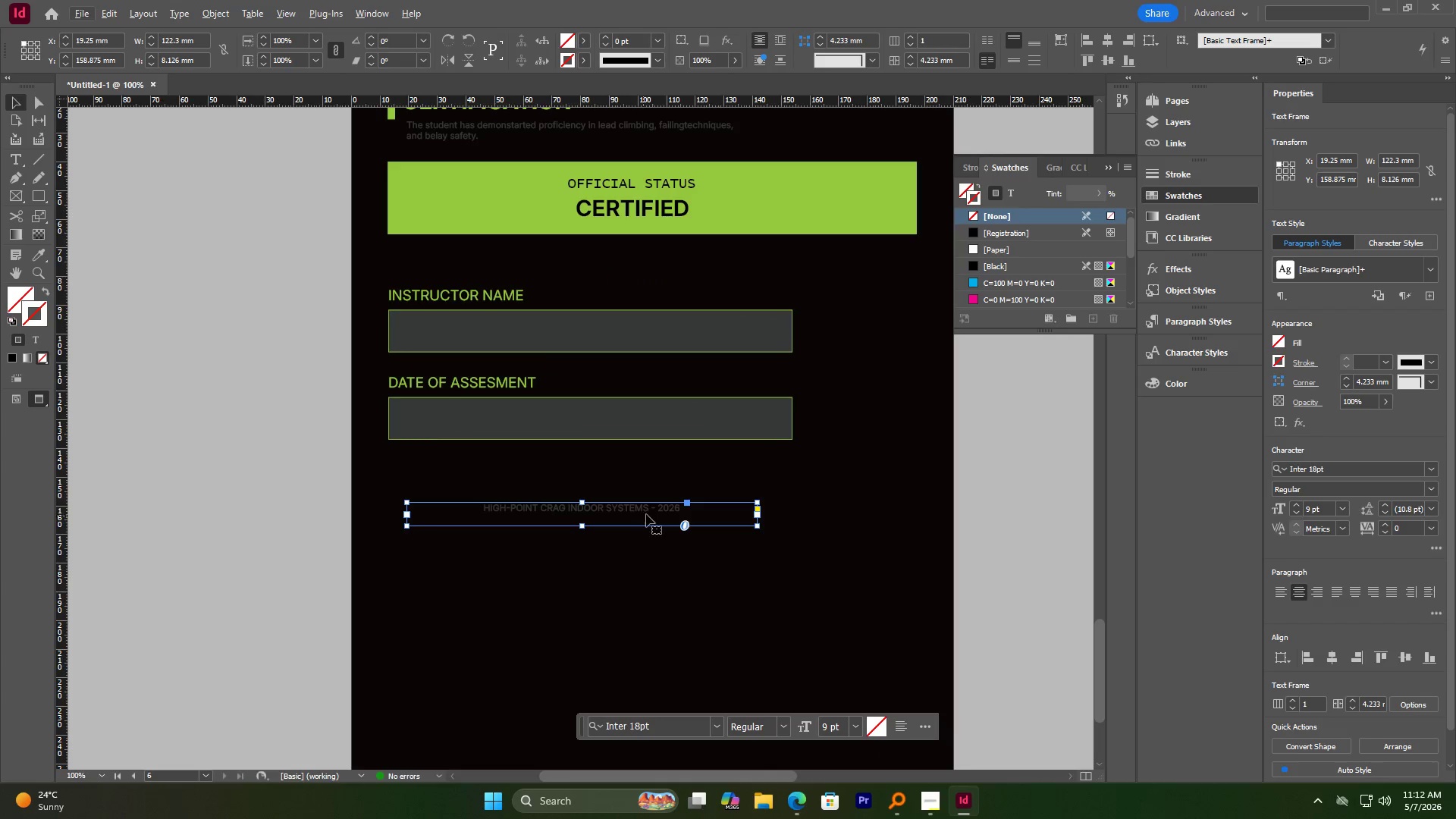 
left_click_drag(start_coordinate=[649, 513], to_coordinate=[708, 510])
 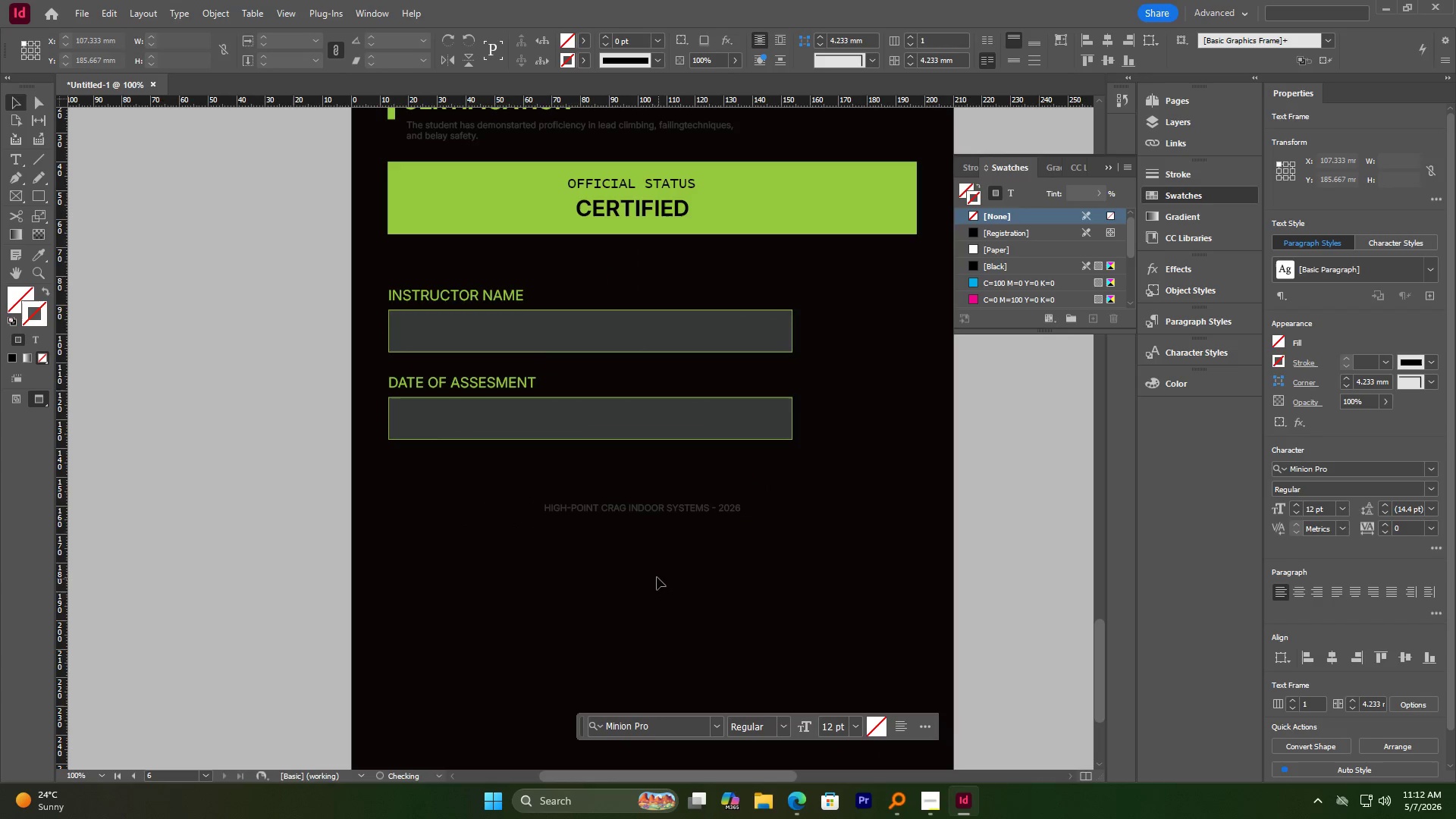 
hold_key(key=ShiftLeft, duration=2.91)
 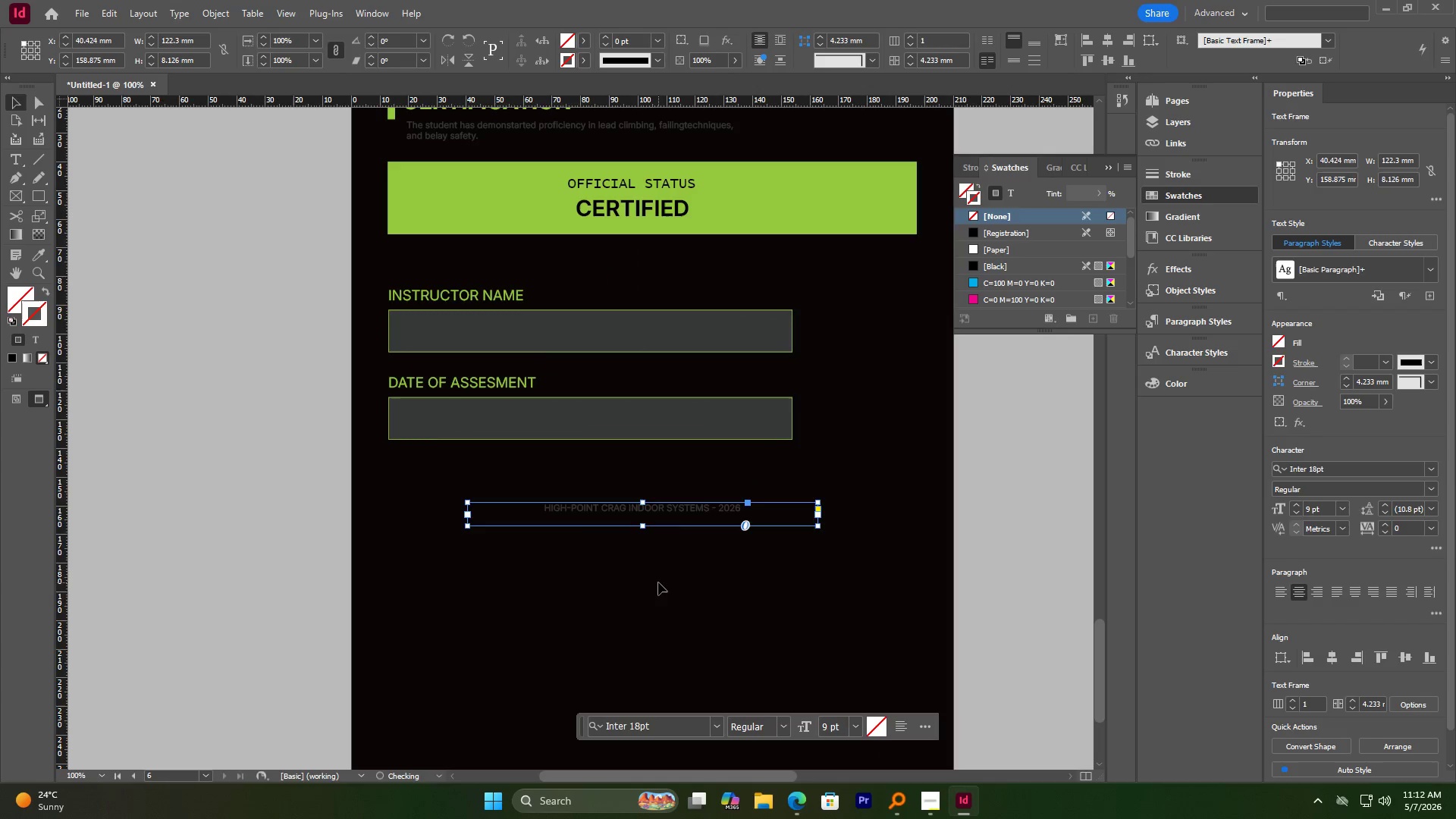 
left_click([658, 582])
 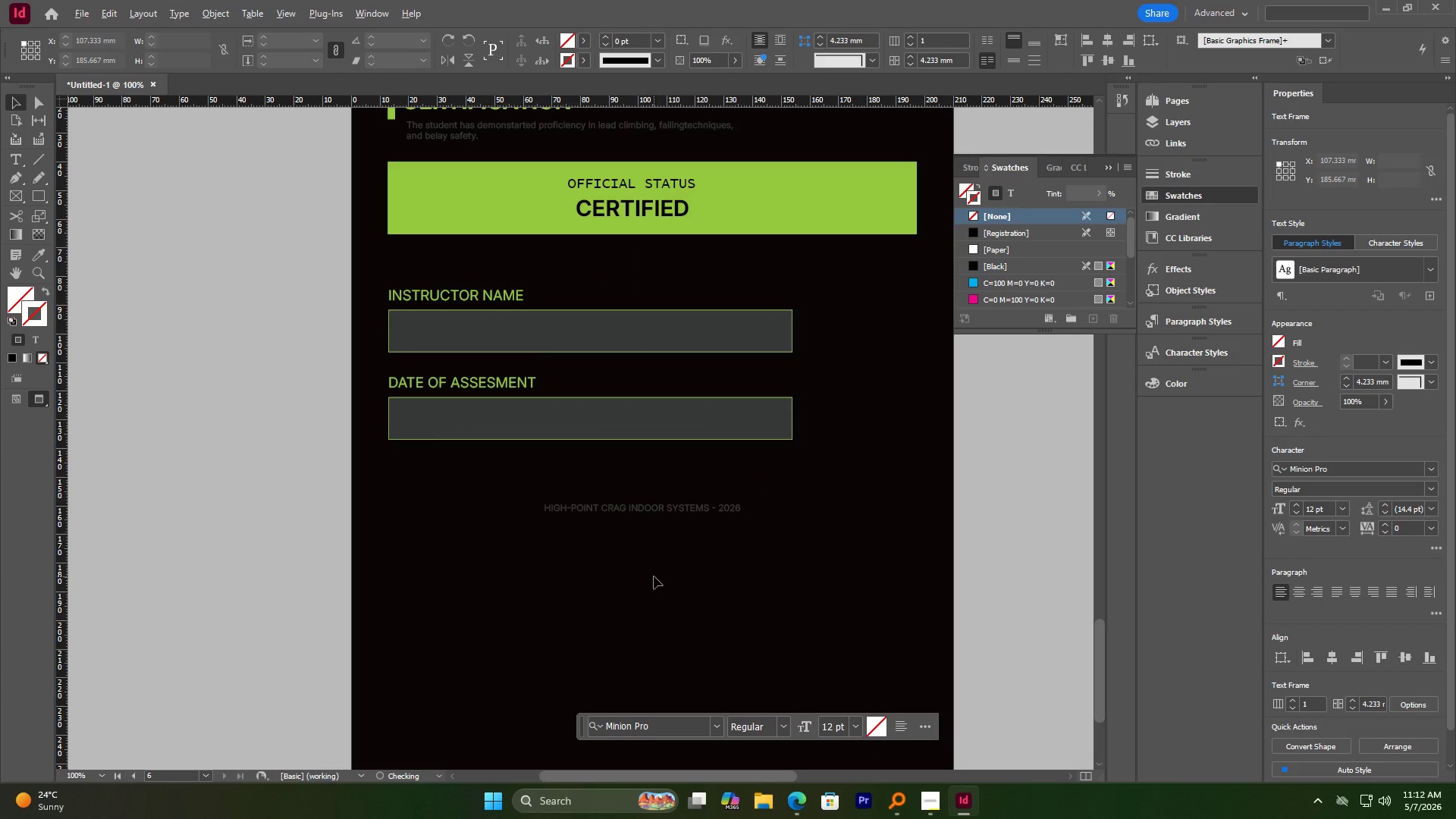 
hold_key(key=AltLeft, duration=1.86)
scroll: coordinate [662, 535], scroll_direction: down, amount: 3.0
 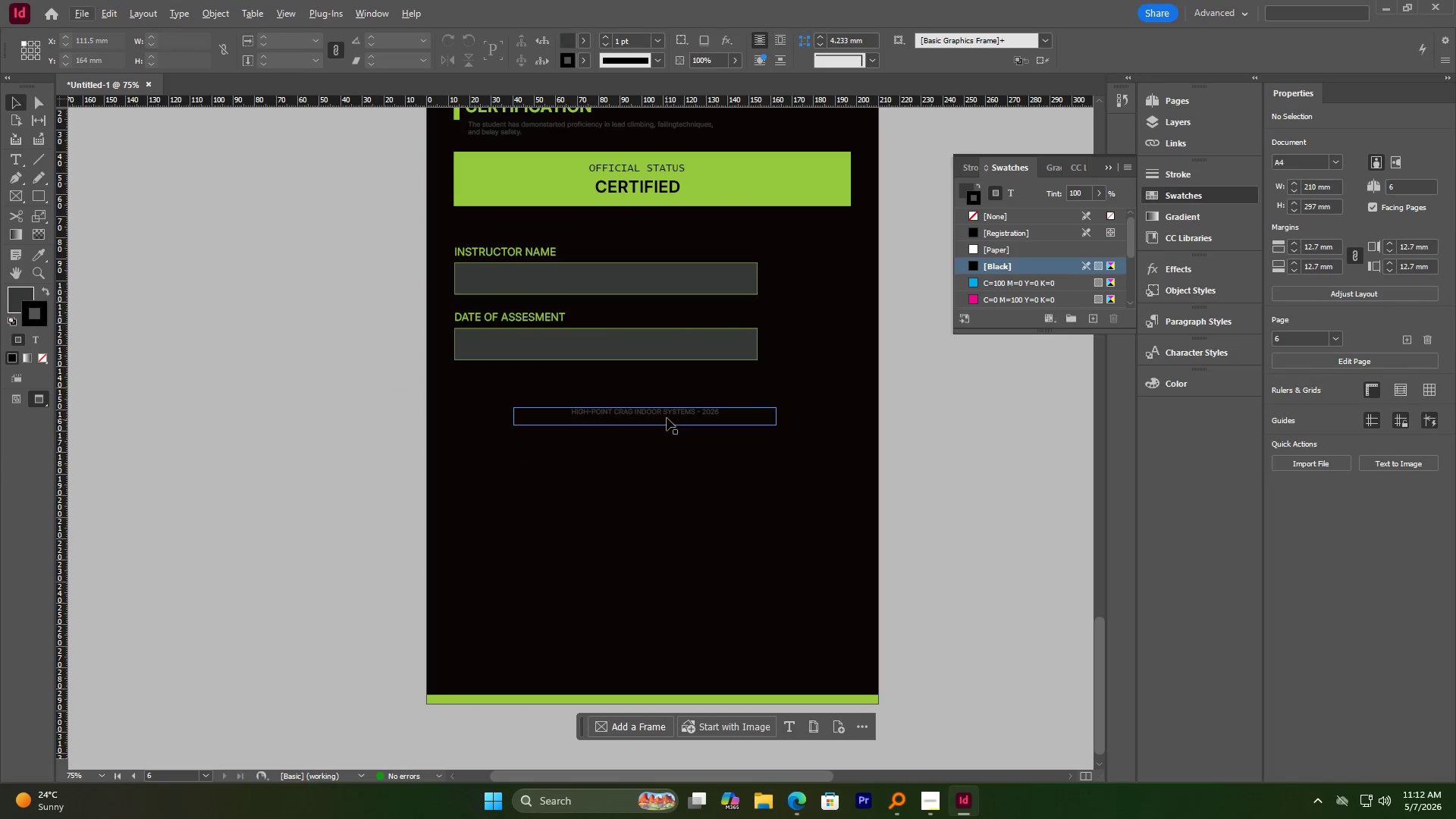 
left_click_drag(start_coordinate=[667, 418], to_coordinate=[667, 443])
 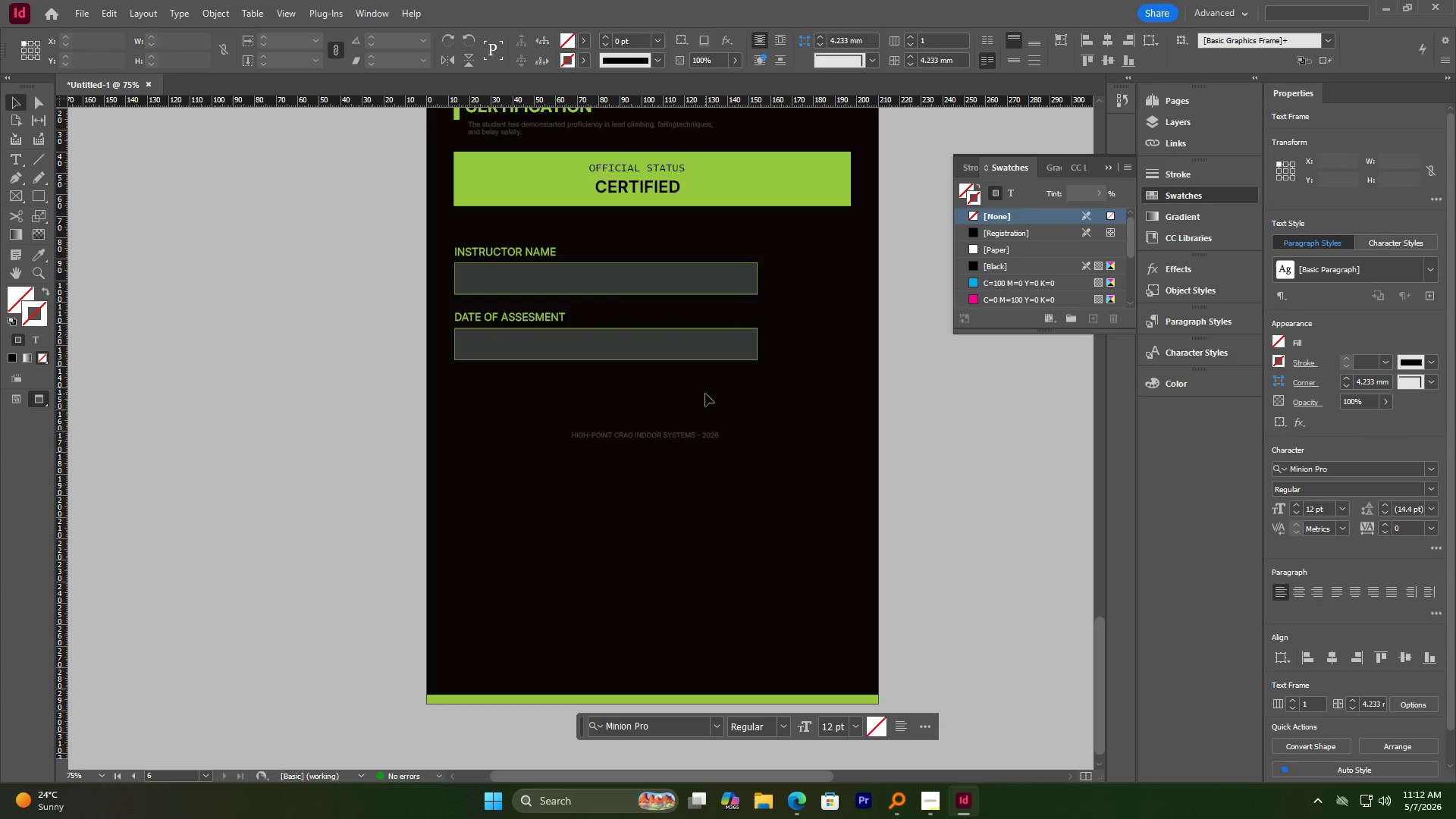 
hold_key(key=ShiftLeft, duration=0.64)
 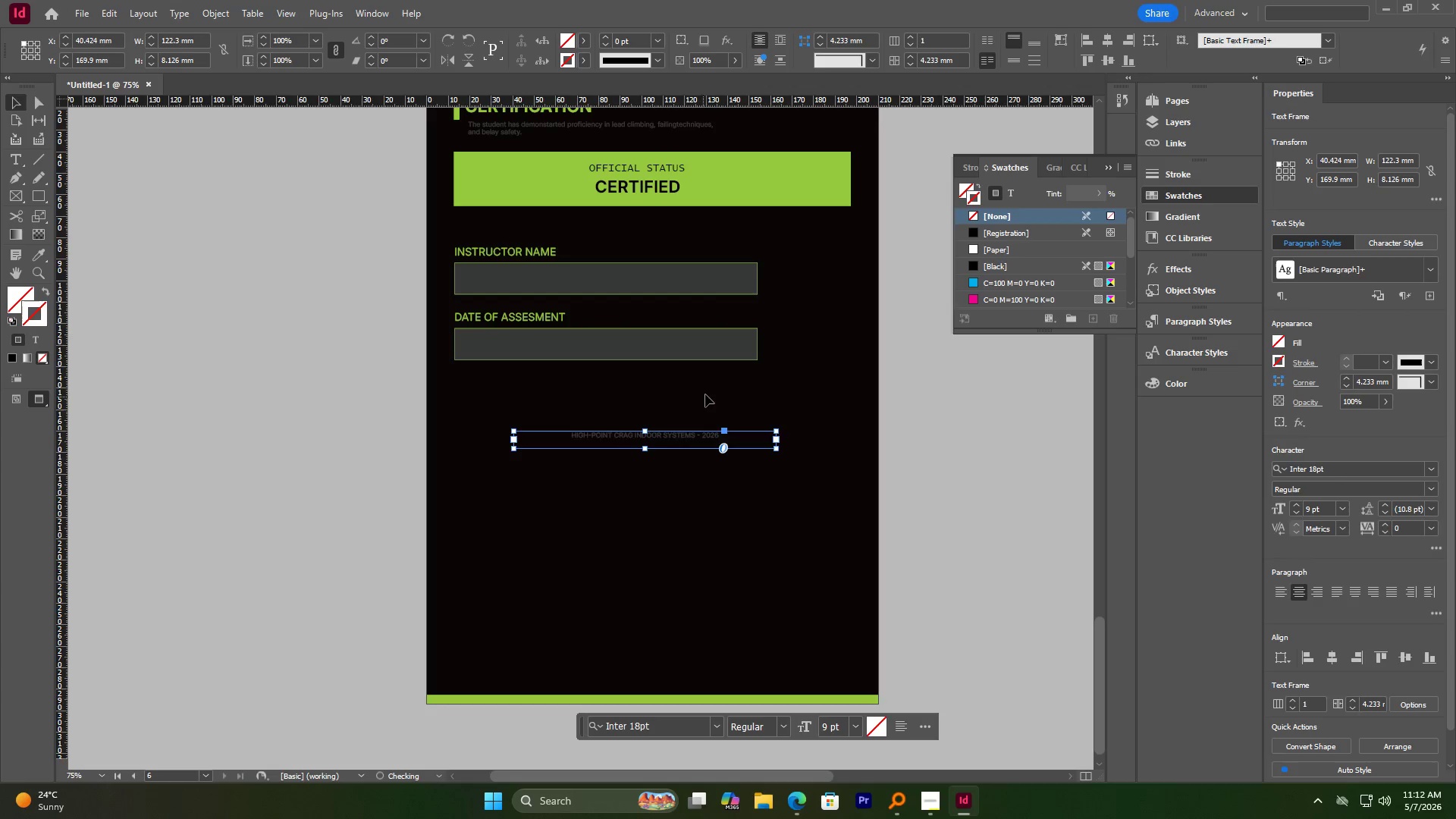 
left_click([705, 394])
 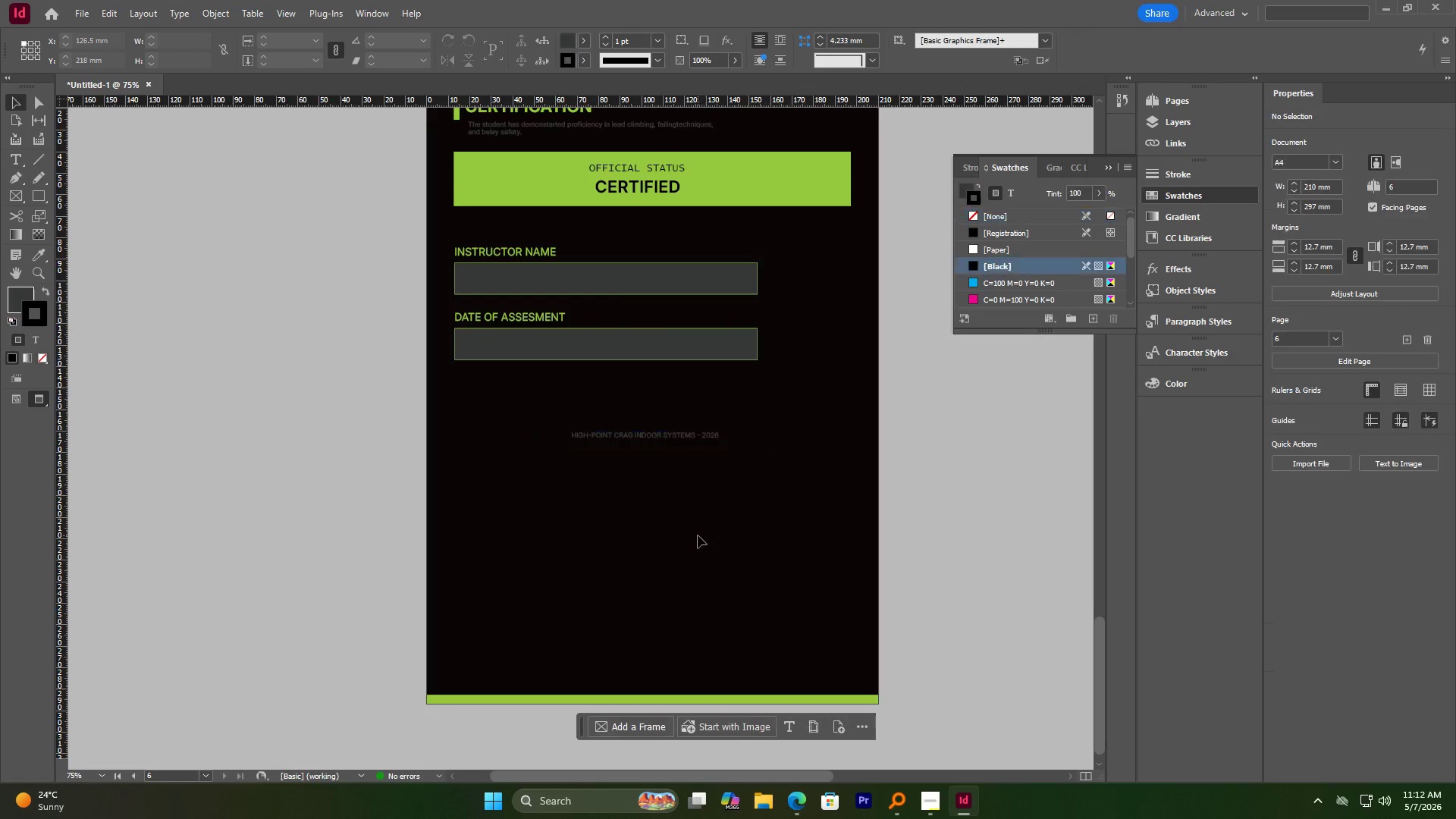 
hold_key(key=AltLeft, duration=1.7)
 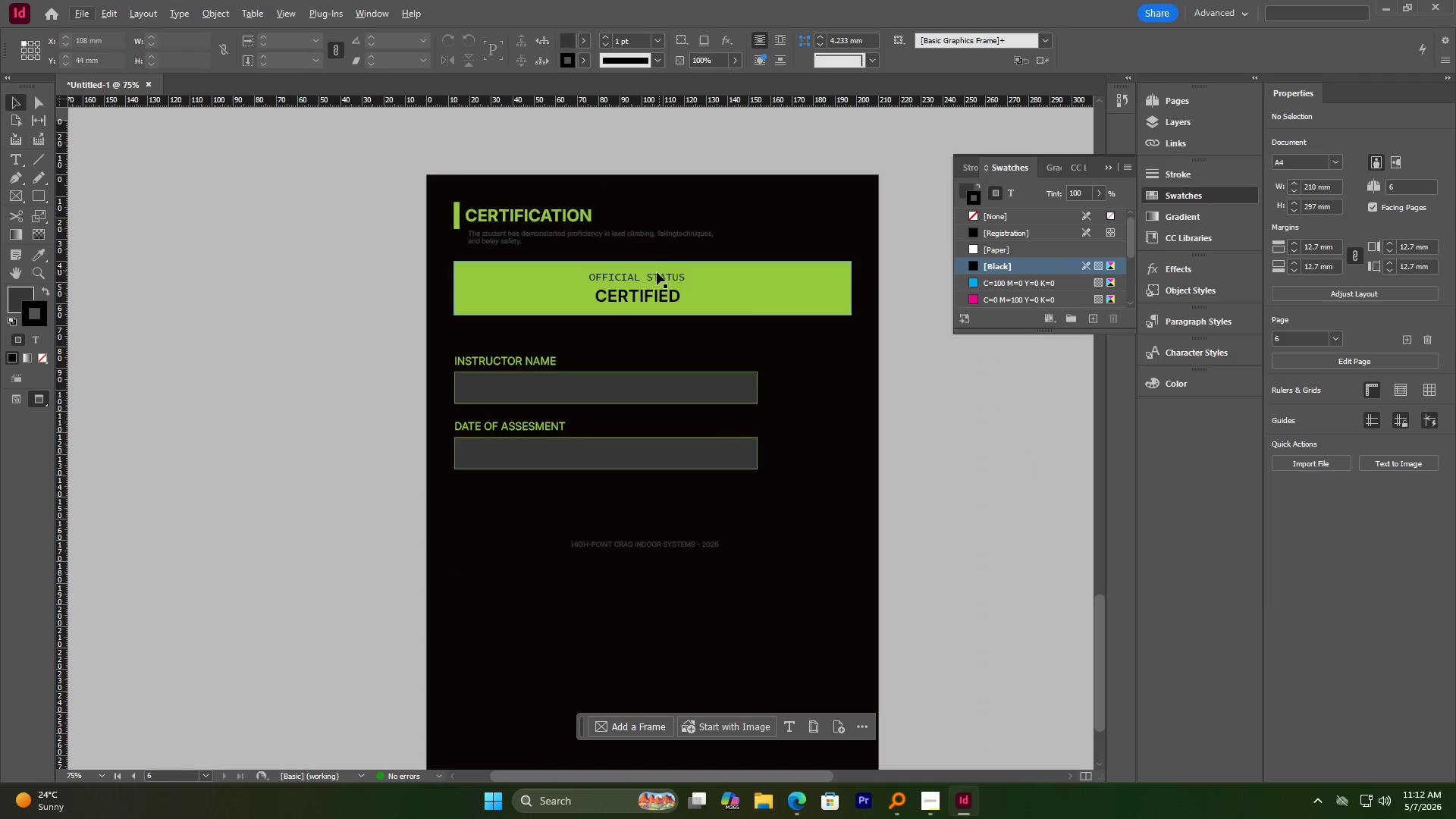 
scroll: coordinate [698, 535], scroll_direction: up, amount: 2.0
 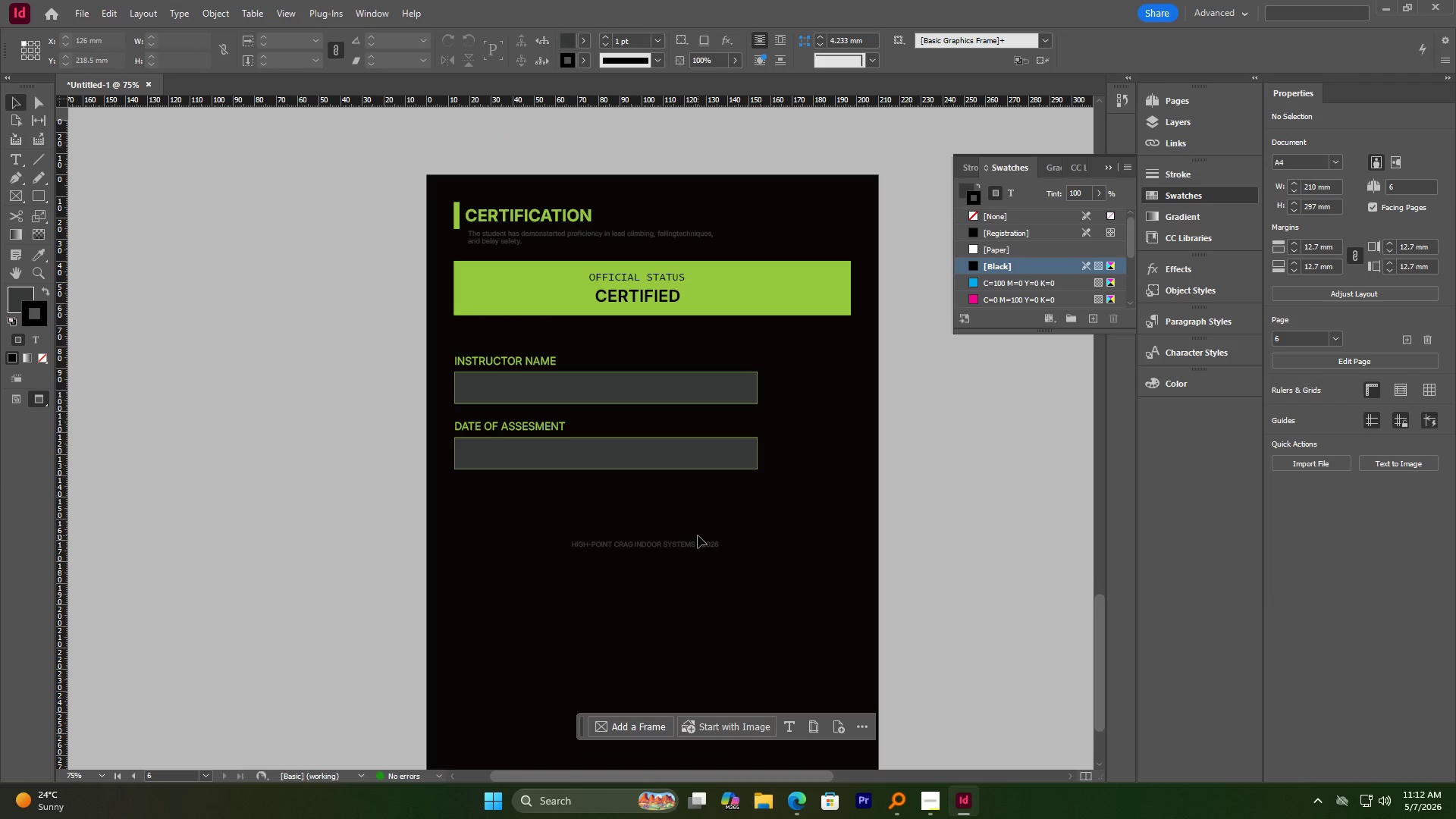 
scroll: coordinate [698, 535], scroll_direction: none, amount: 0.0
 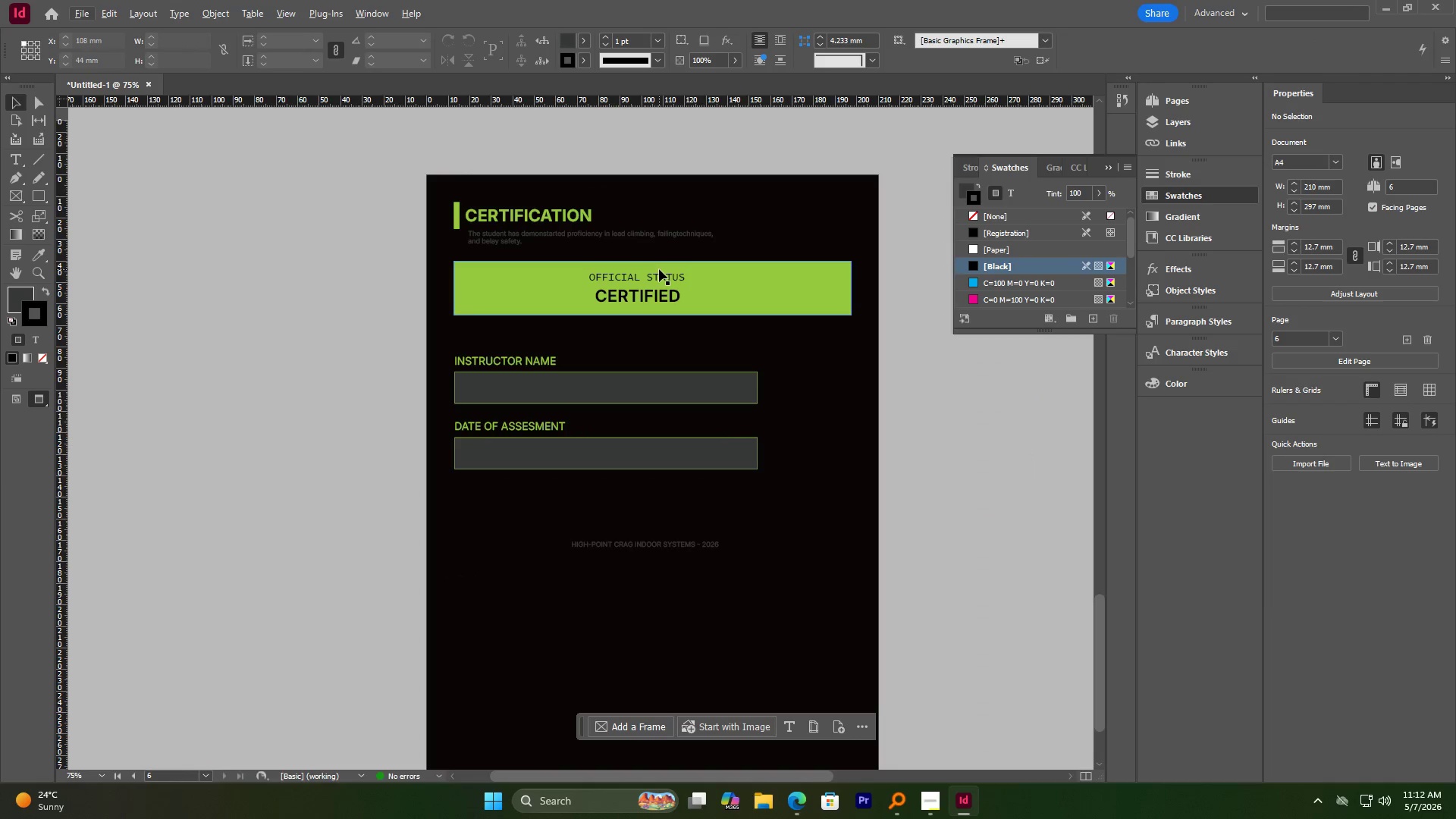 
left_click([654, 279])
 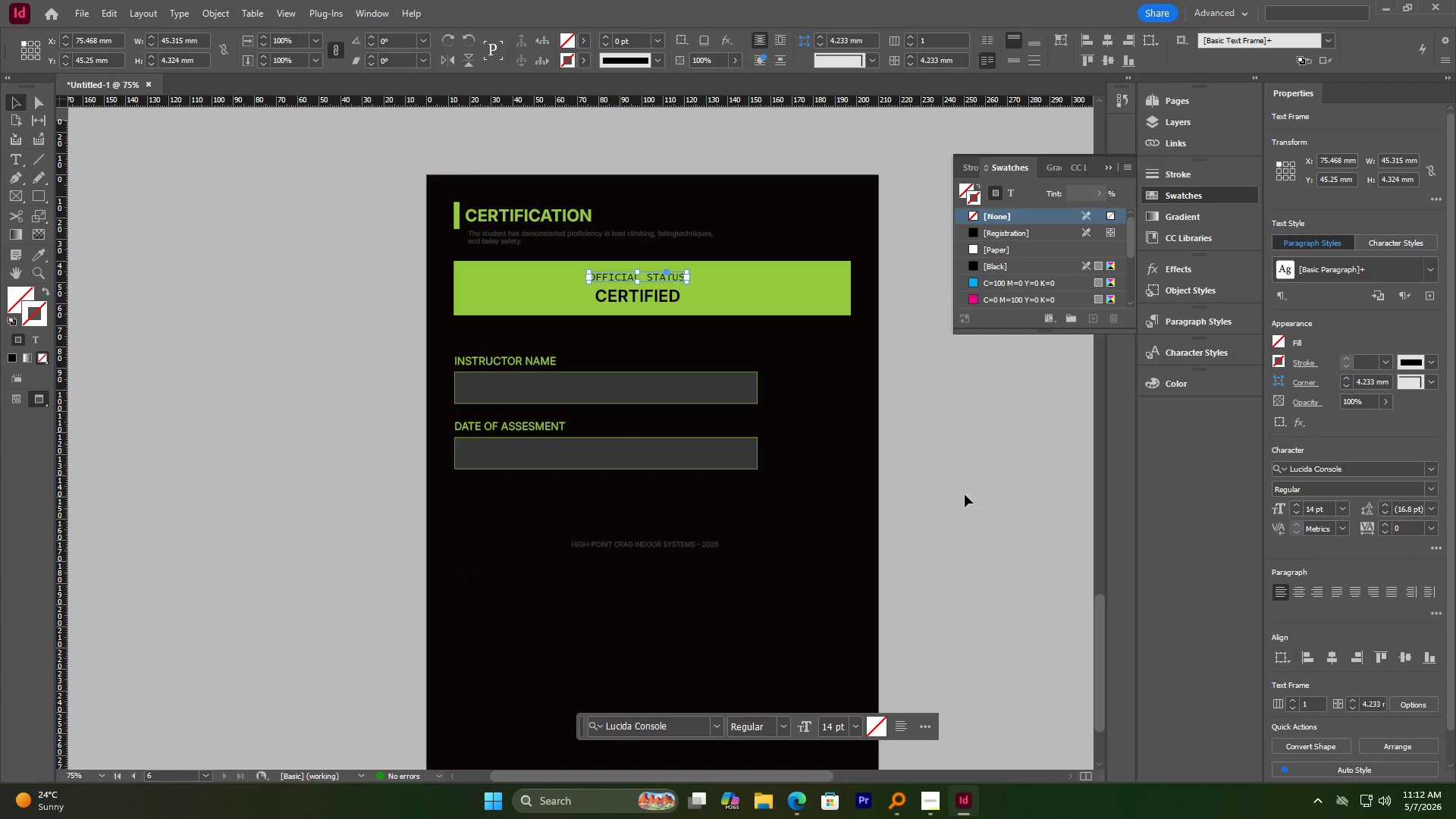 
left_click([670, 546])
 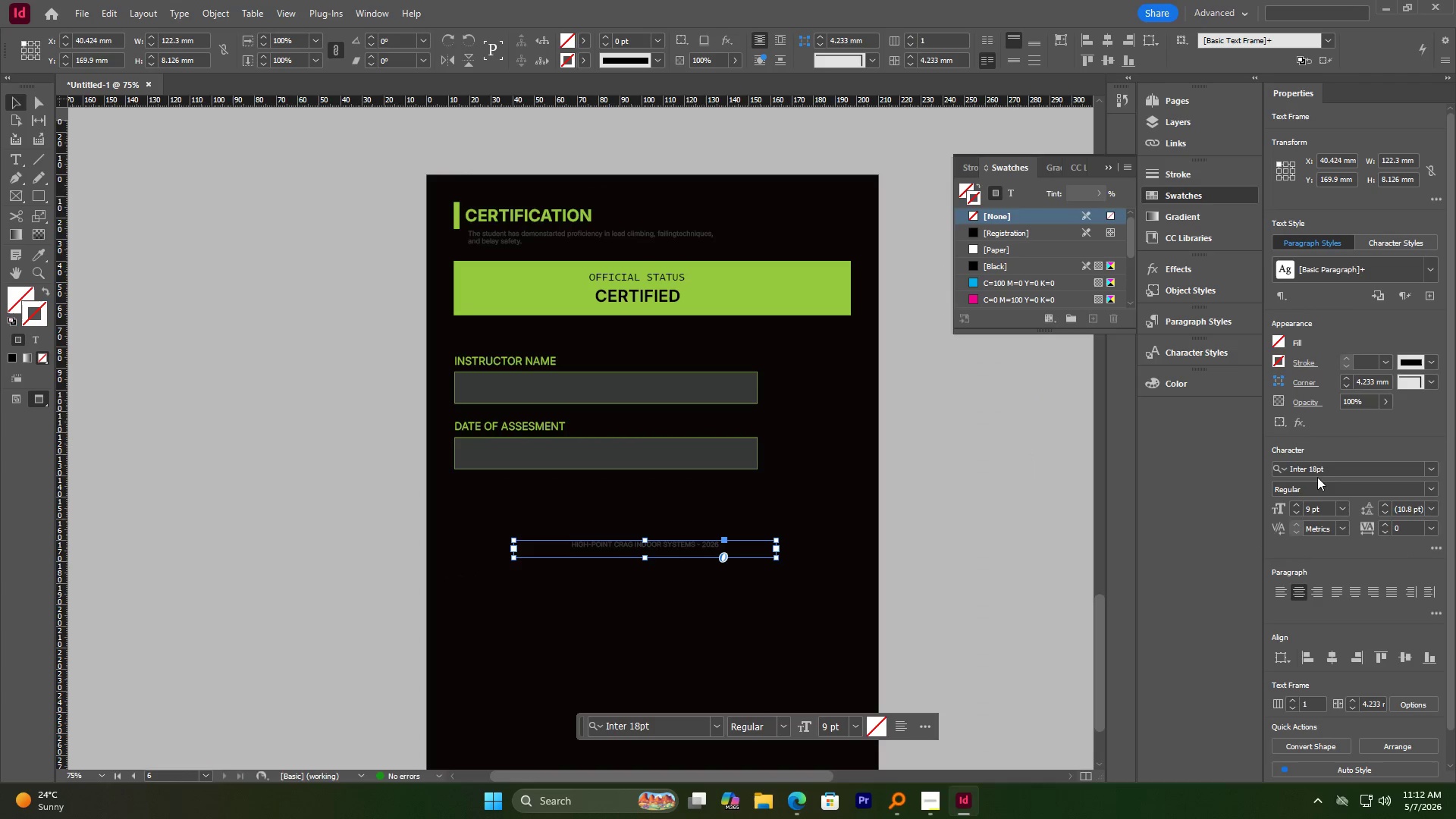 
left_click([1329, 468])
 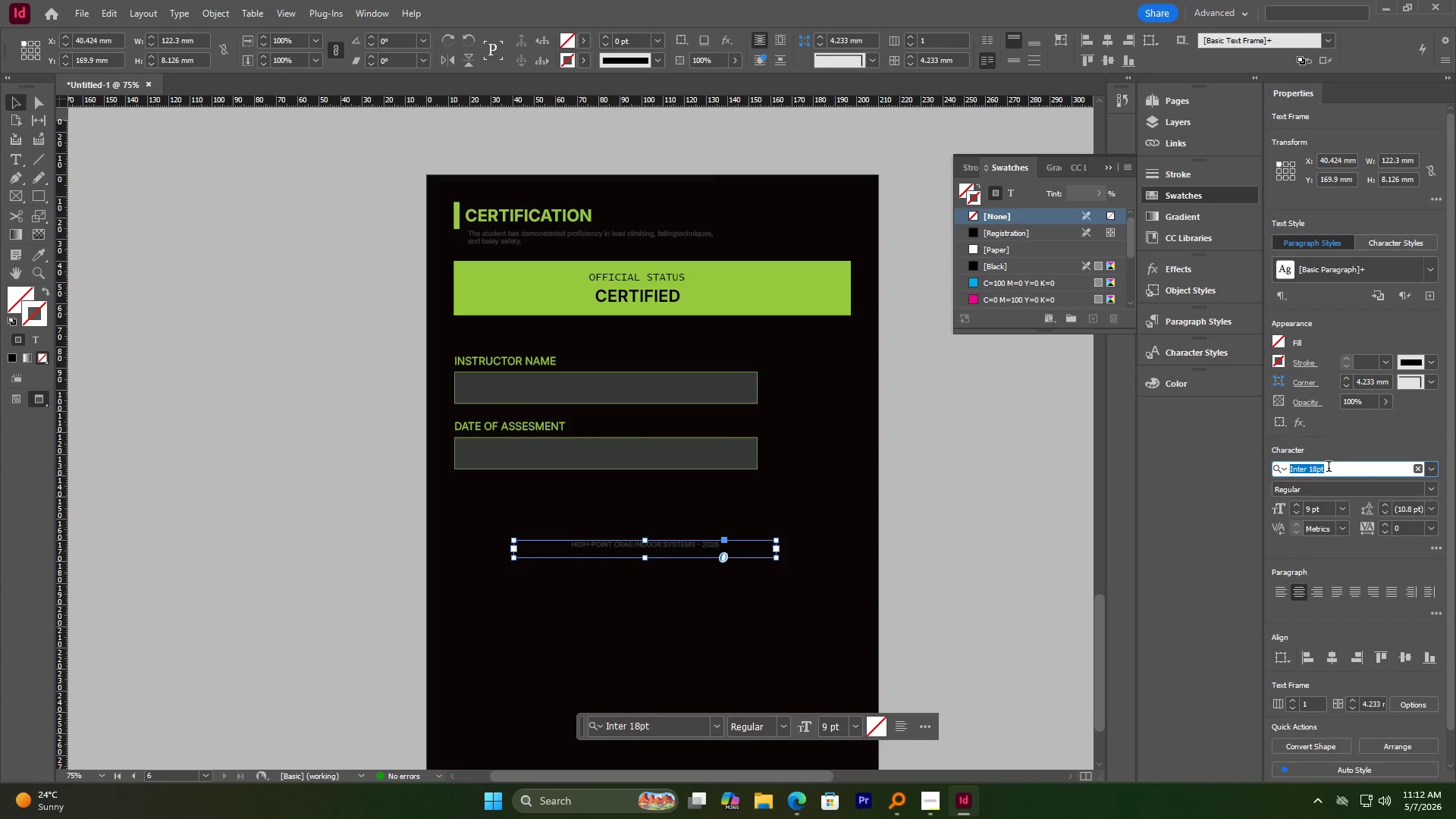 
type(lucu)
key(Backspace)
type(i)
 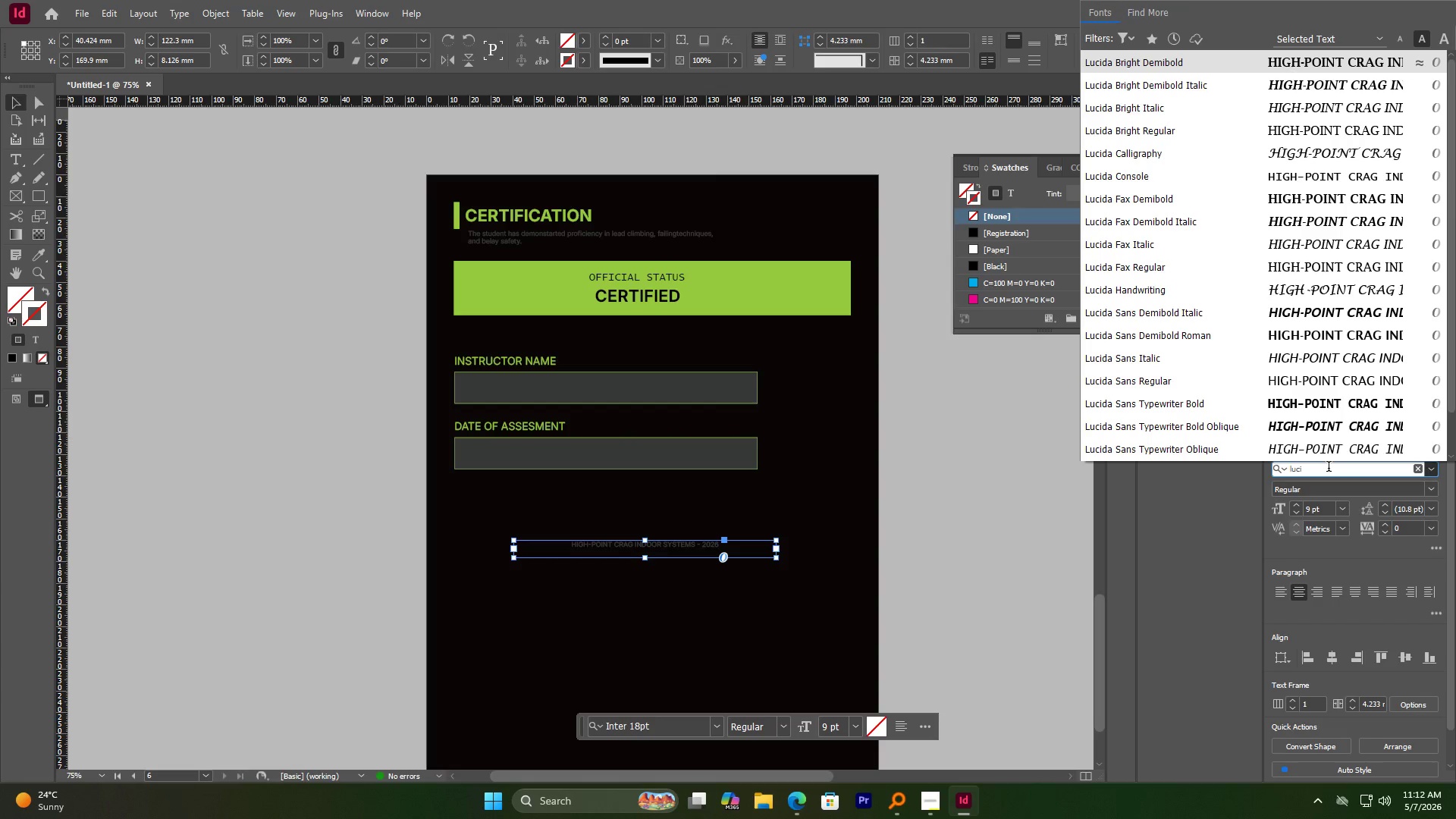 
key(ArrowDown)
 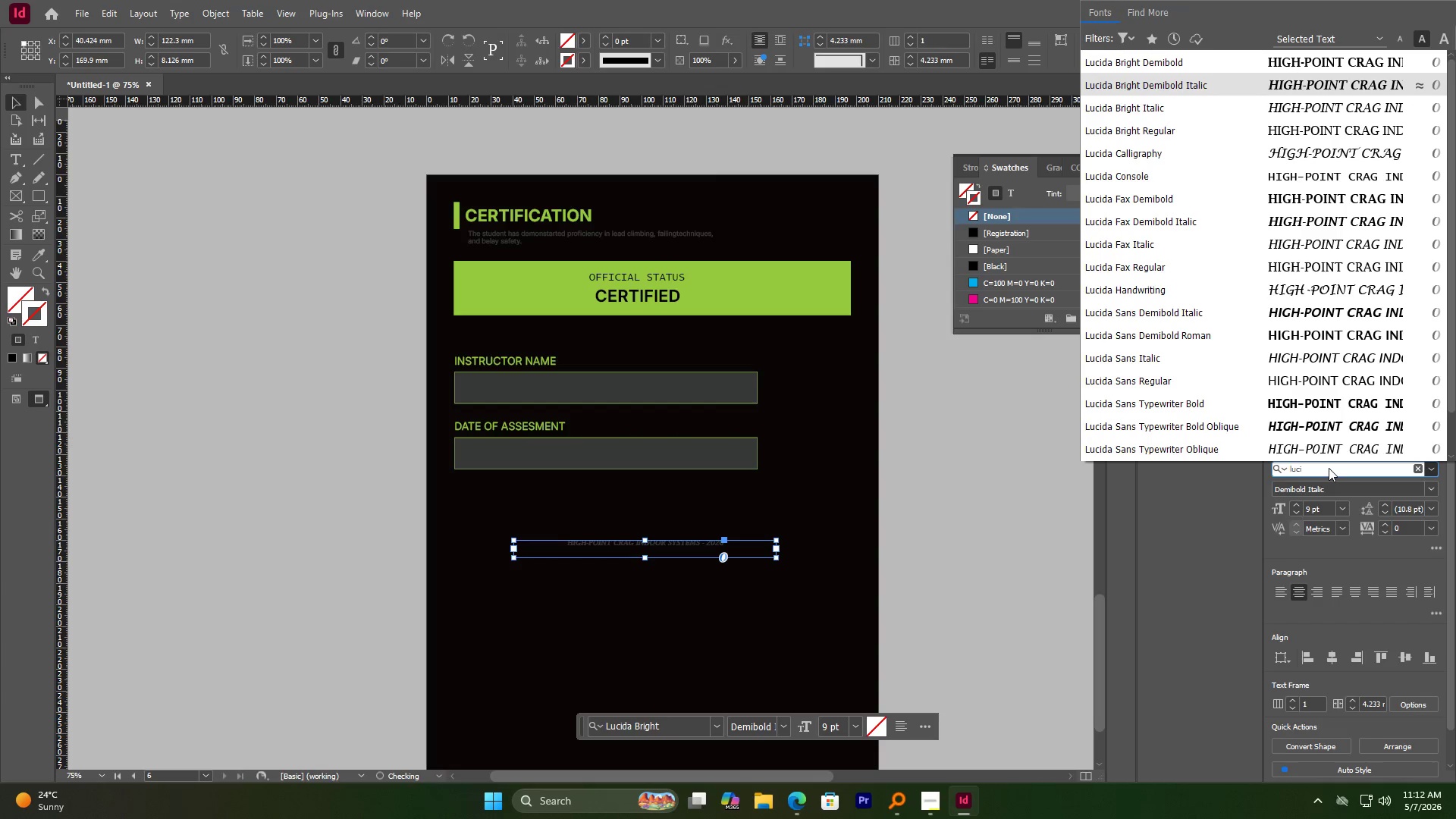 
key(ArrowDown)
 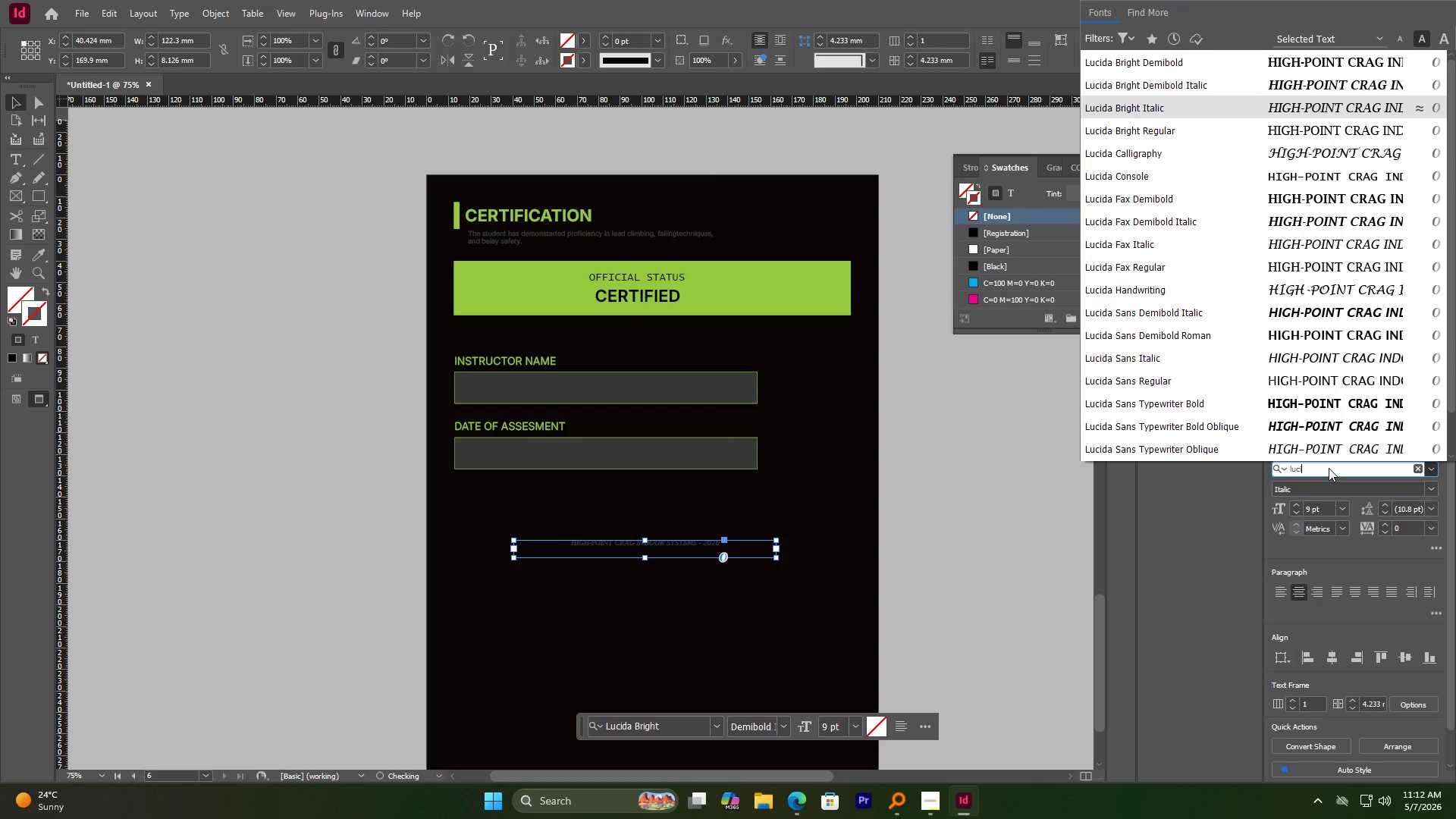 
key(ArrowDown)
 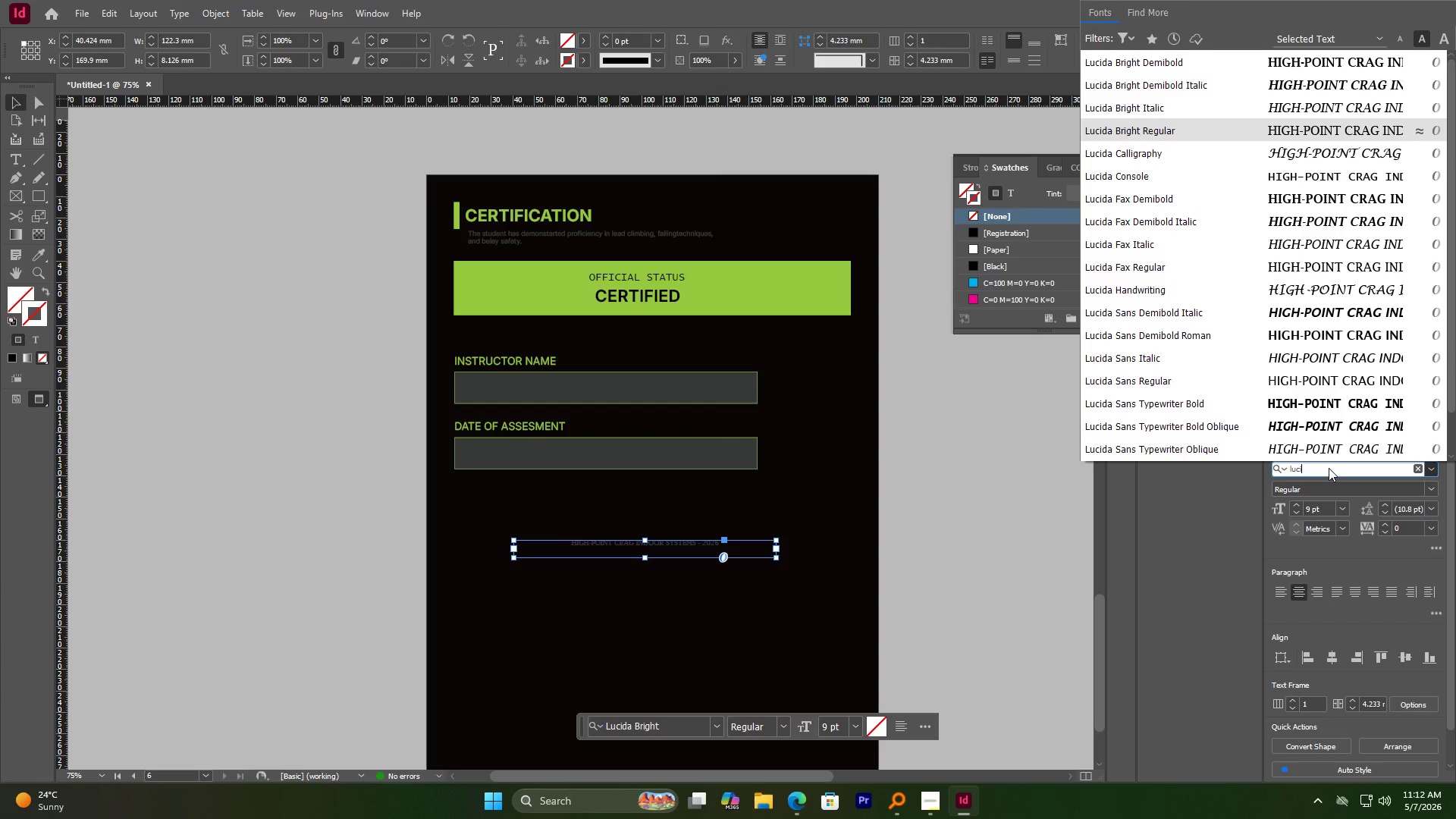 
key(Enter)
 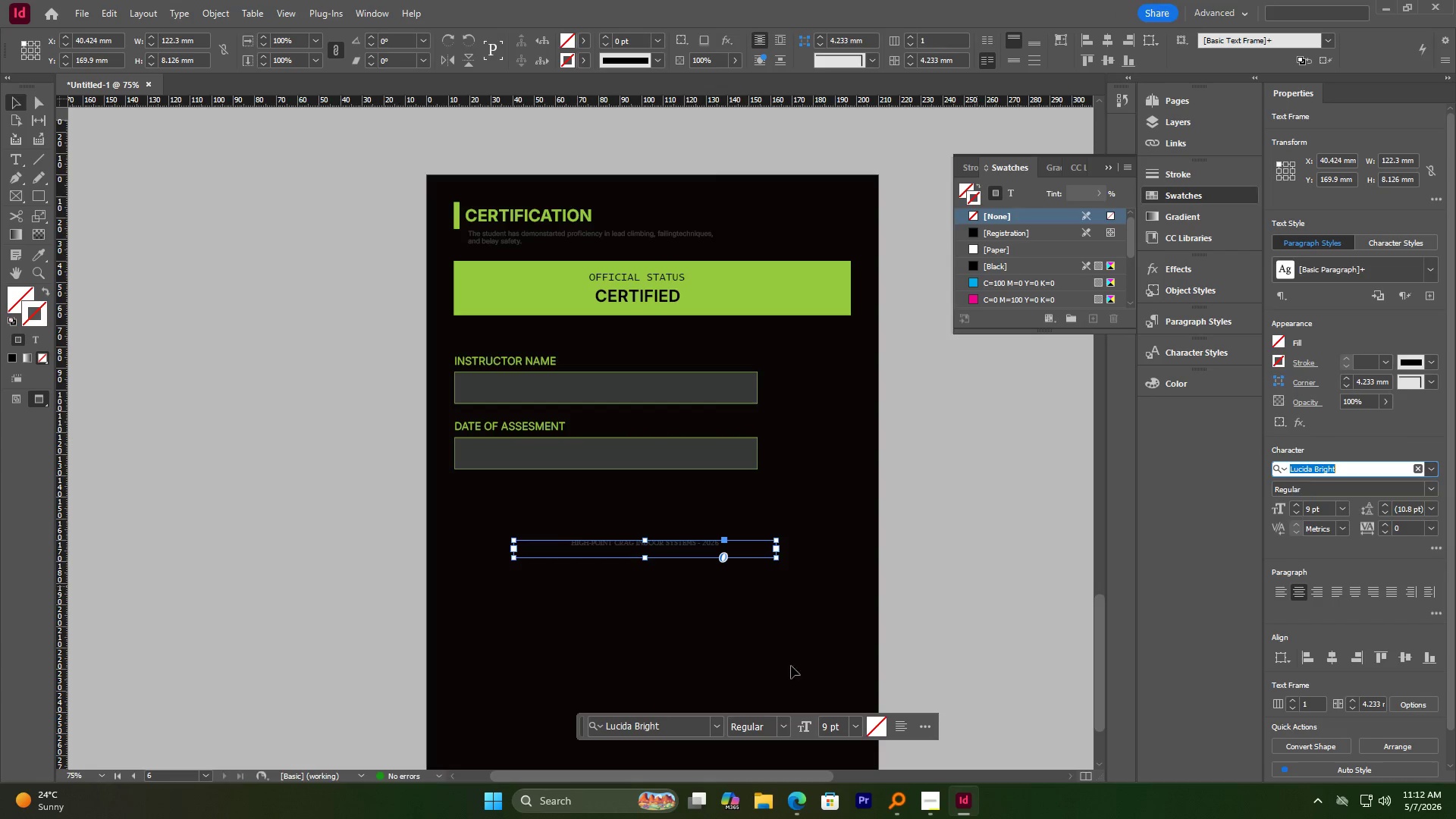 
left_click([712, 598])
 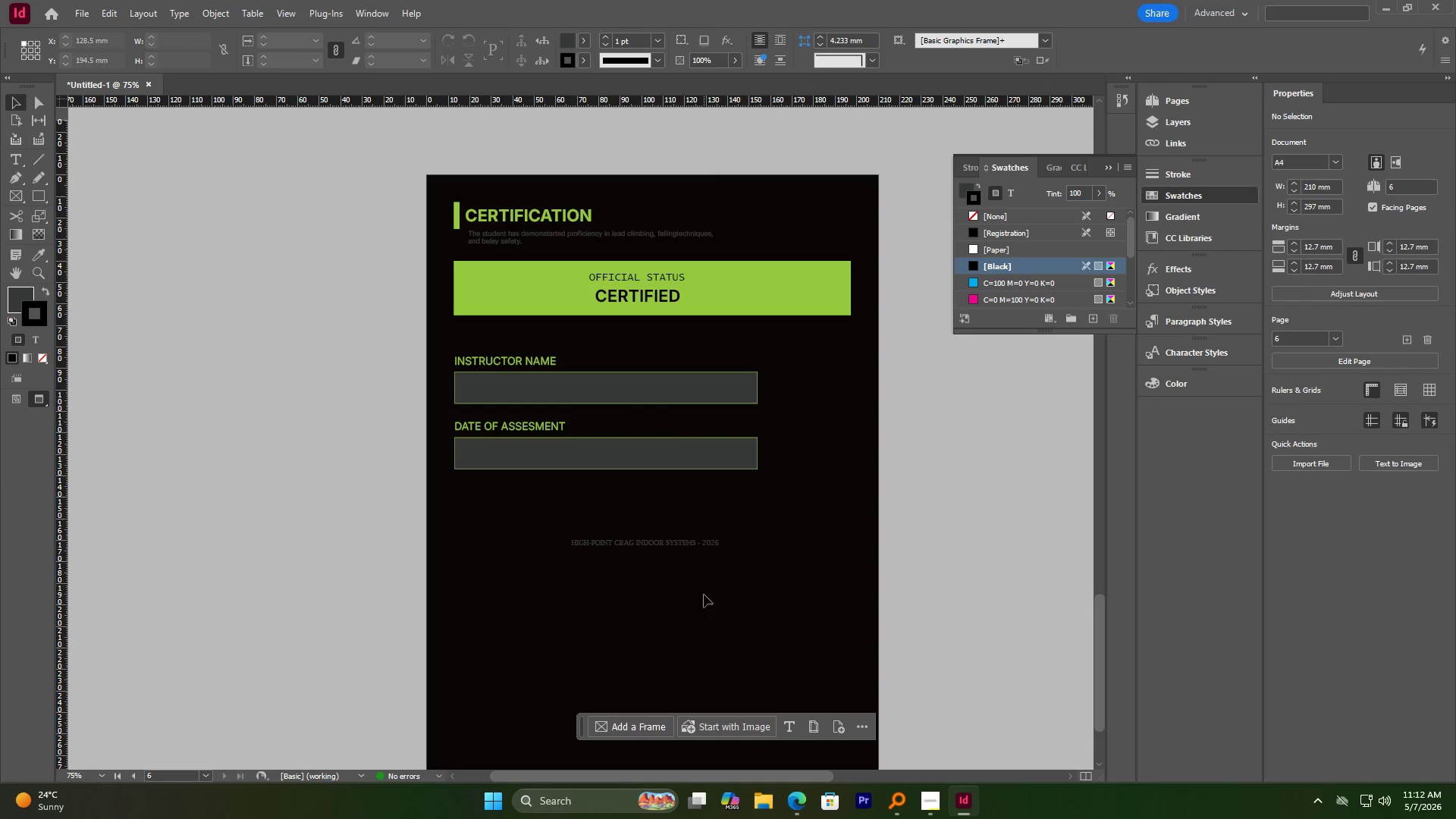 
hold_key(key=AltLeft, duration=2.88)
scroll: coordinate [669, 551], scroll_direction: up, amount: 1.0
 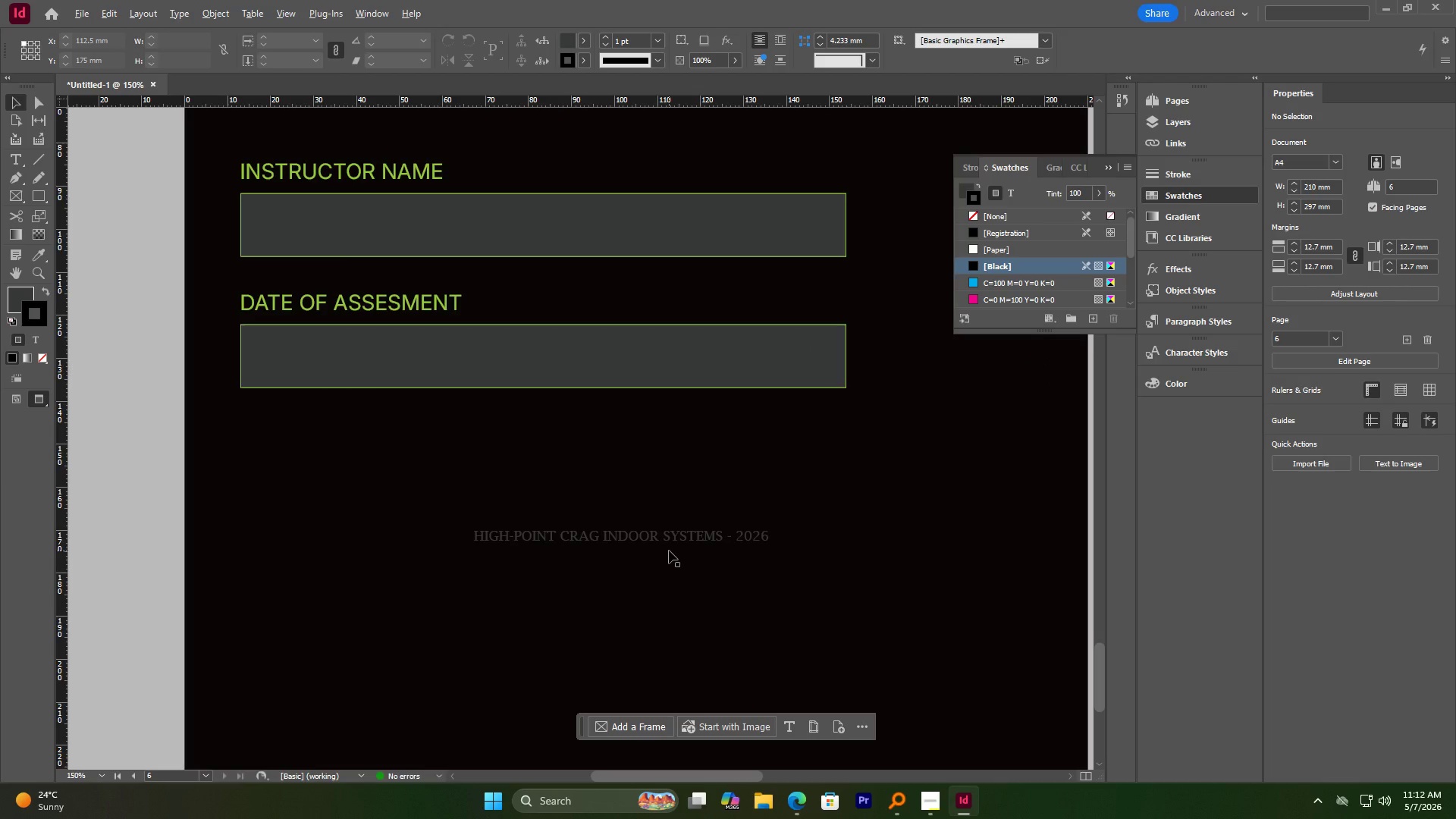 
scroll: coordinate [669, 551], scroll_direction: down, amount: 2.0
 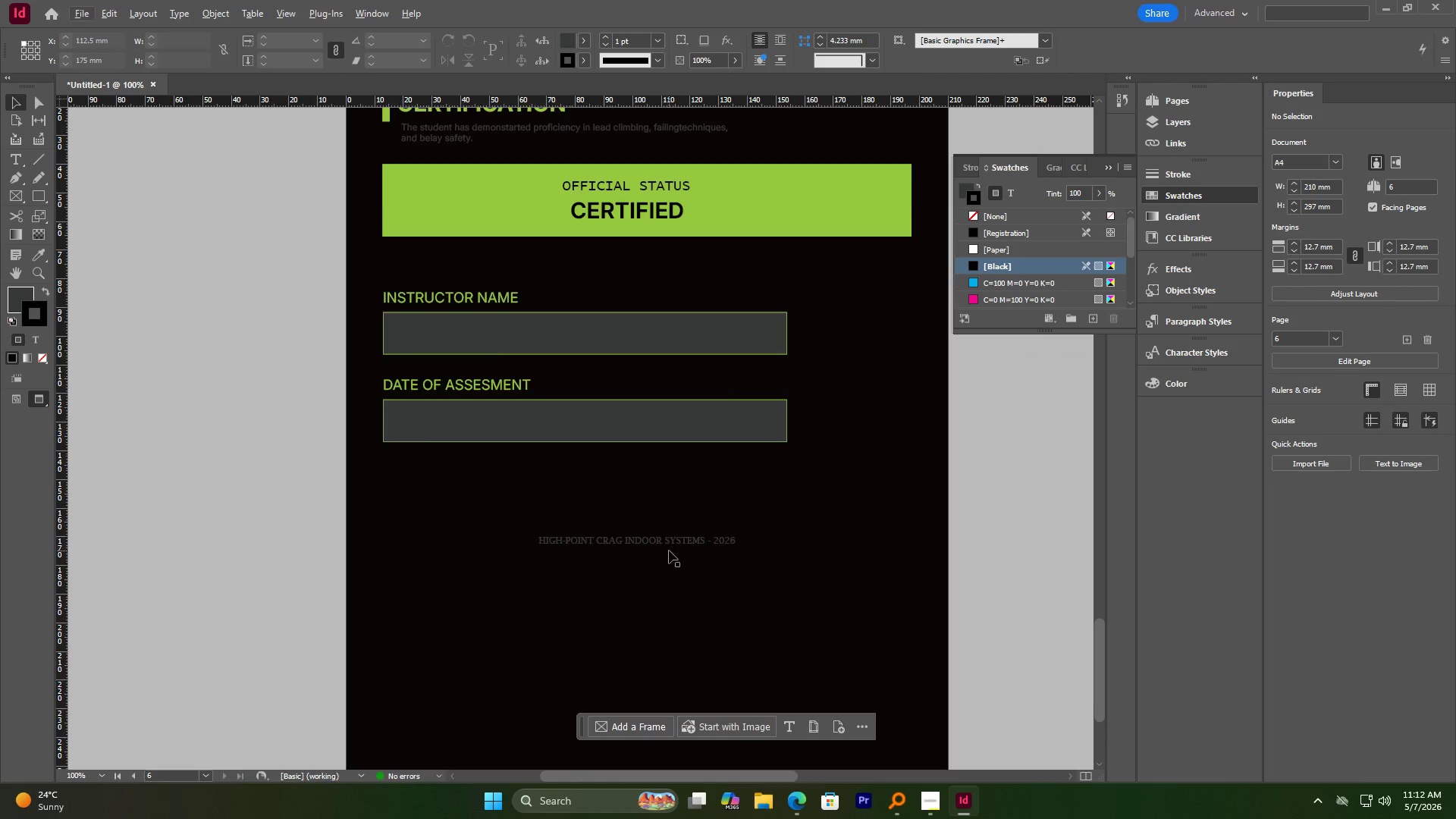 
scroll: coordinate [669, 551], scroll_direction: up, amount: 3.0
 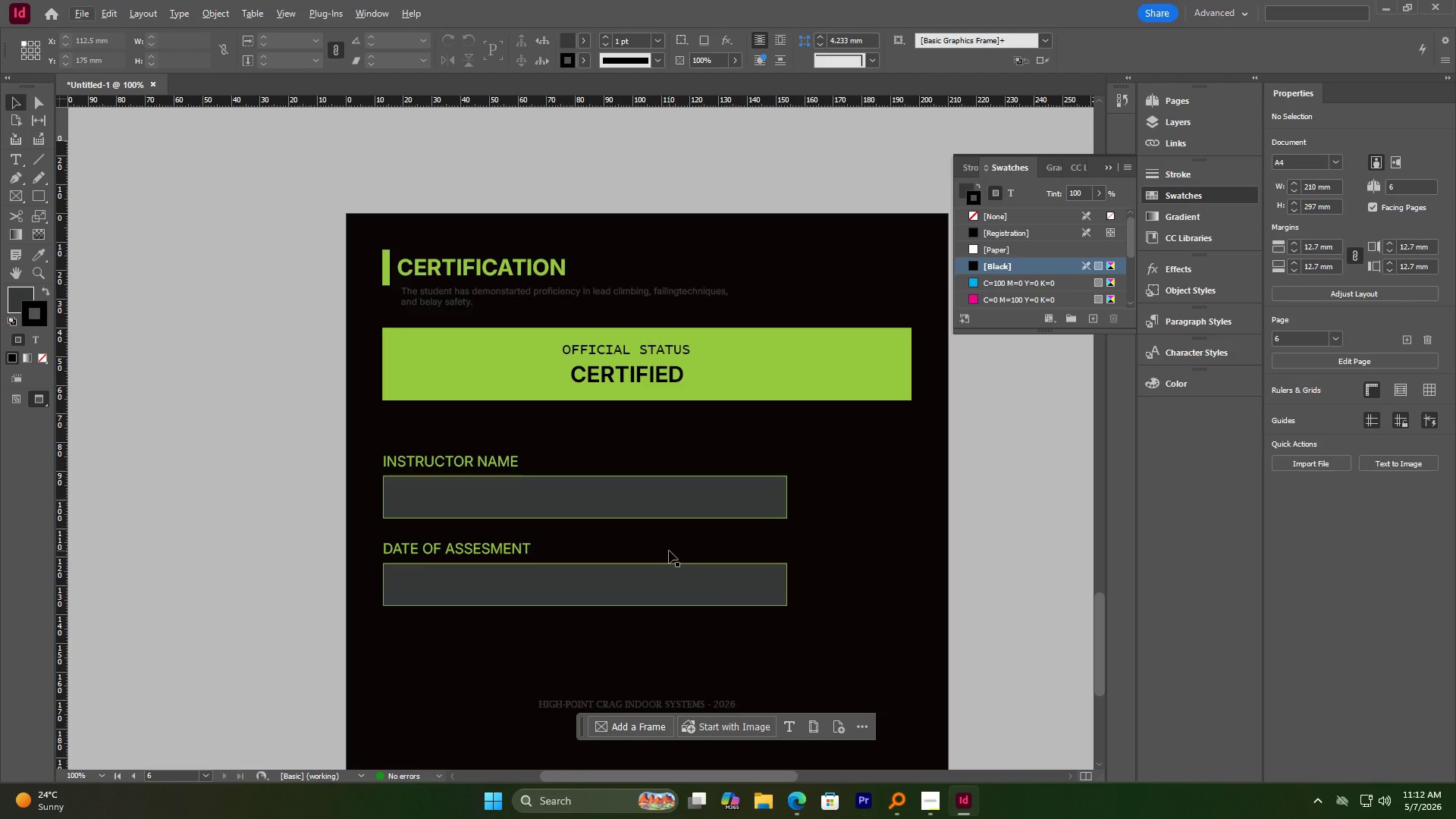 
scroll: coordinate [669, 551], scroll_direction: down, amount: 2.0
 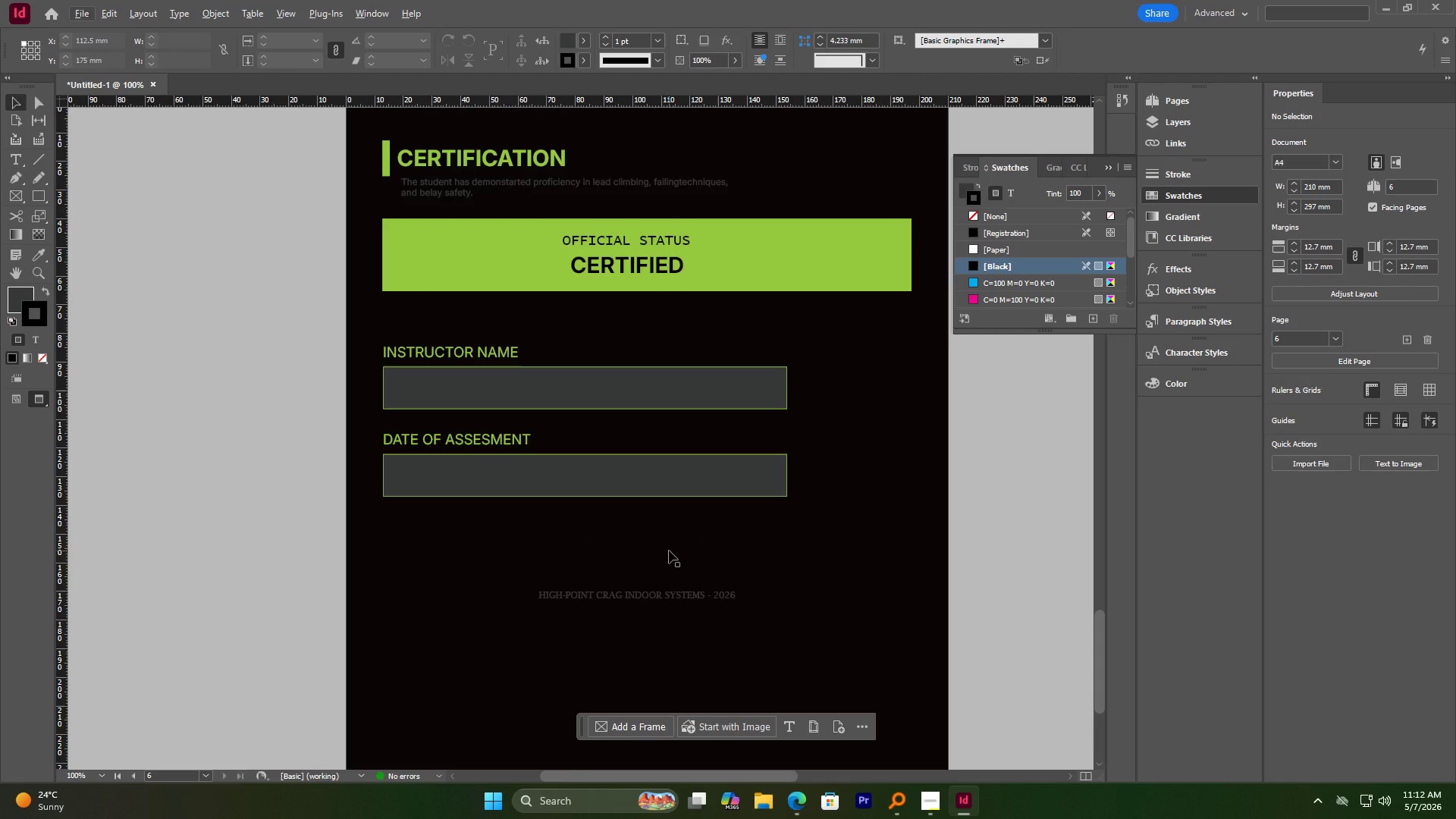 
hold_key(key=AltLeft, duration=1.53)
scroll: coordinate [678, 604], scroll_direction: up, amount: 3.0
 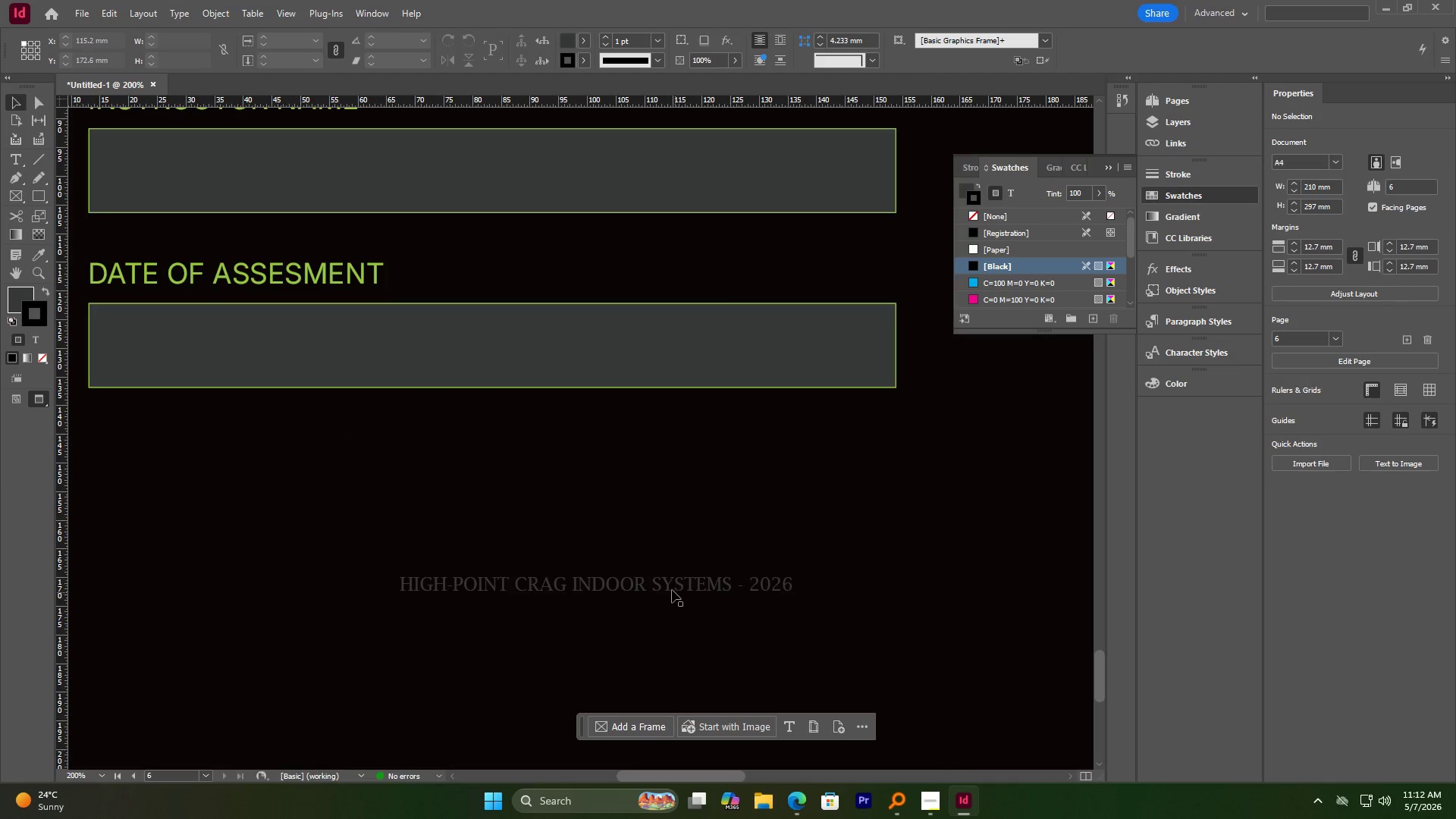 
left_click([671, 589])
 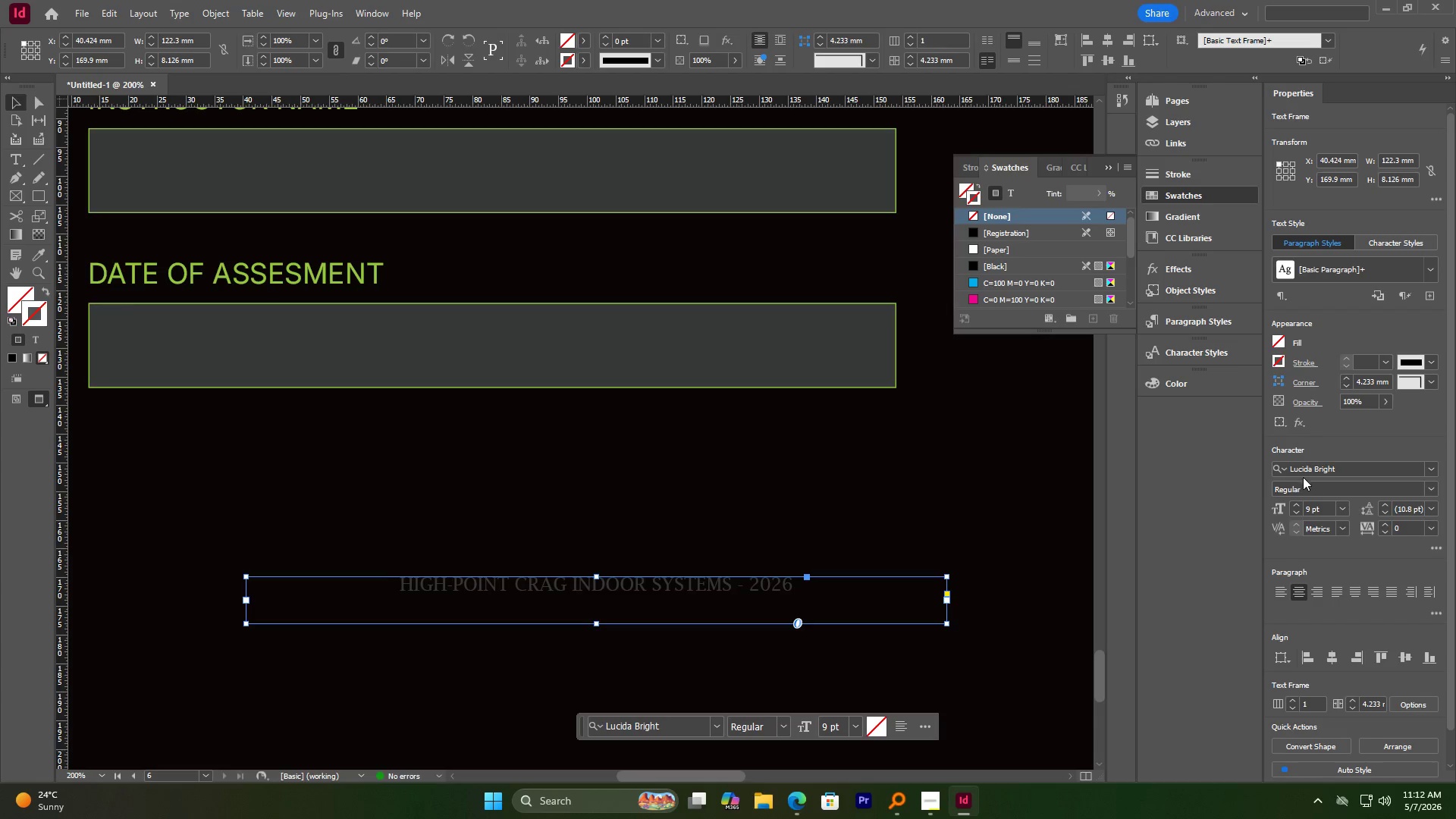 
scroll: coordinate [482, 418], scroll_direction: up, amount: 5.0
 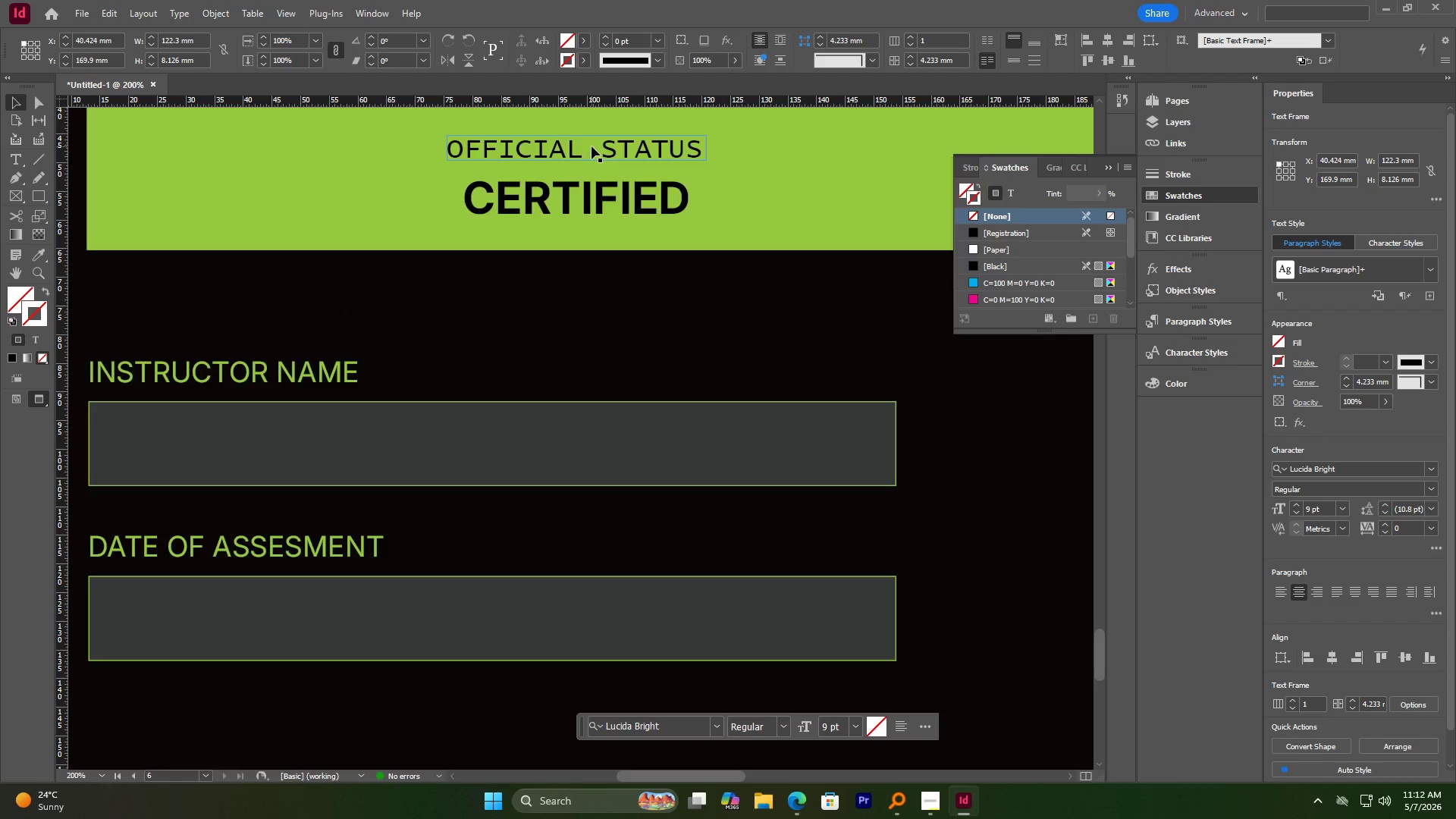 
left_click([592, 146])
 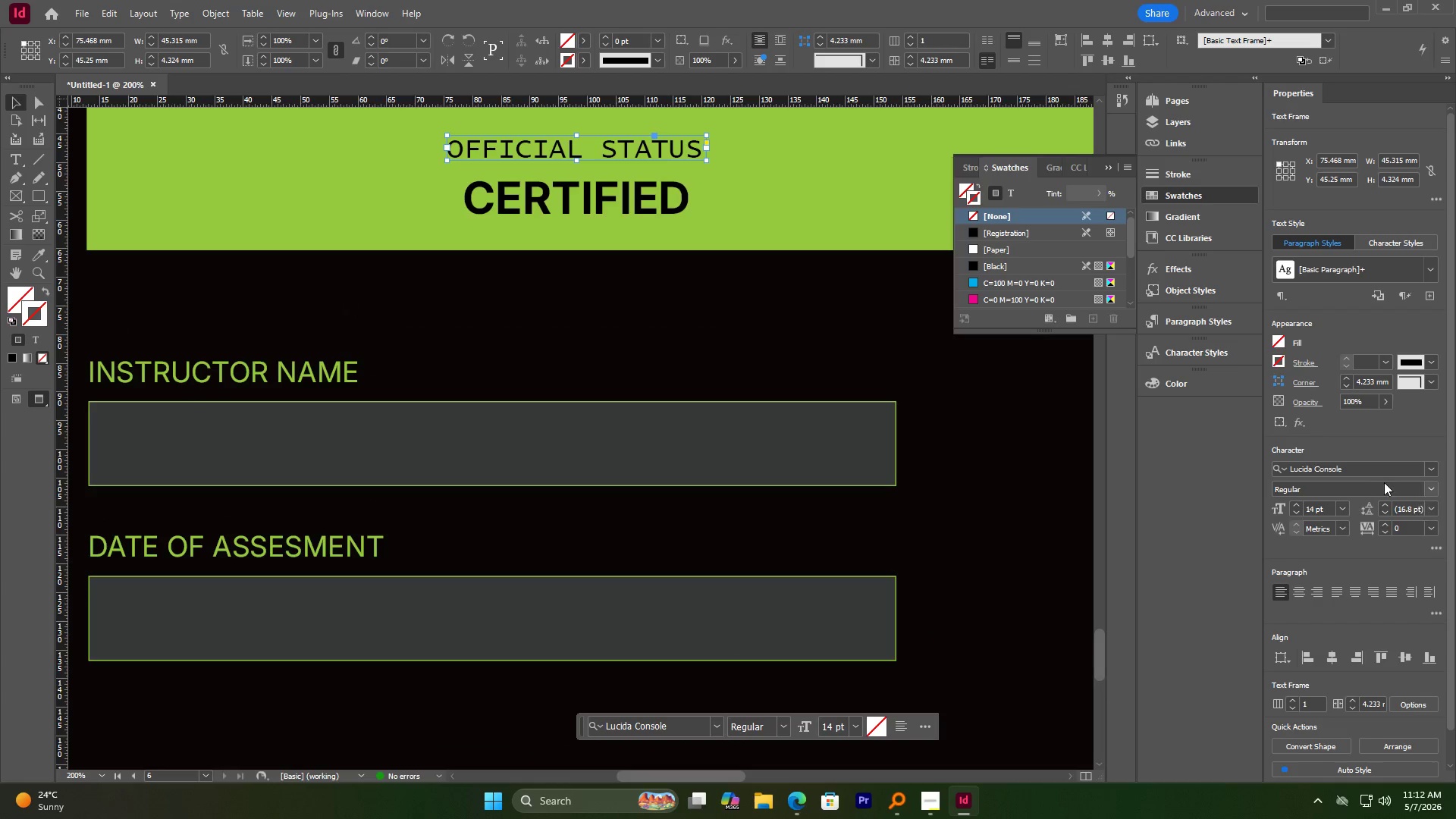 
double_click([1377, 466])
 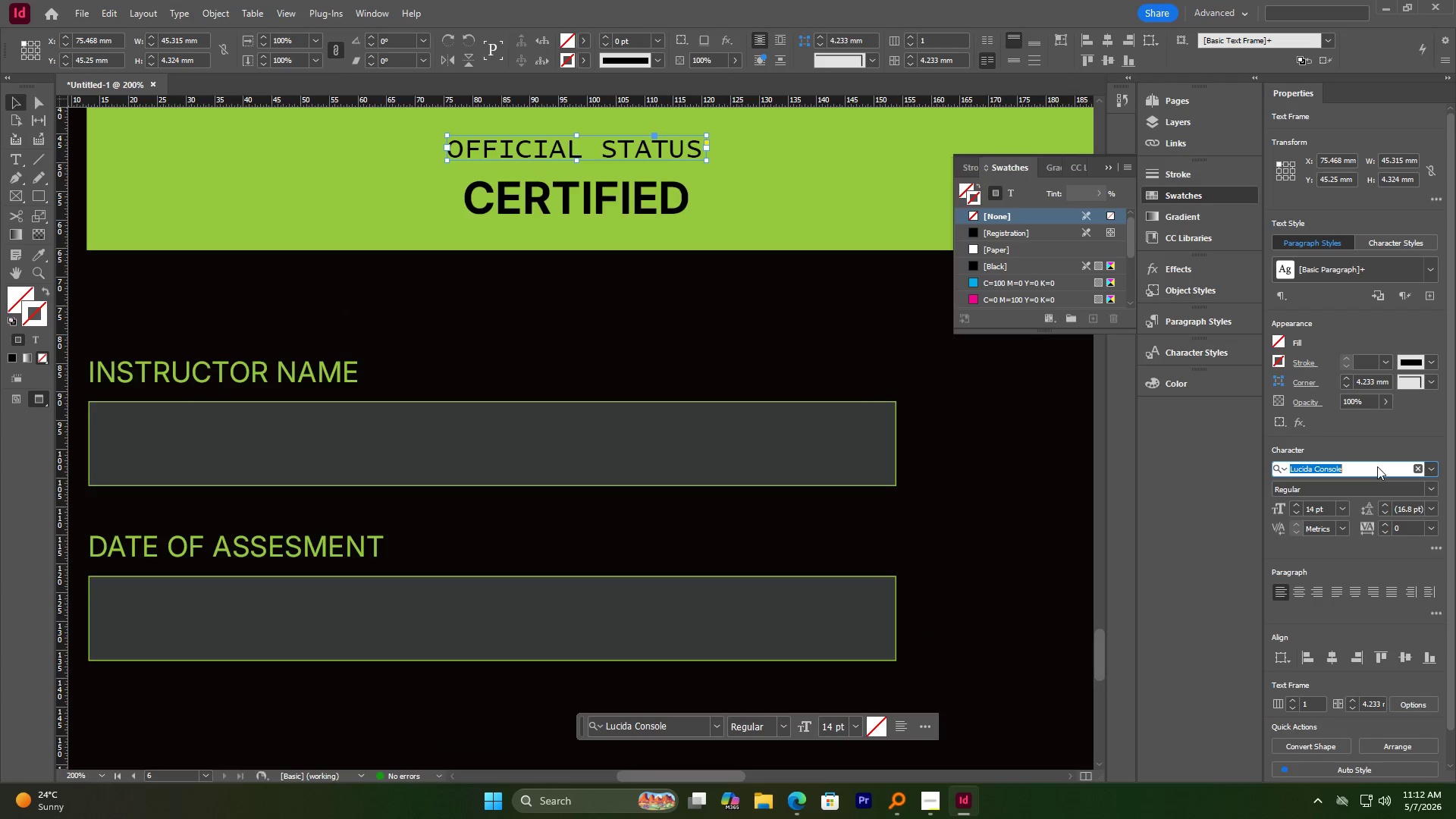 
key(Control+C)
 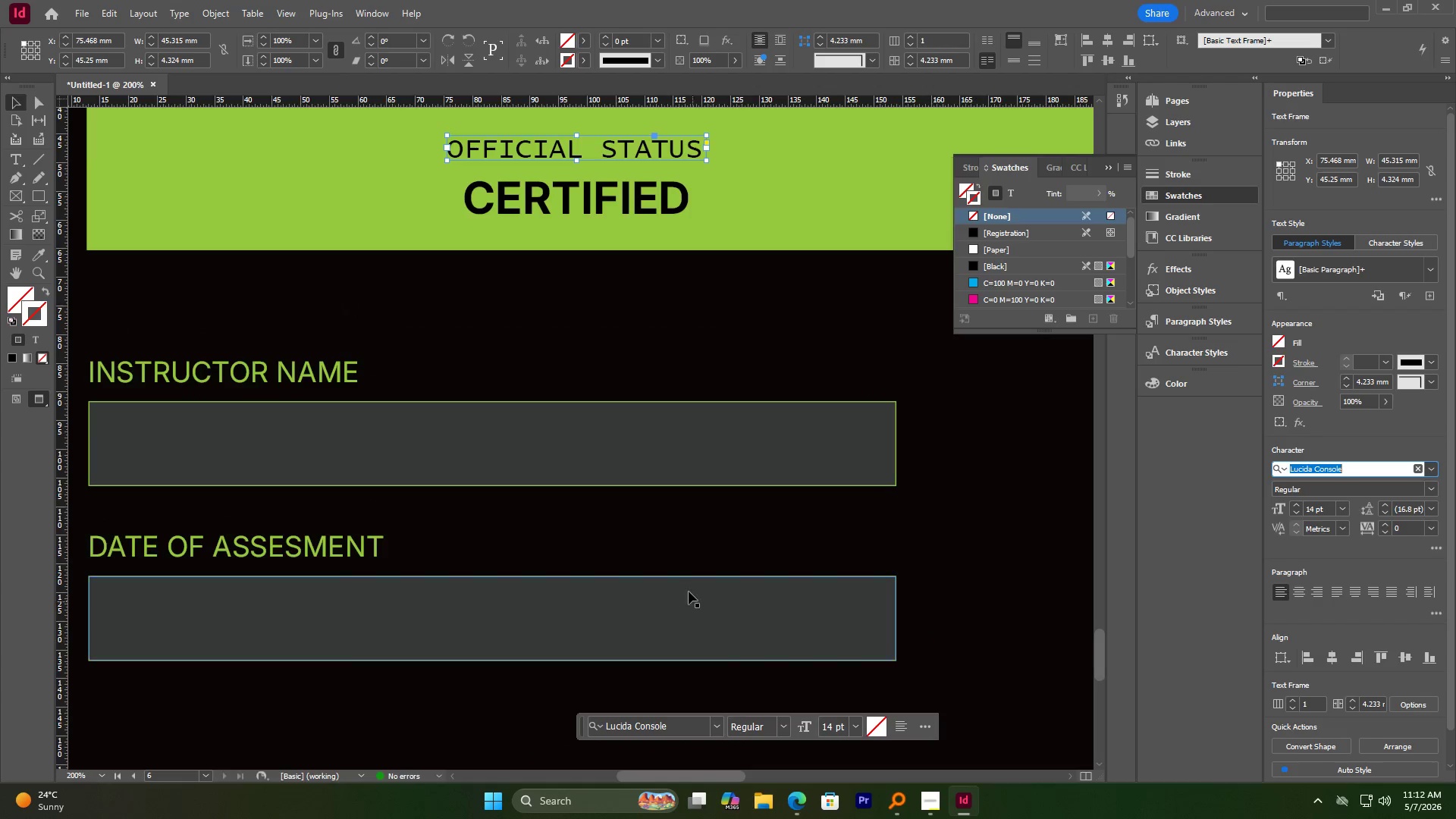 
scroll: coordinate [682, 585], scroll_direction: down, amount: 4.0
 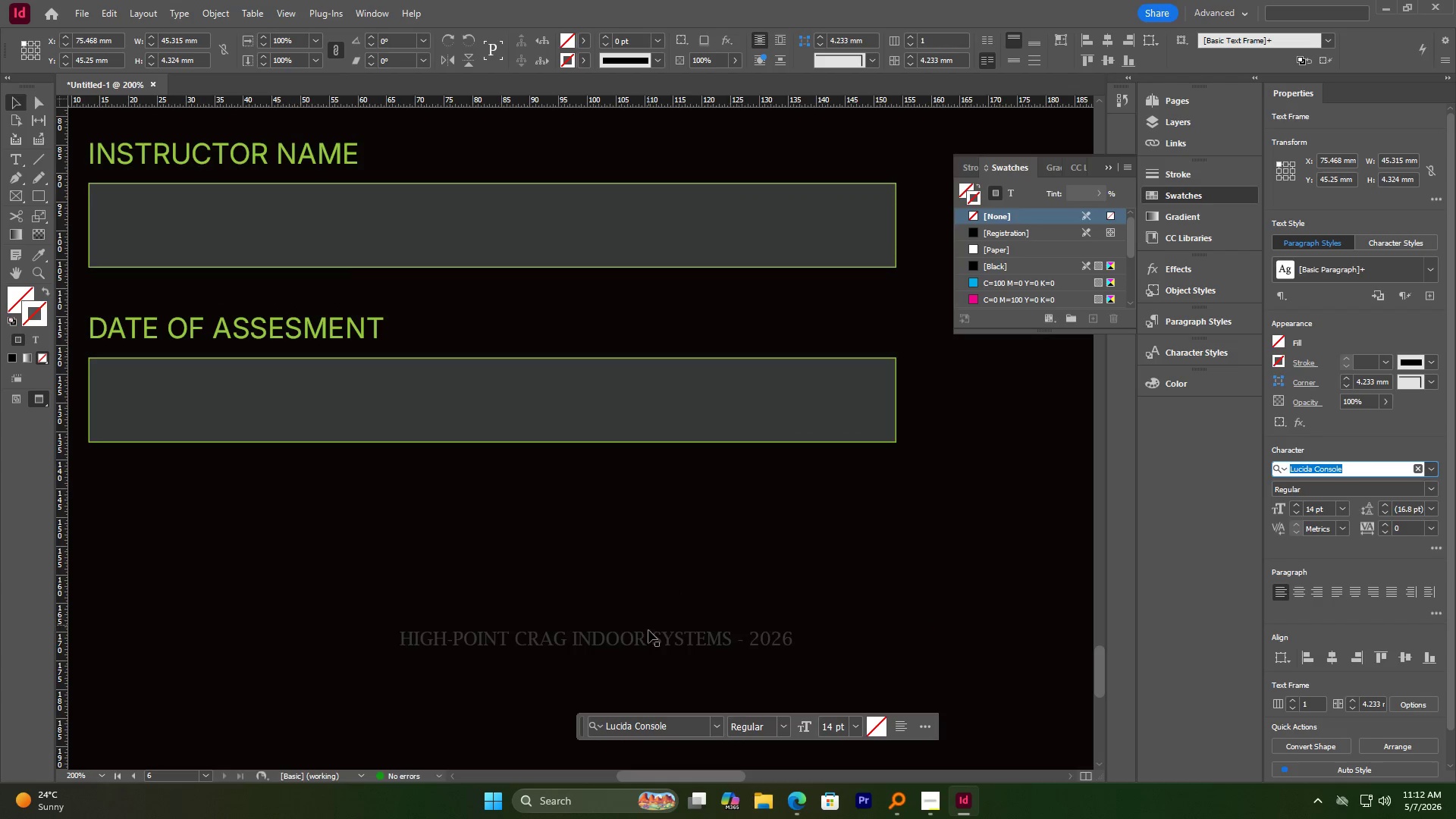 
left_click([647, 635])
 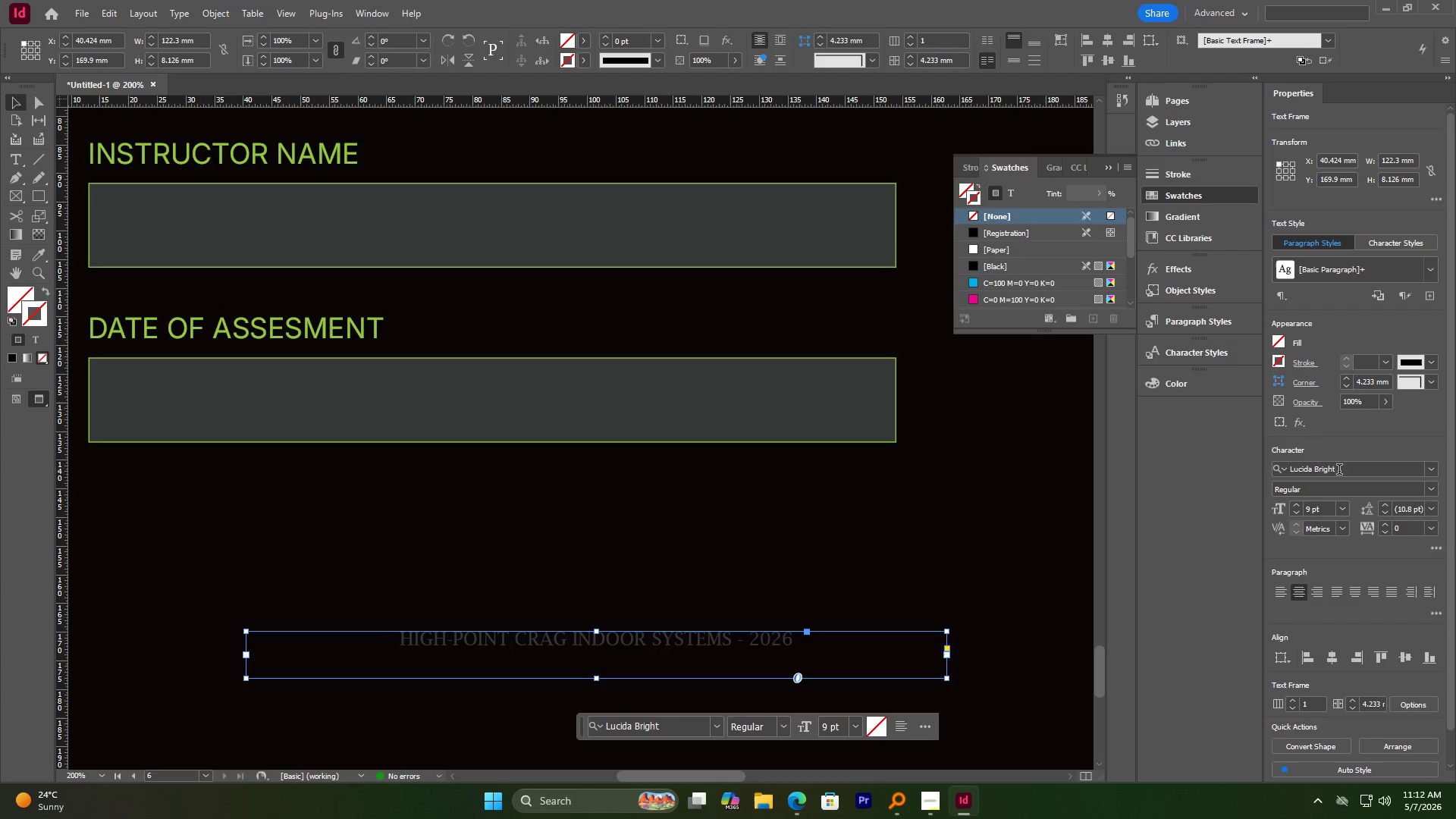 
left_click([1347, 472])
 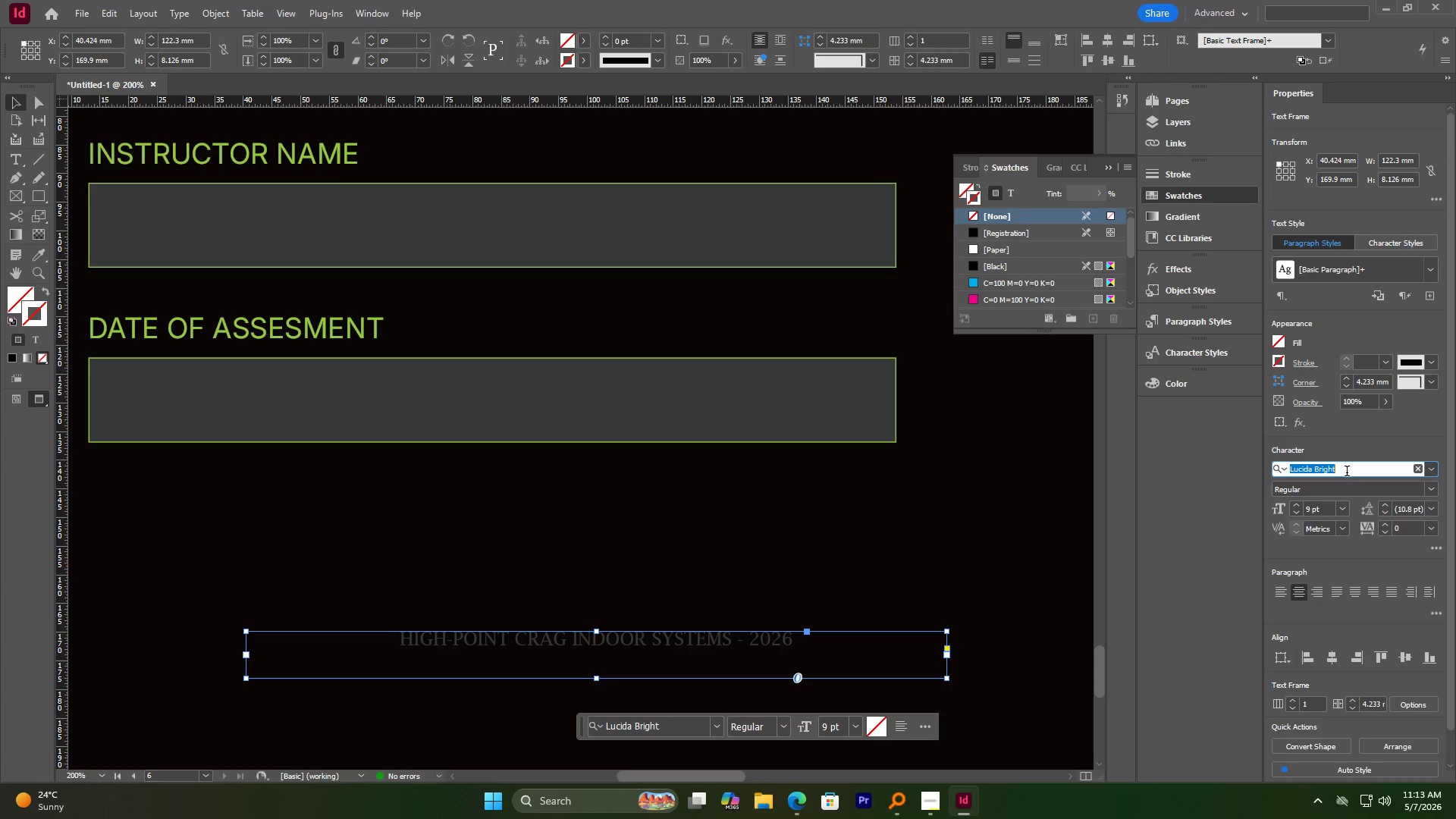 
key(Control+V)
 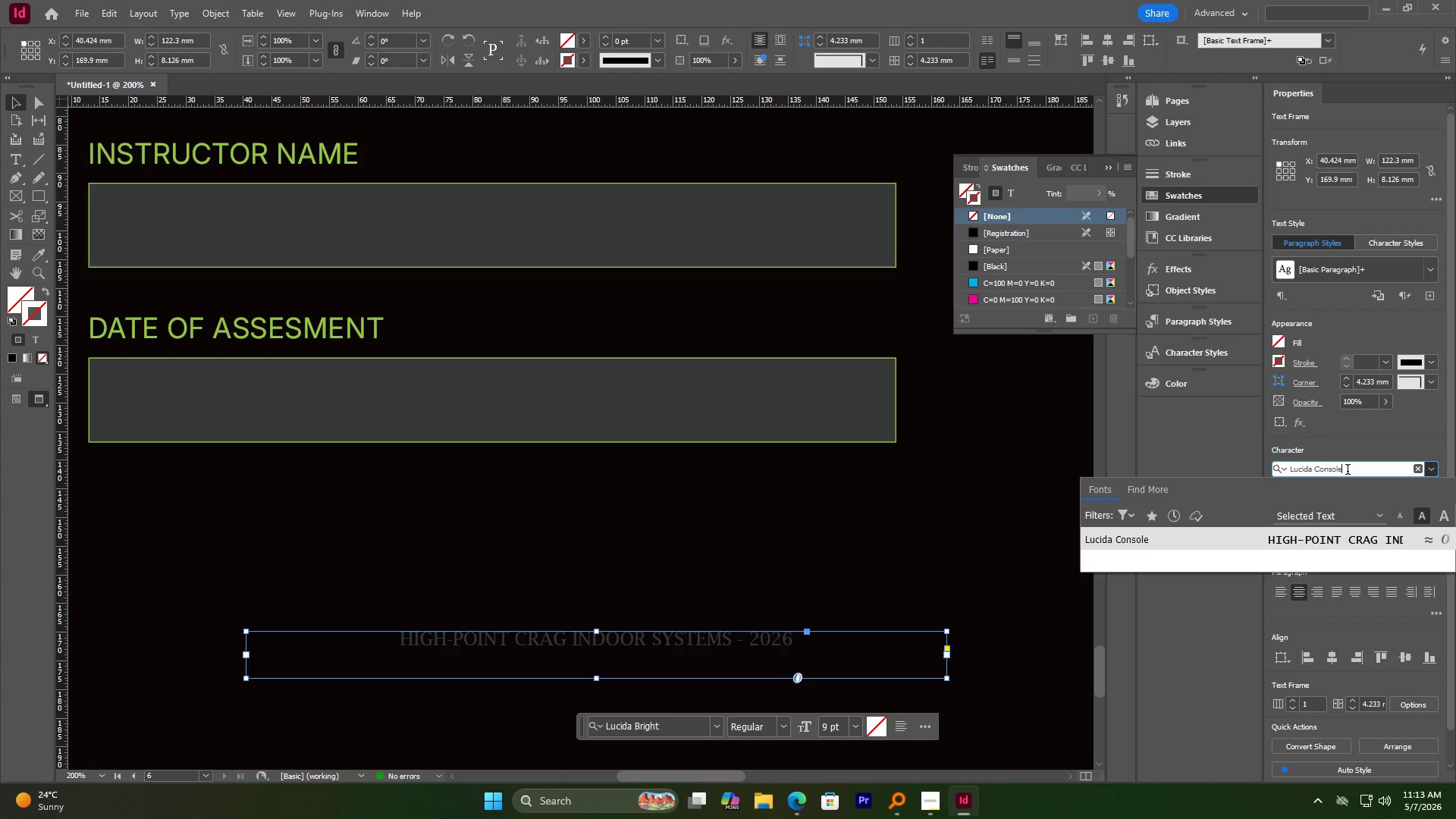 
key(Enter)
 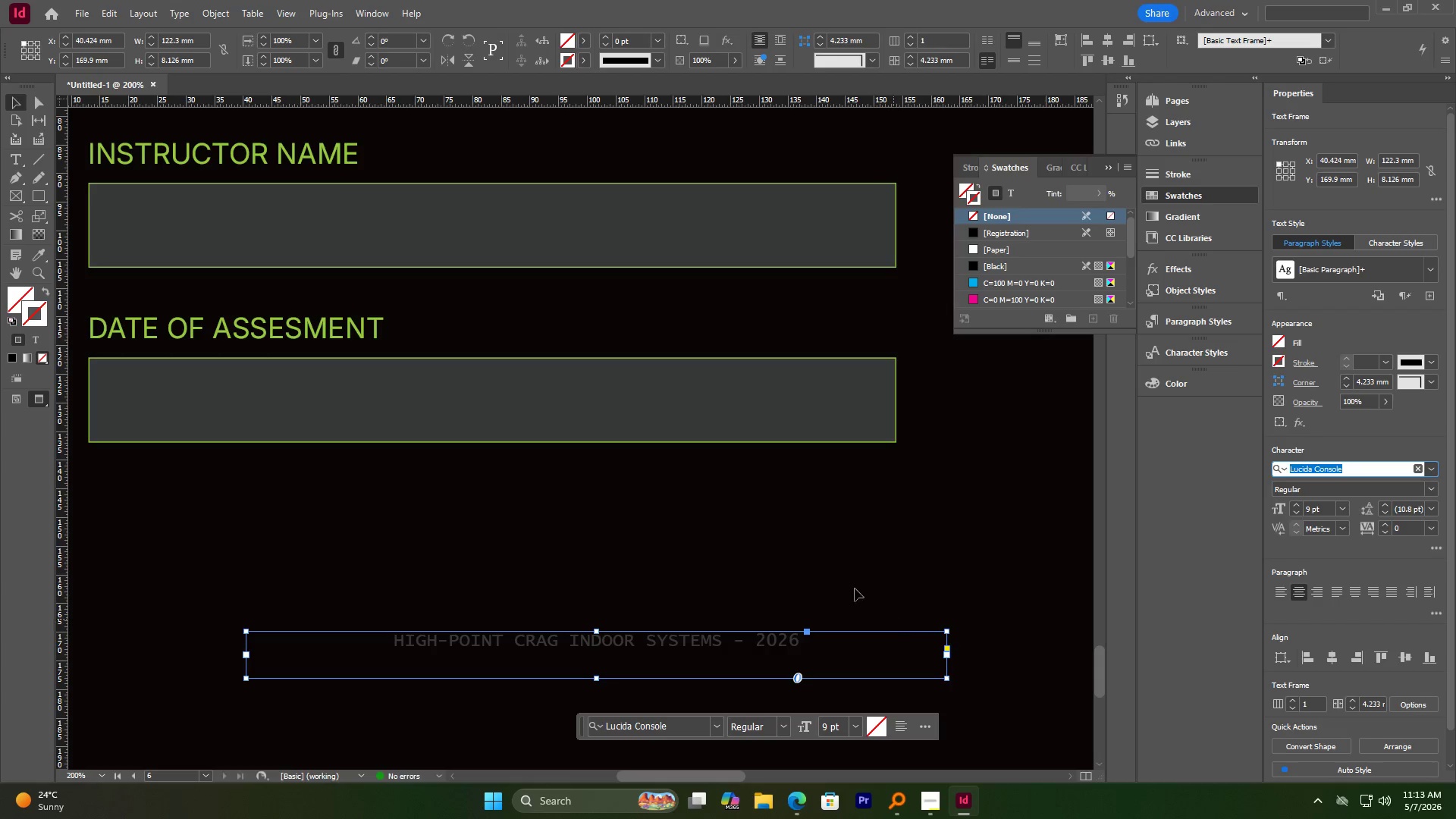 
left_click([823, 560])
 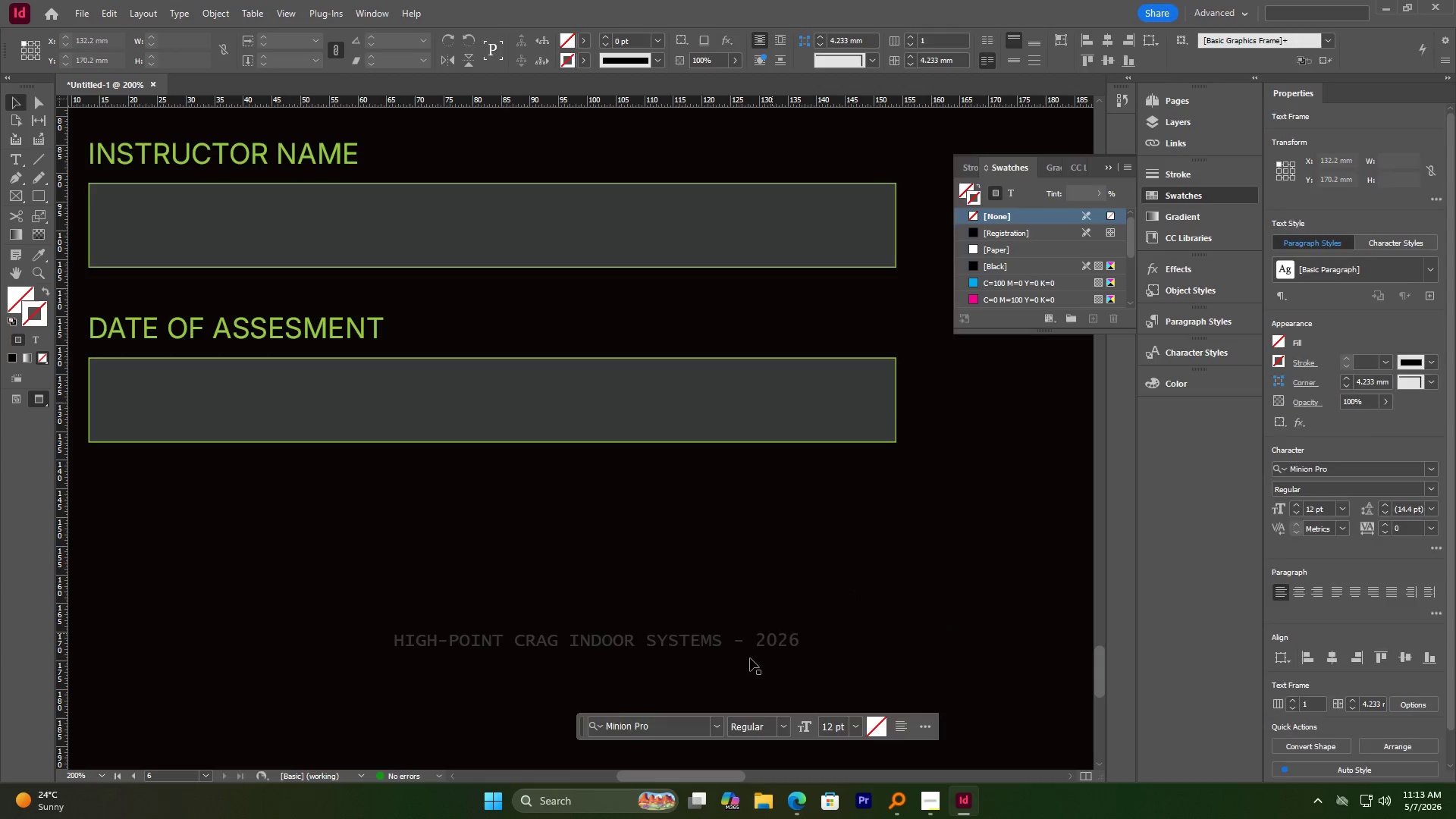 
hold_key(key=AltLeft, duration=1.7)
scroll: coordinate [648, 607], scroll_direction: down, amount: 5.0
 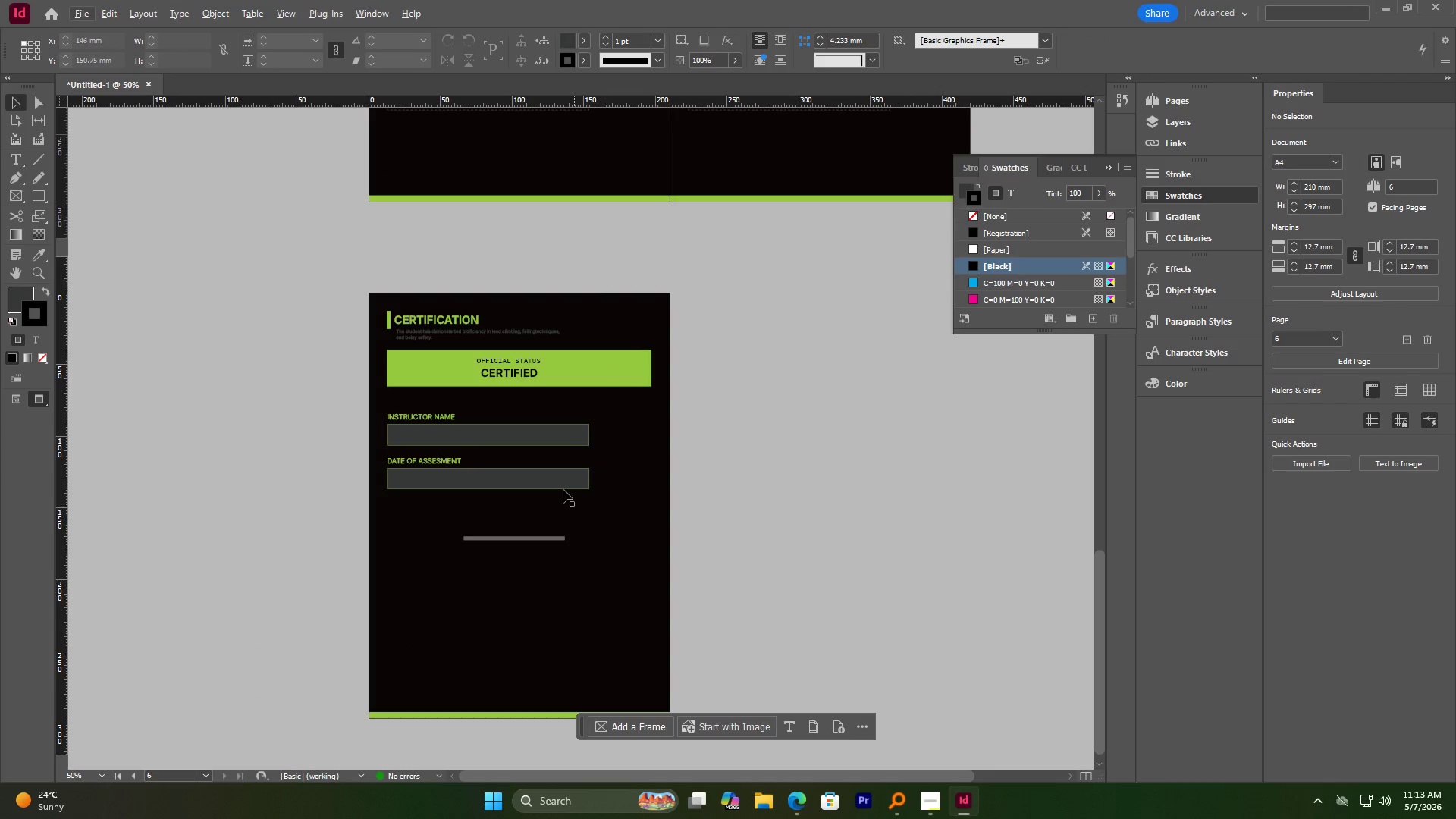 
hold_key(key=AltLeft, duration=0.83)
 